 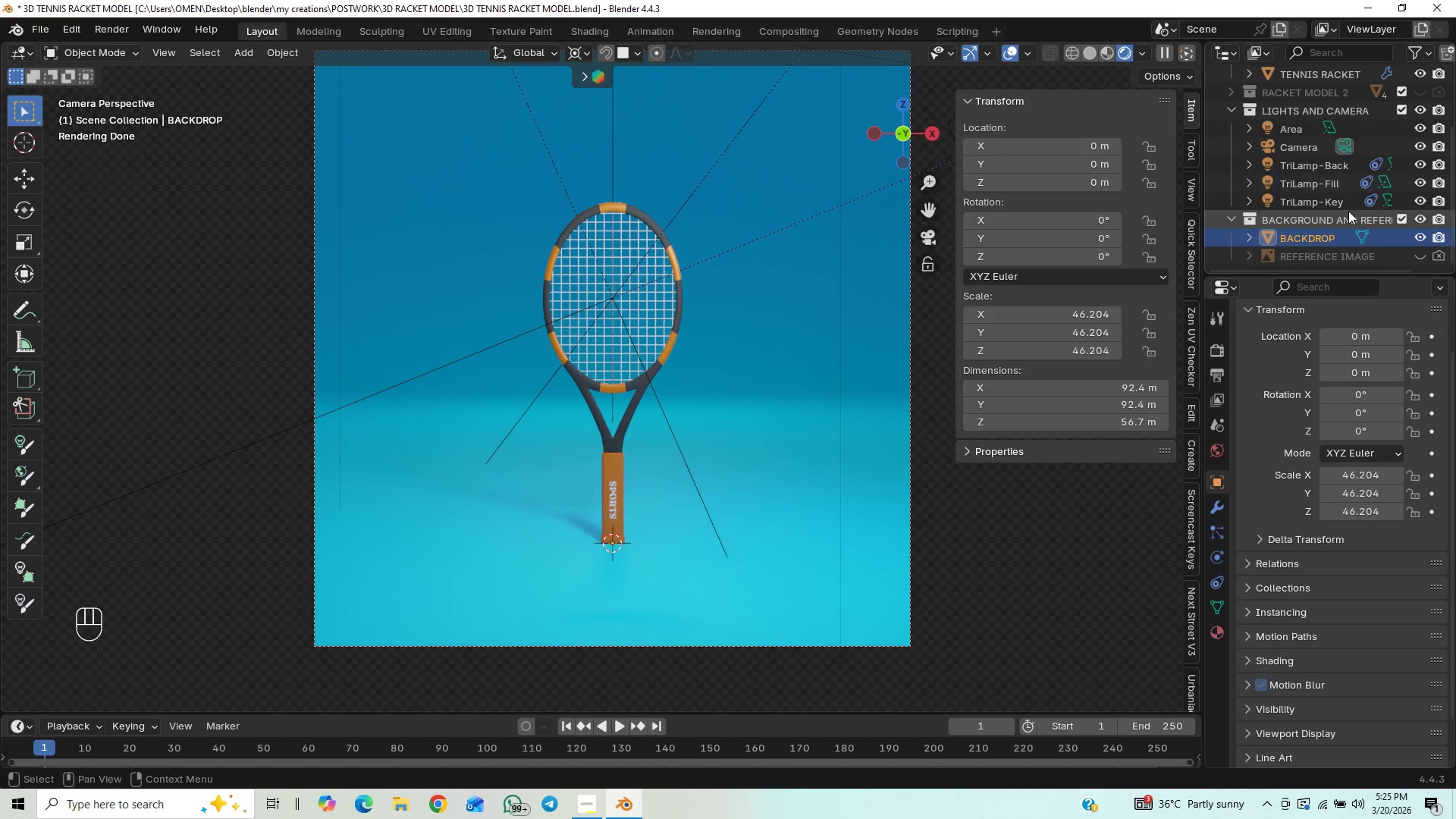 
left_click([1319, 162])
 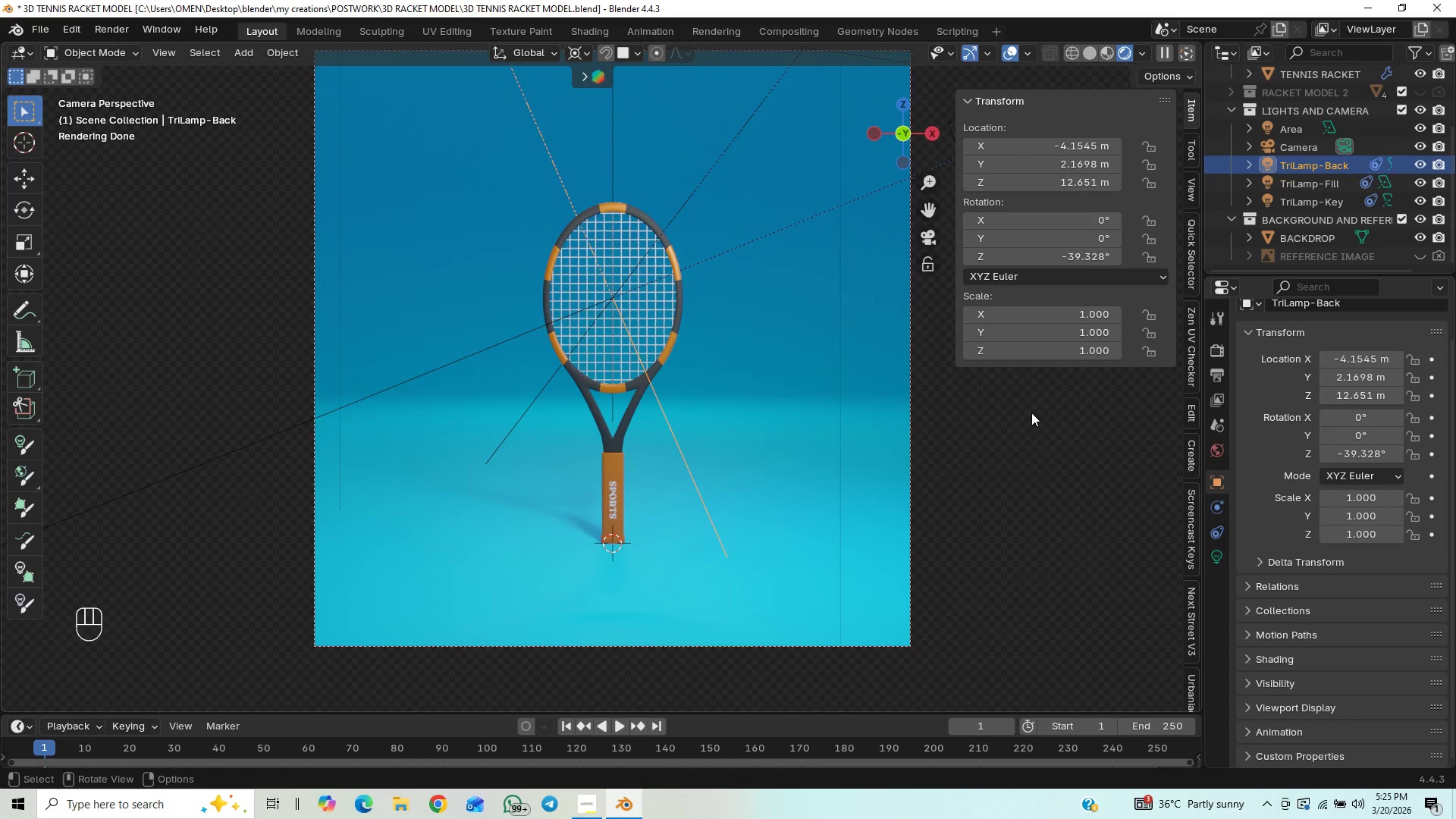 
type(gz)
 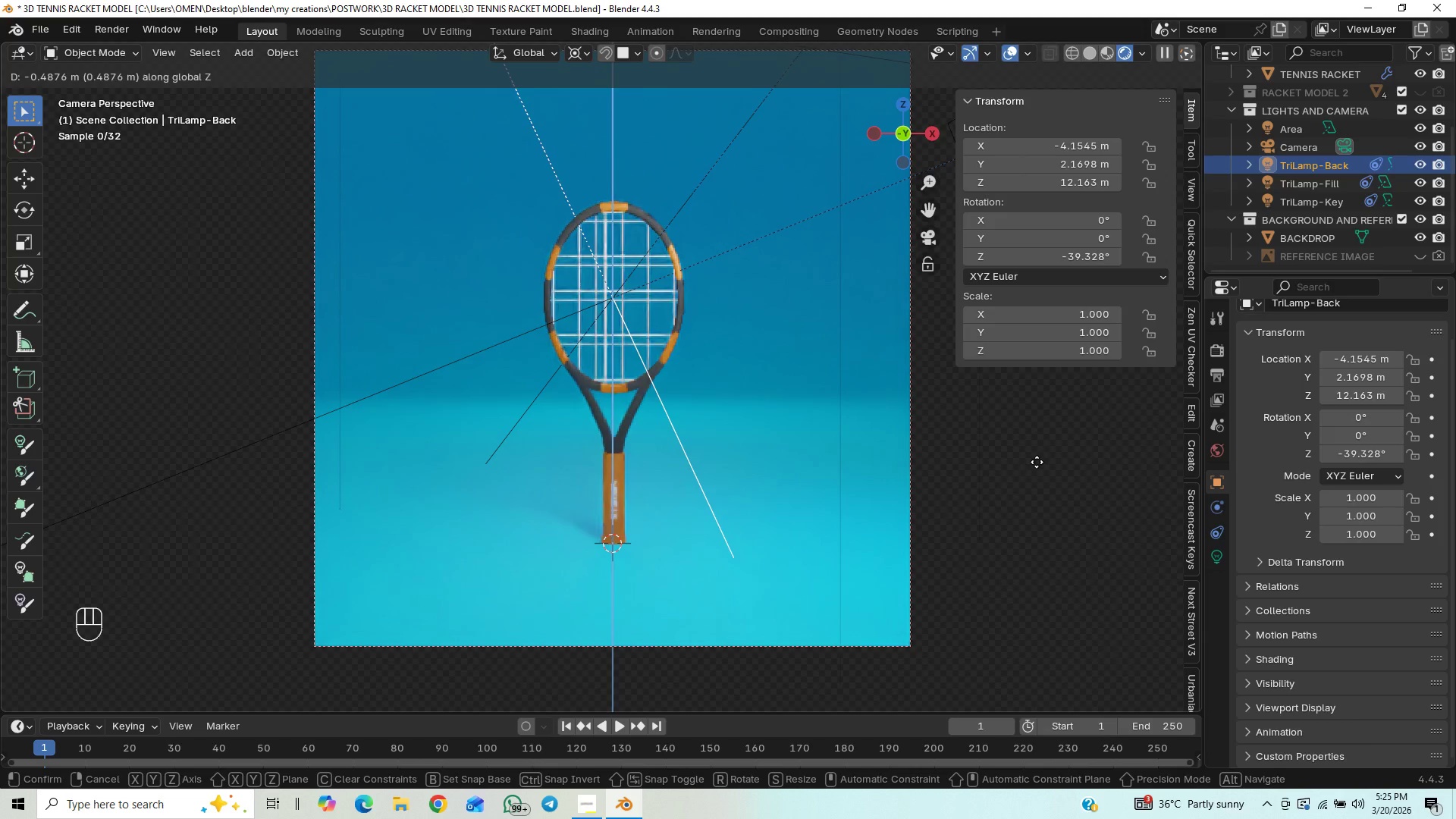 
wait(8.95)
 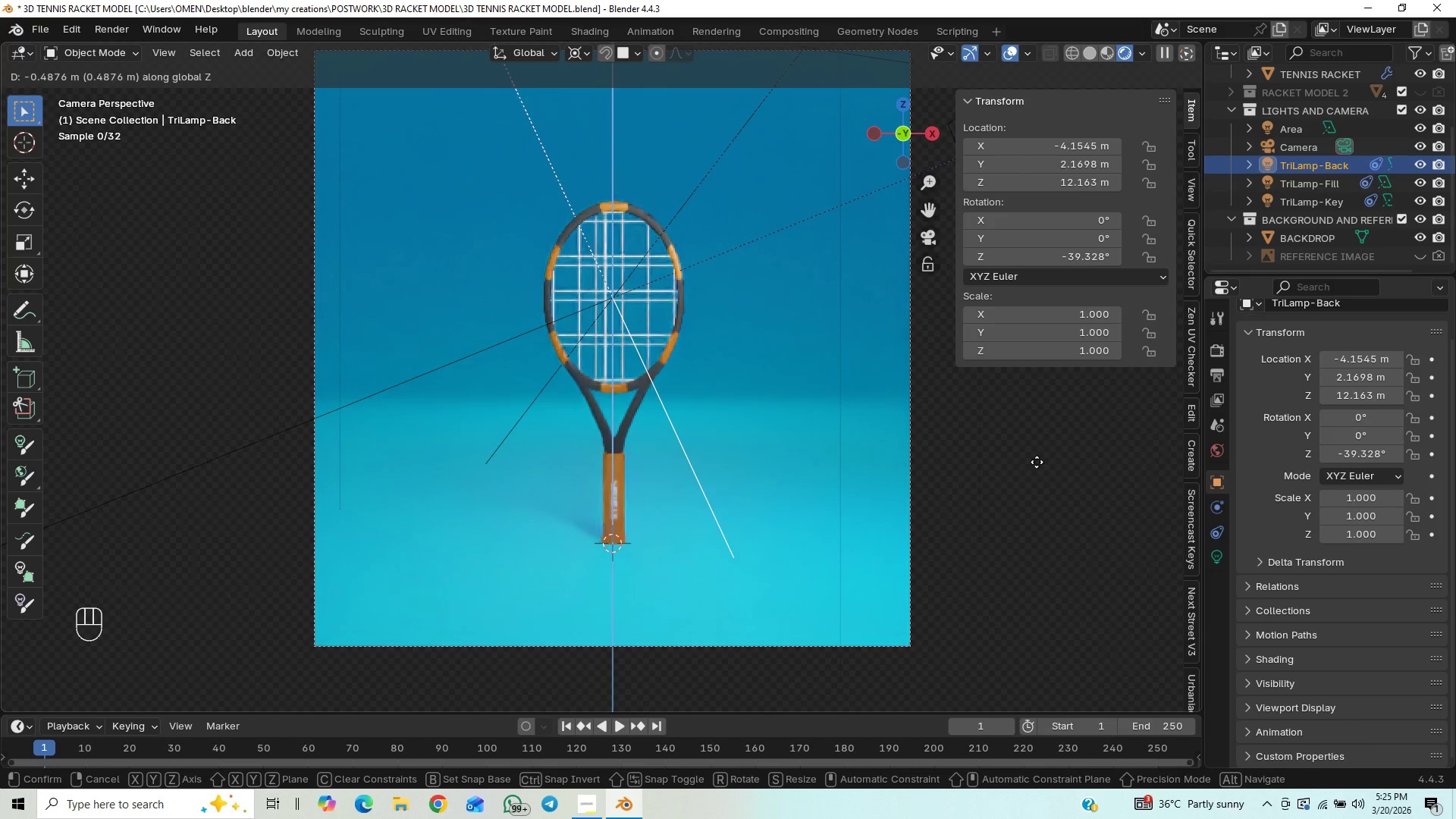 
right_click([857, 678])
 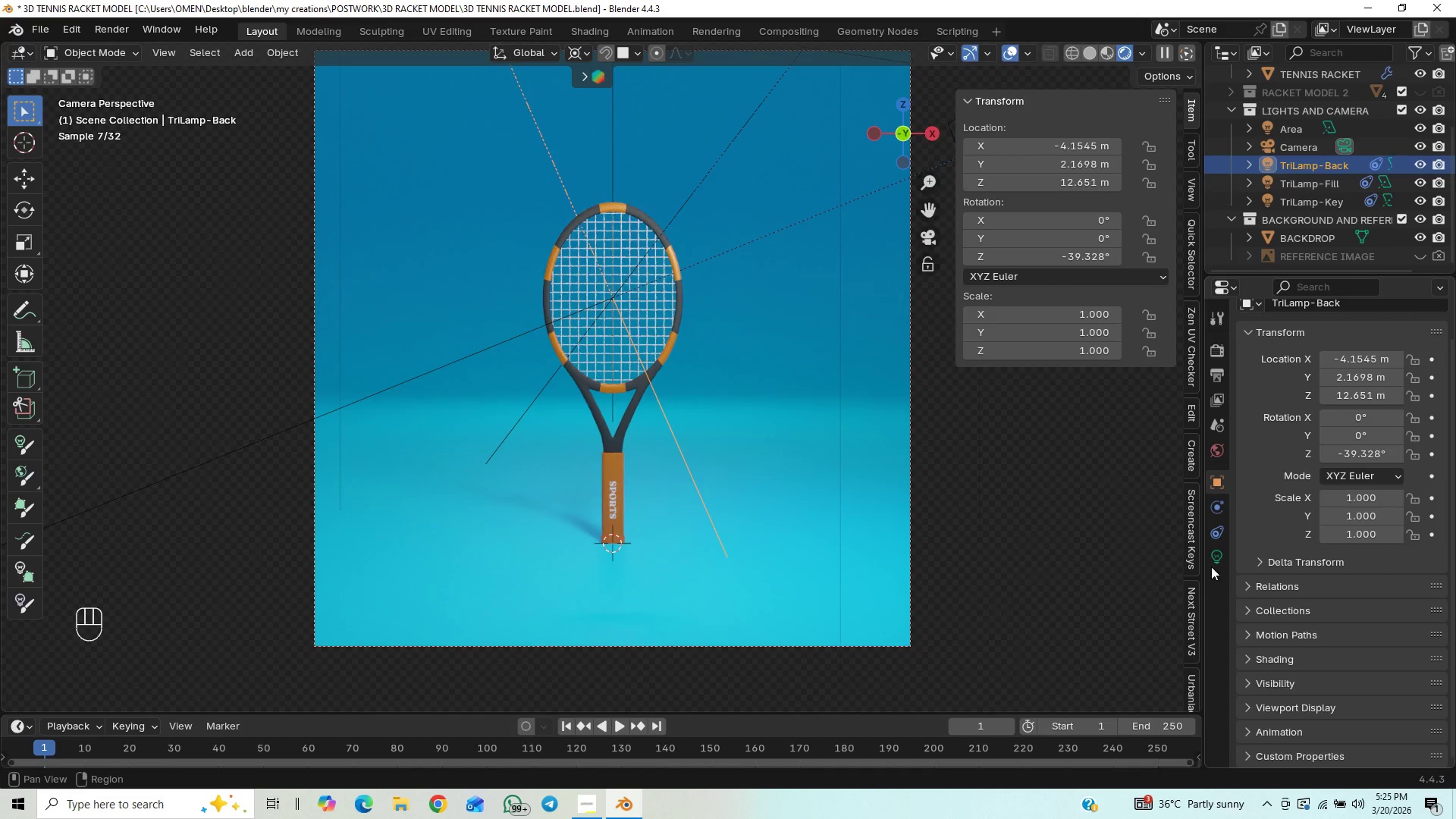 
left_click([1219, 551])
 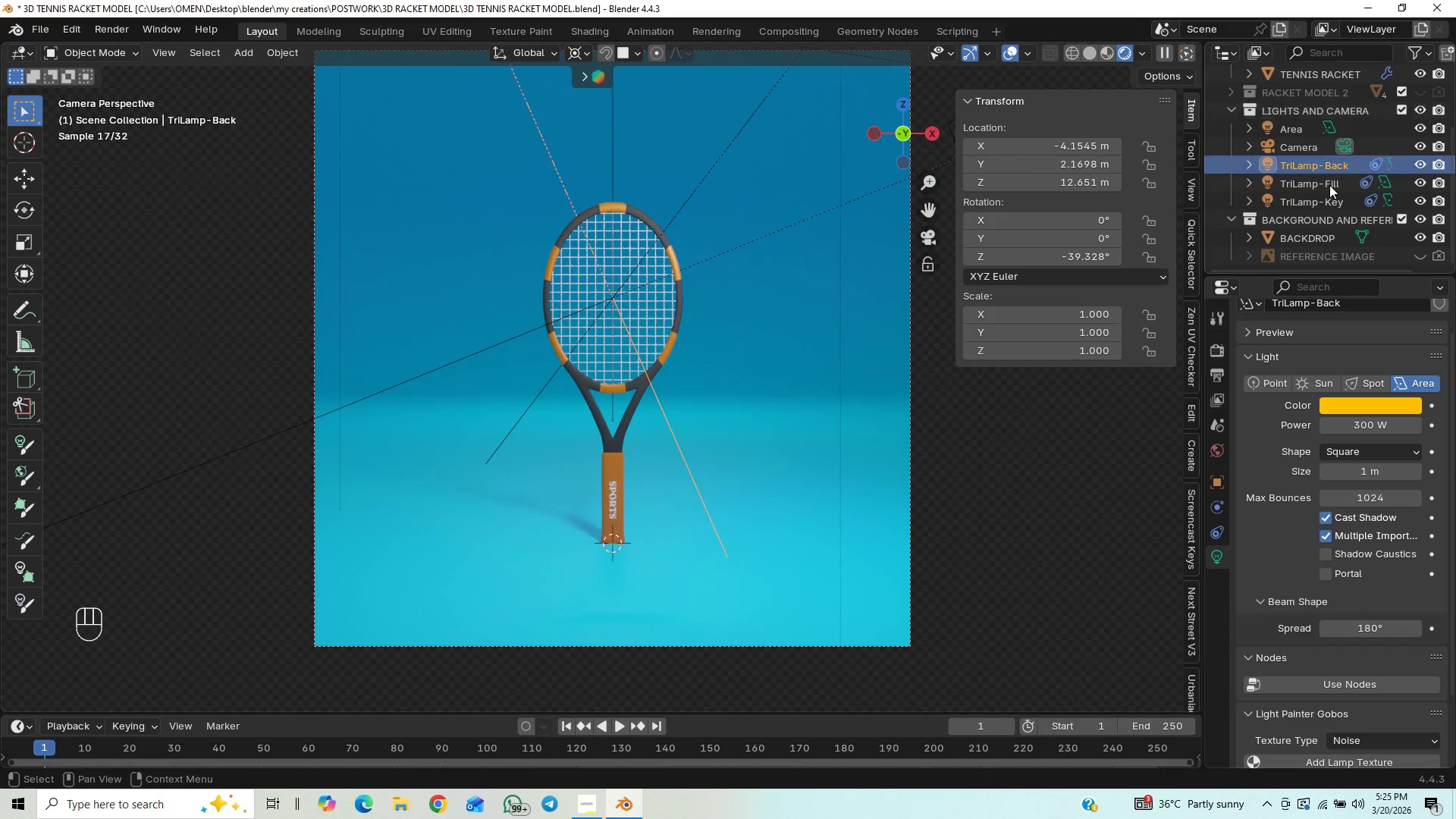 
left_click([1318, 179])
 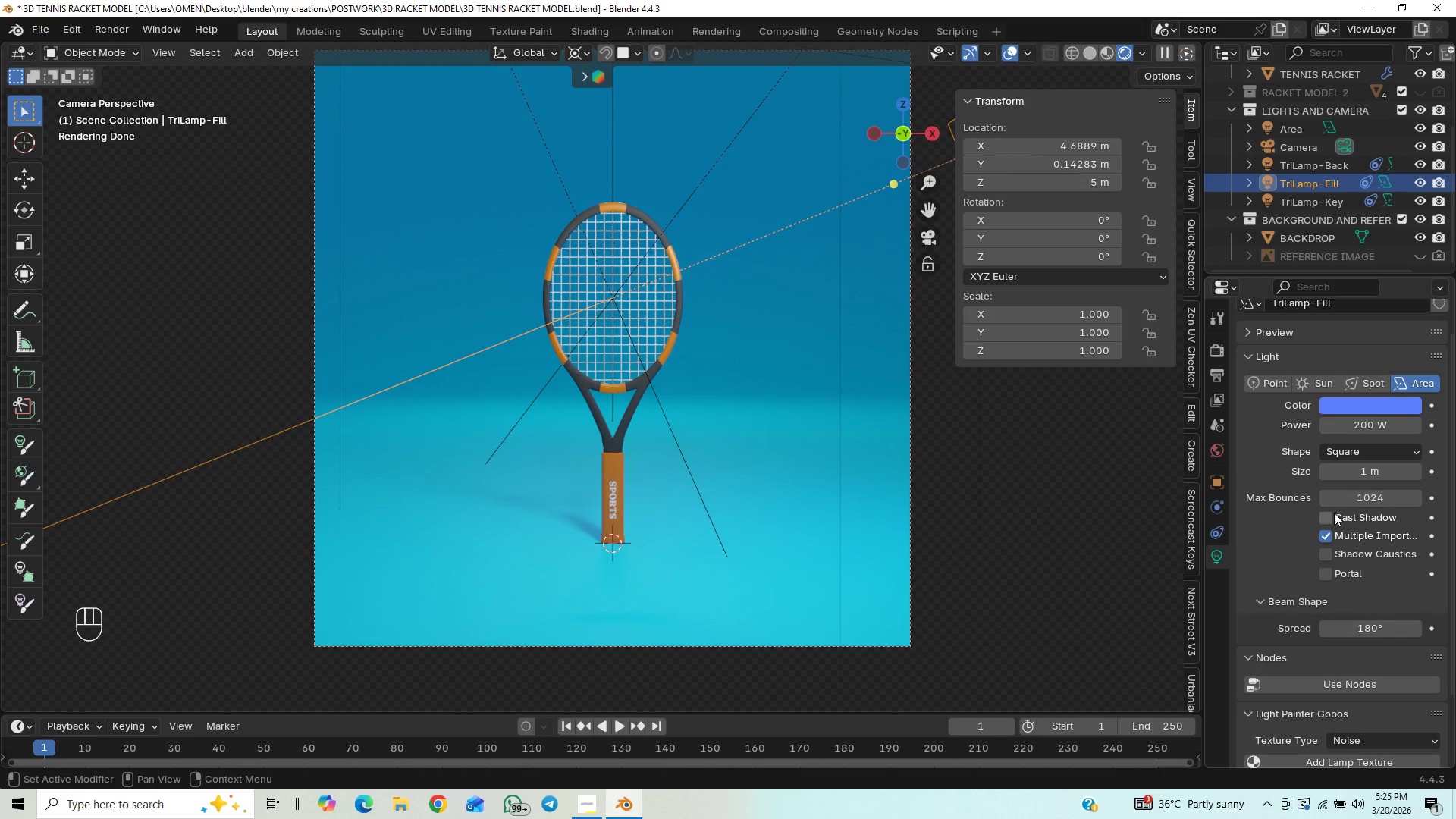 
left_click([1334, 522])
 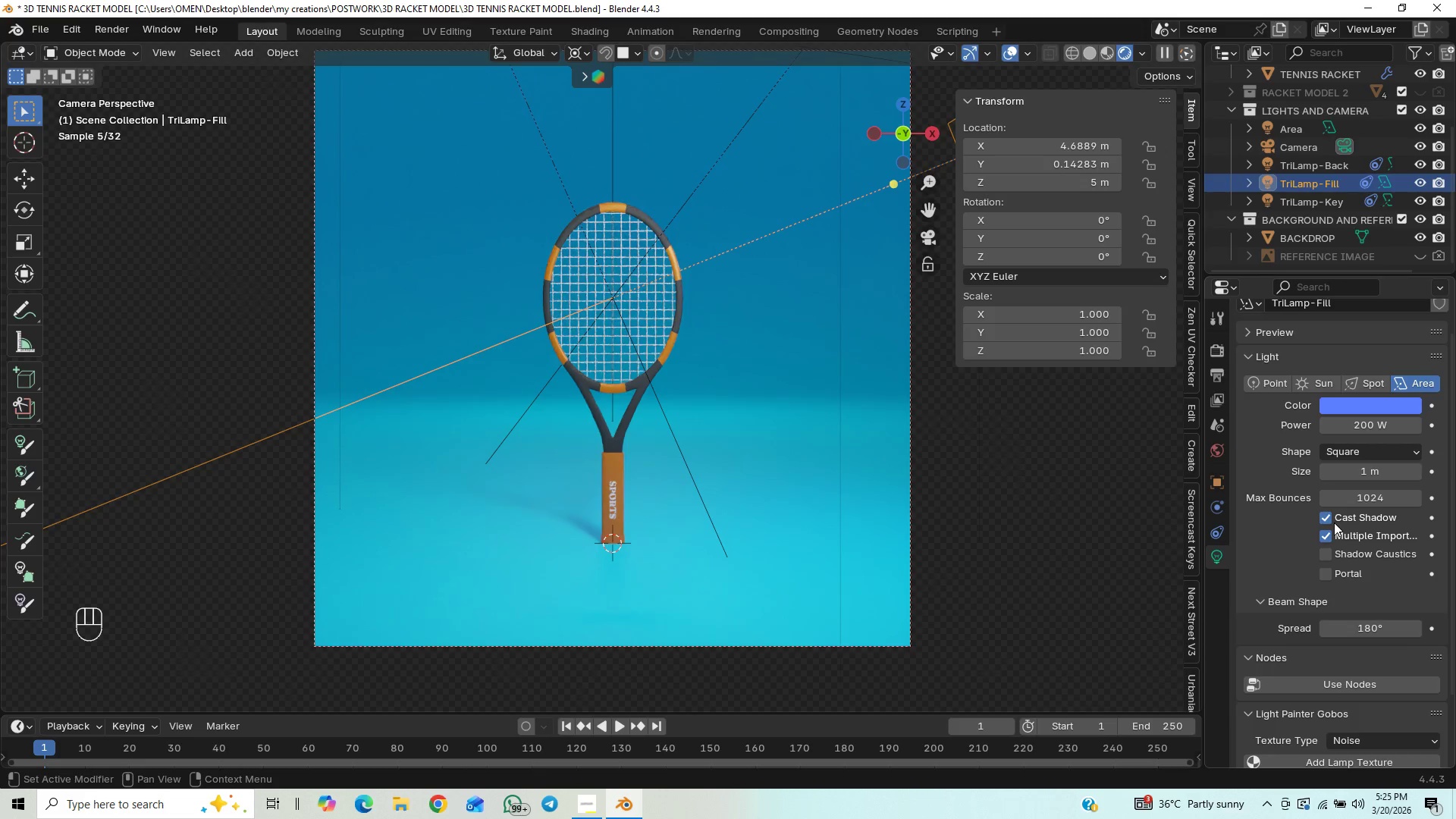 
left_click([1334, 522])
 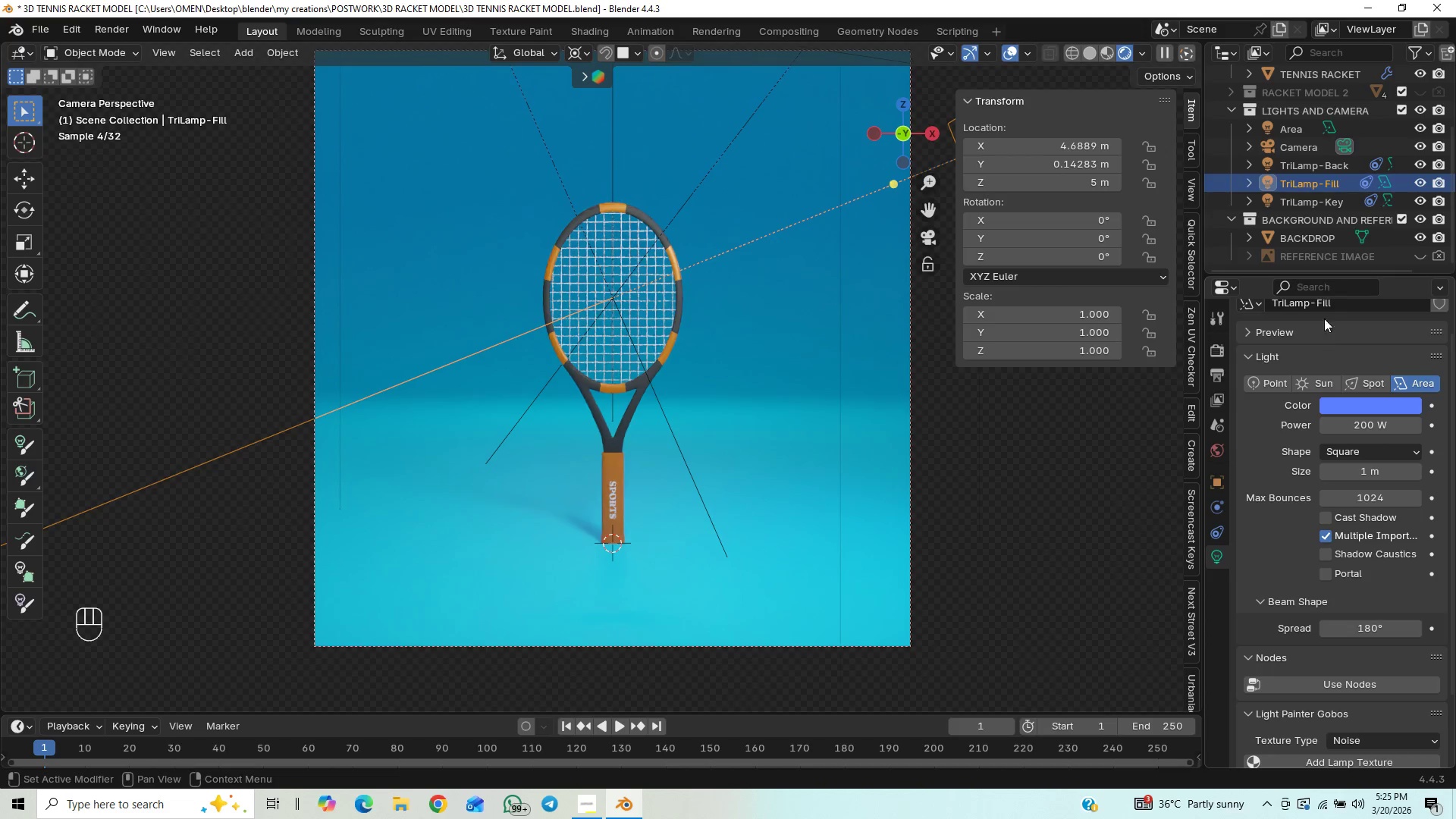 
left_click([1278, 204])
 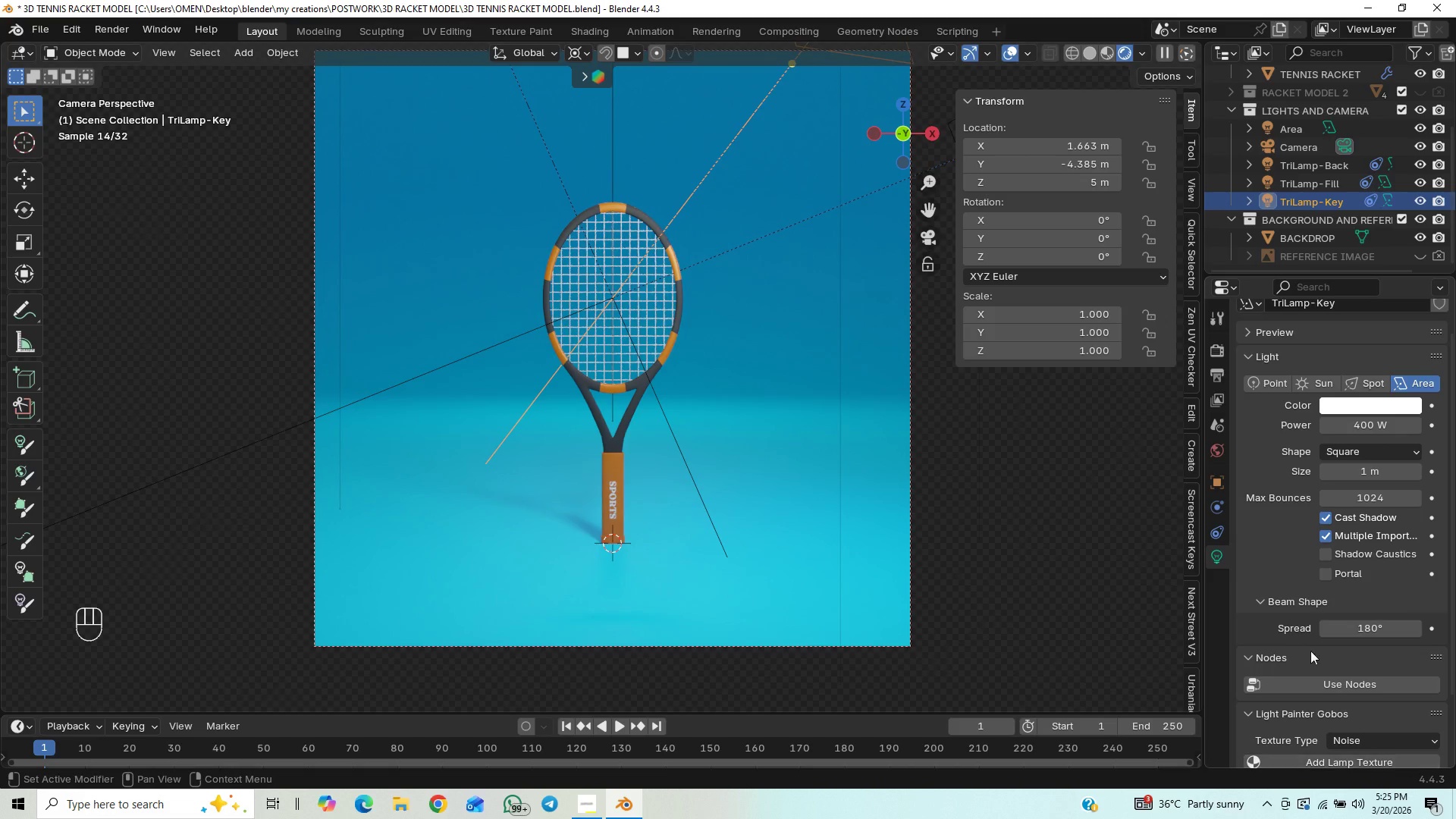 
left_click([1323, 569])
 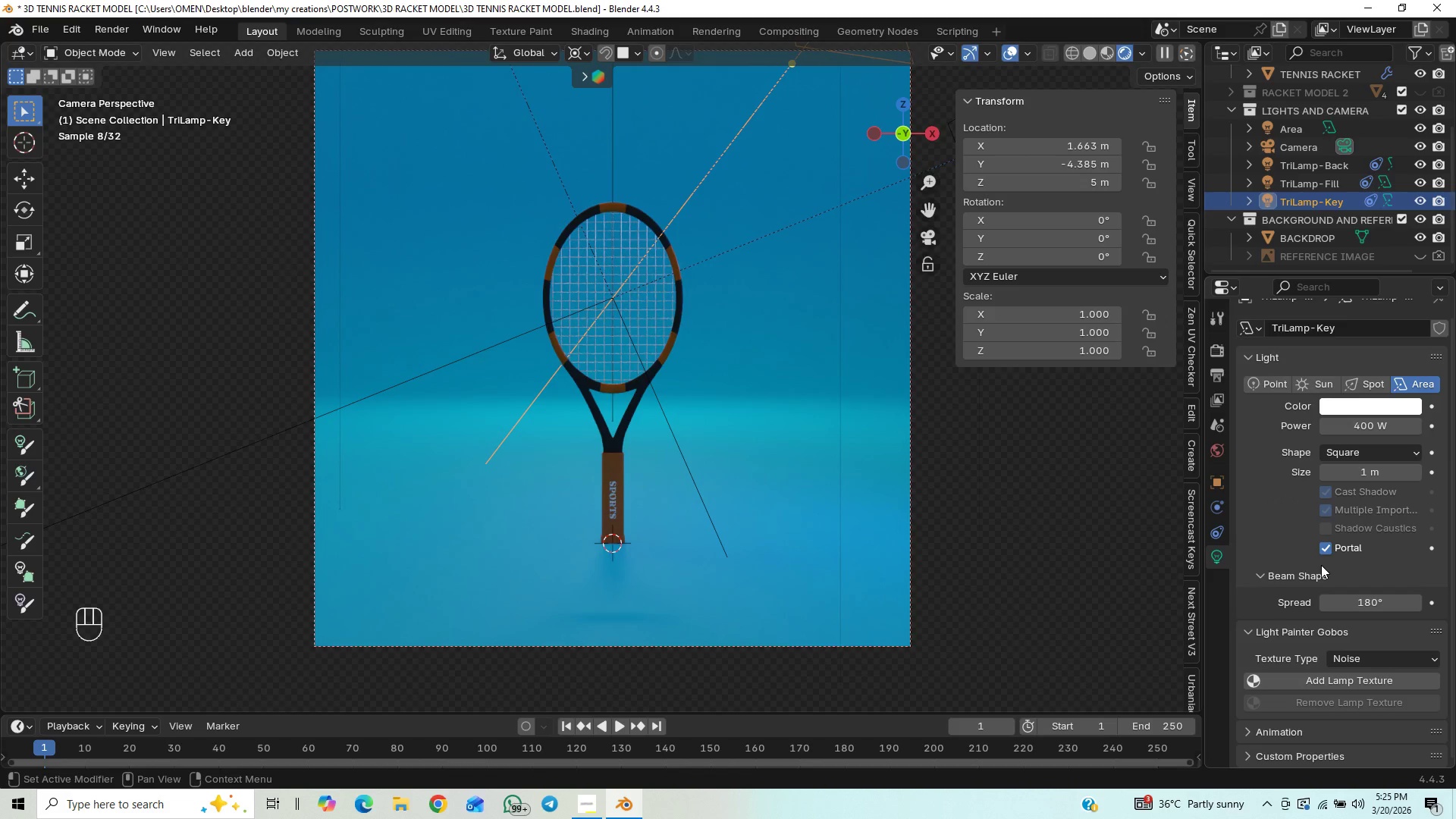 
left_click([1321, 551])
 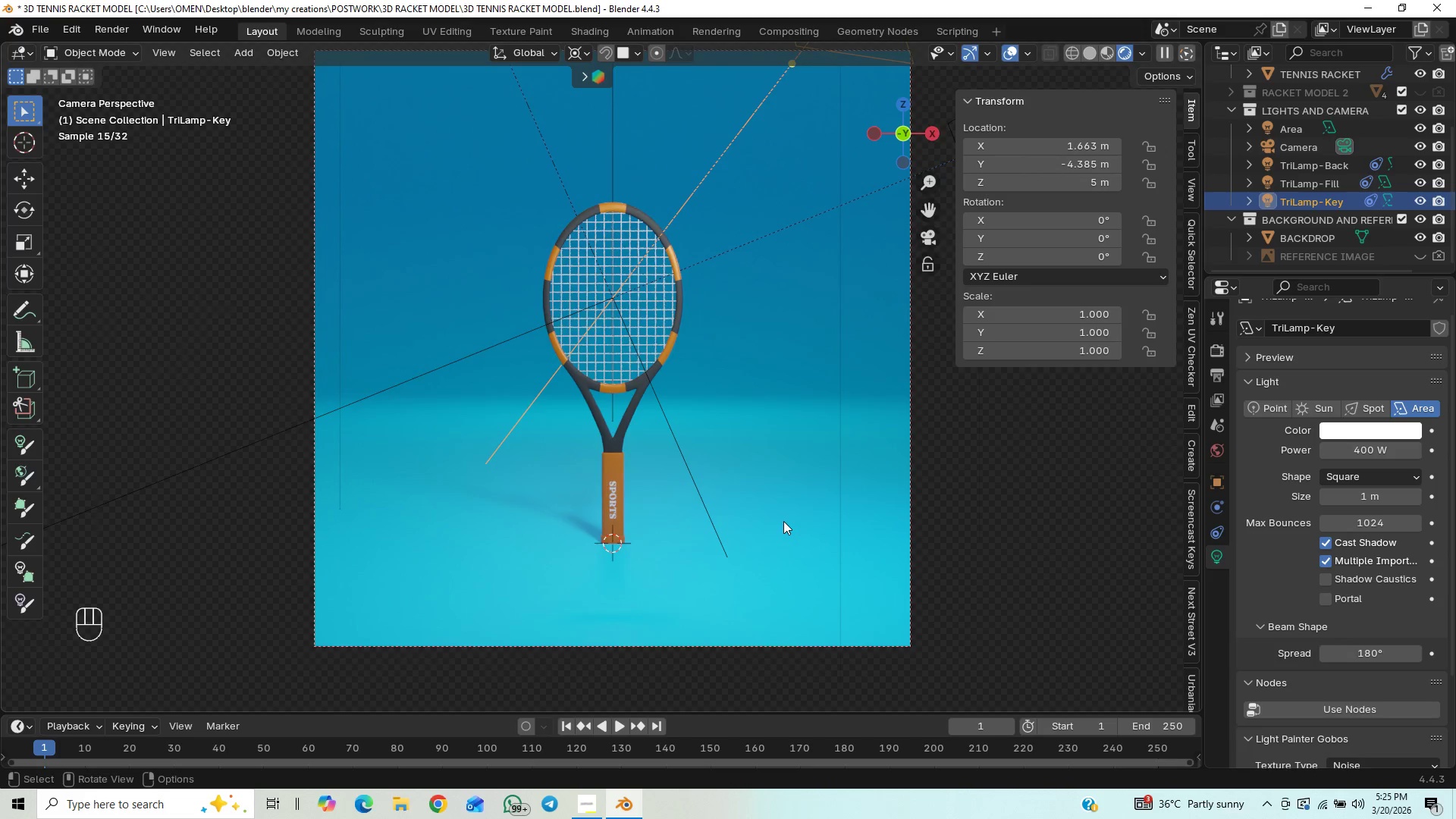 
wait(5.27)
 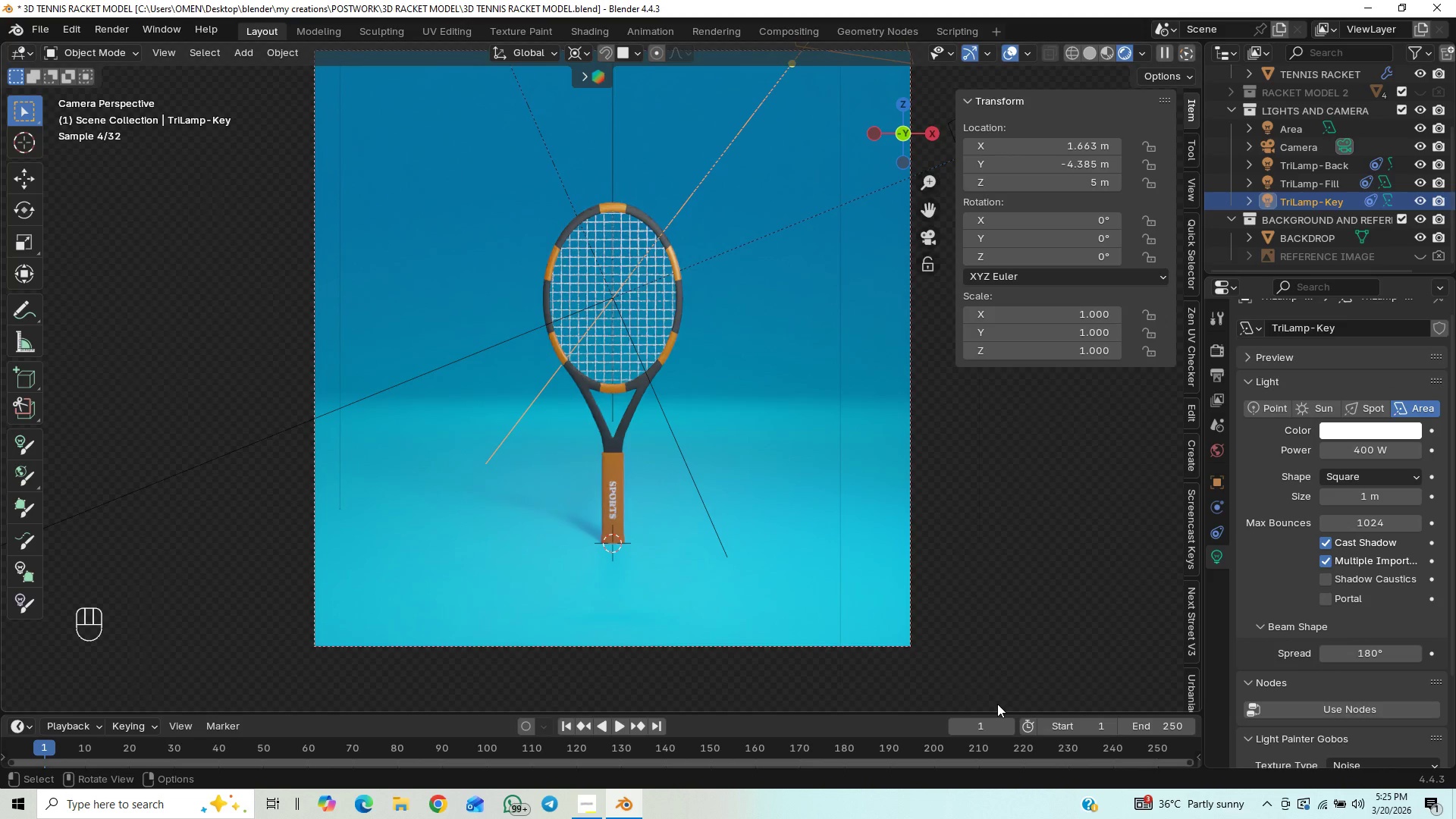 
left_click_drag(start_coordinate=[1455, 180], to_coordinate=[1455, 14])
 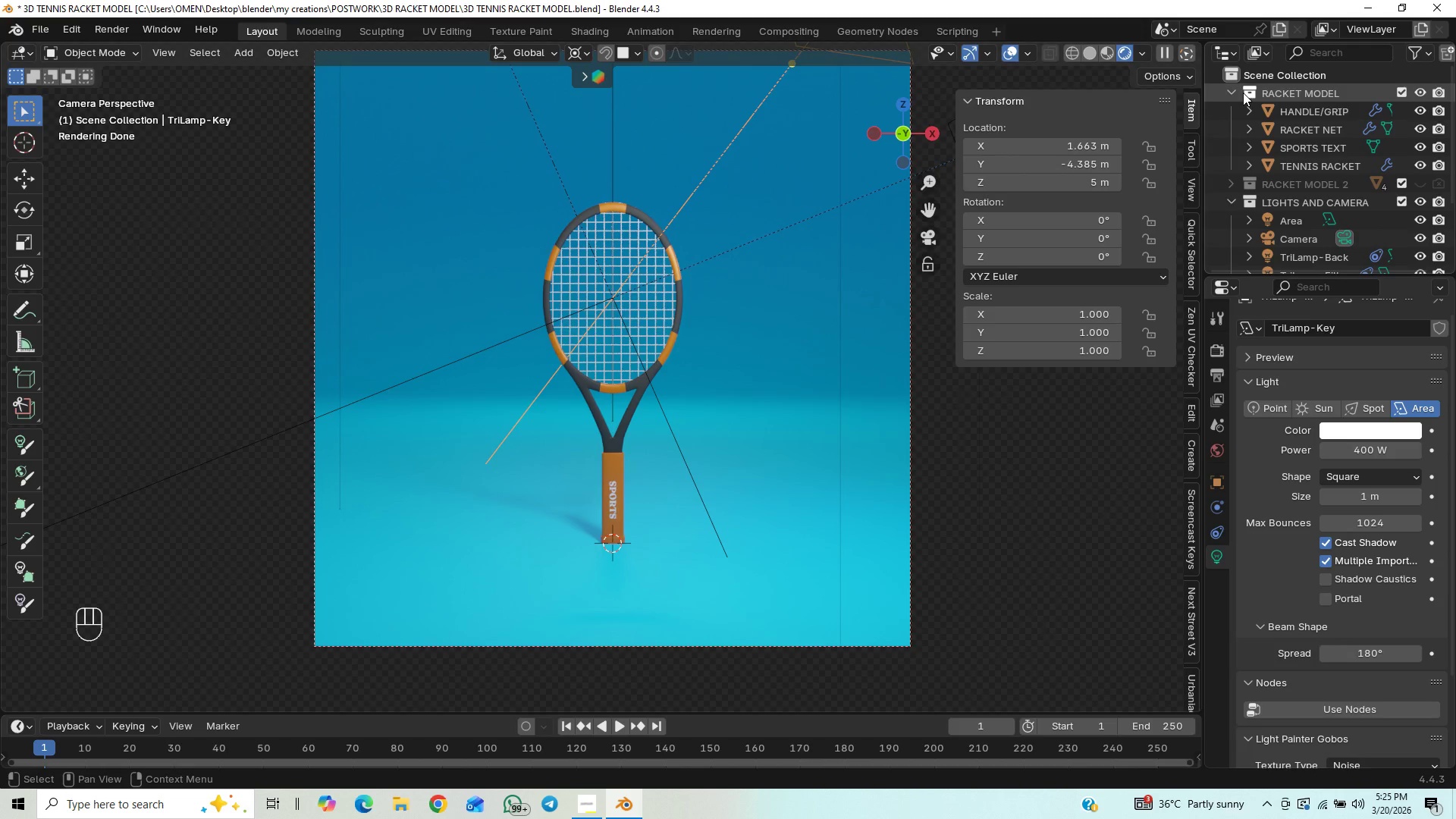 
double_click([1243, 93])
 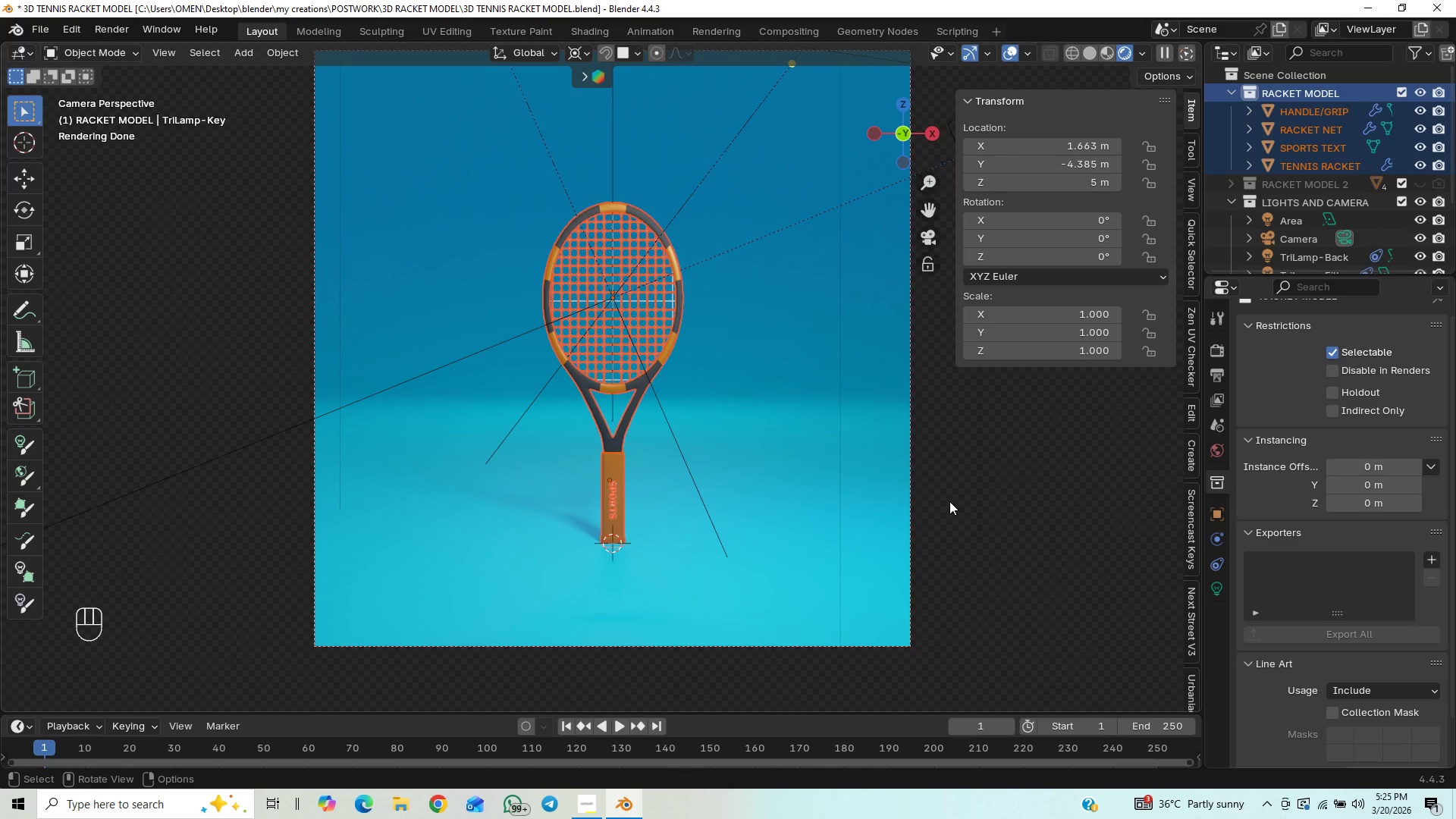 
type(ry)
 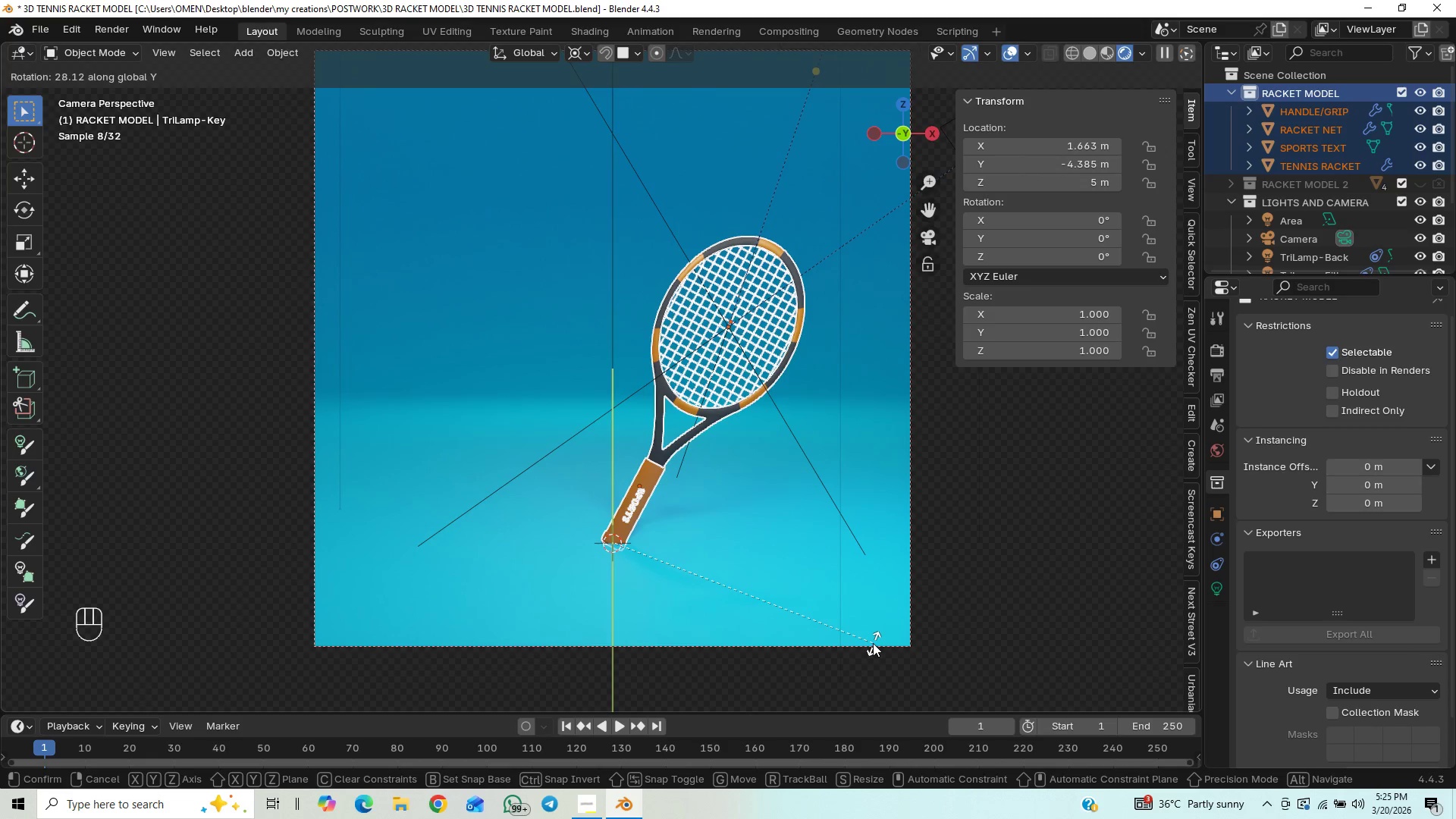 
wait(7.58)
 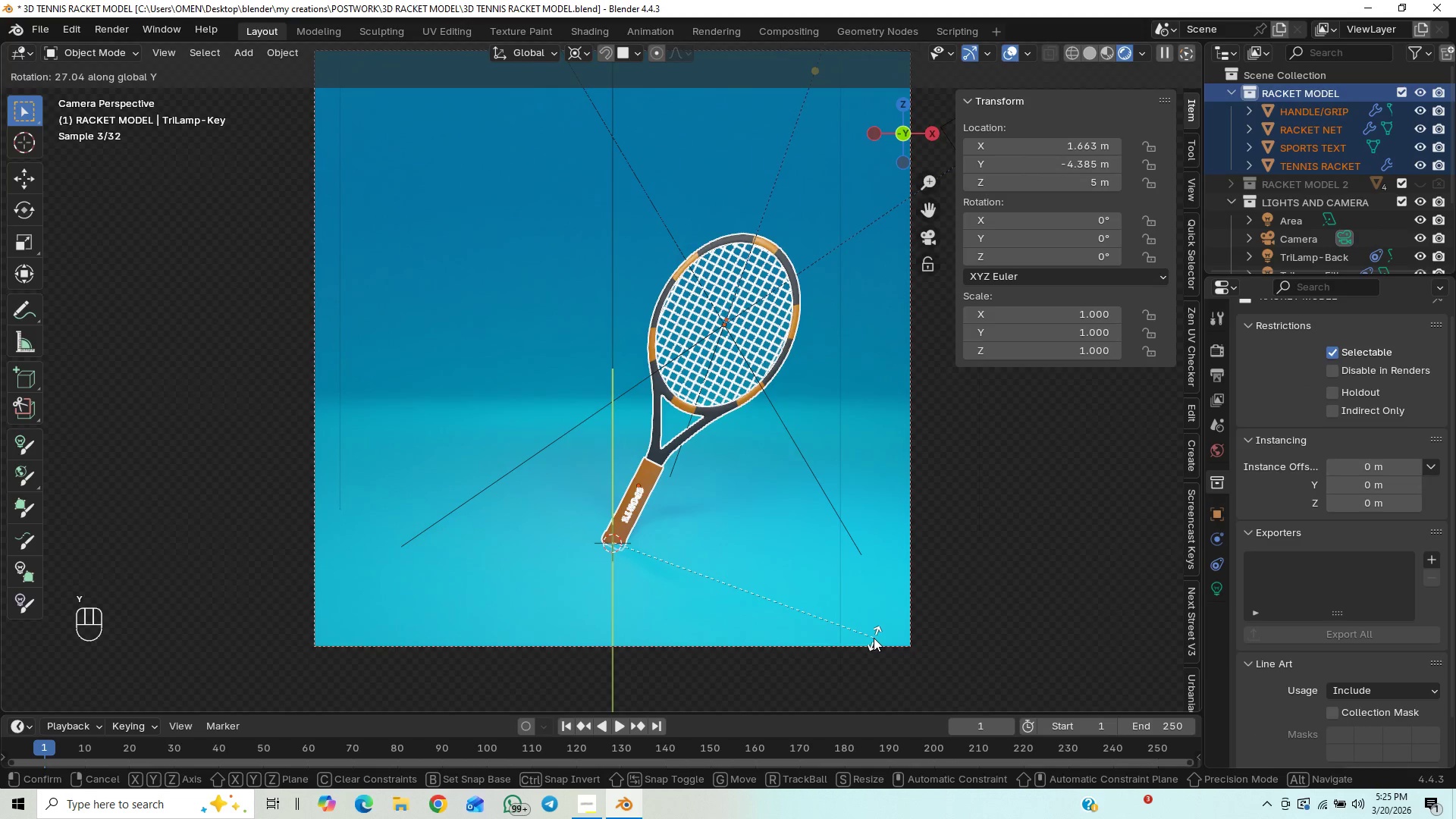 
left_click([874, 652])
 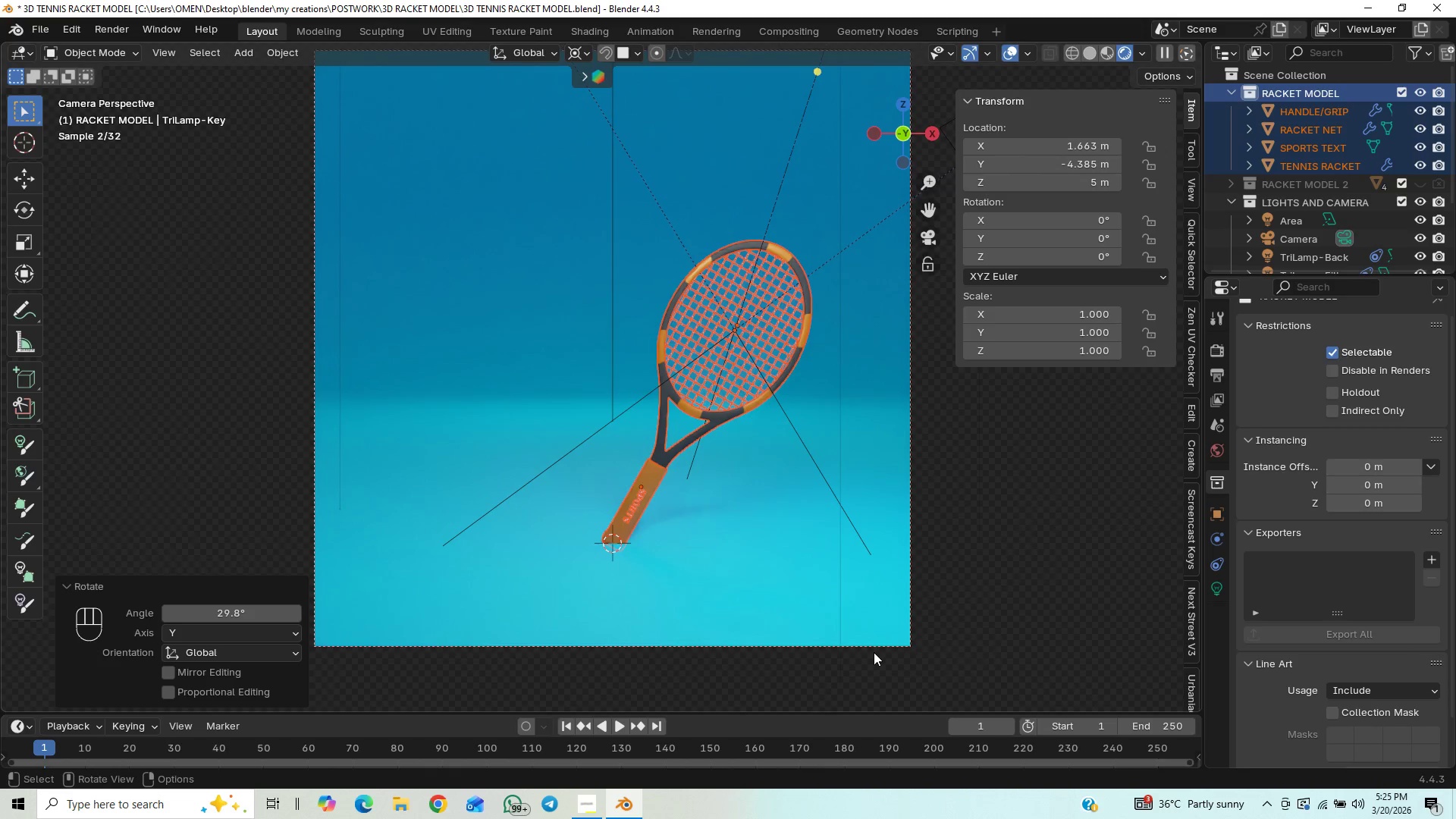 
type(gx)
 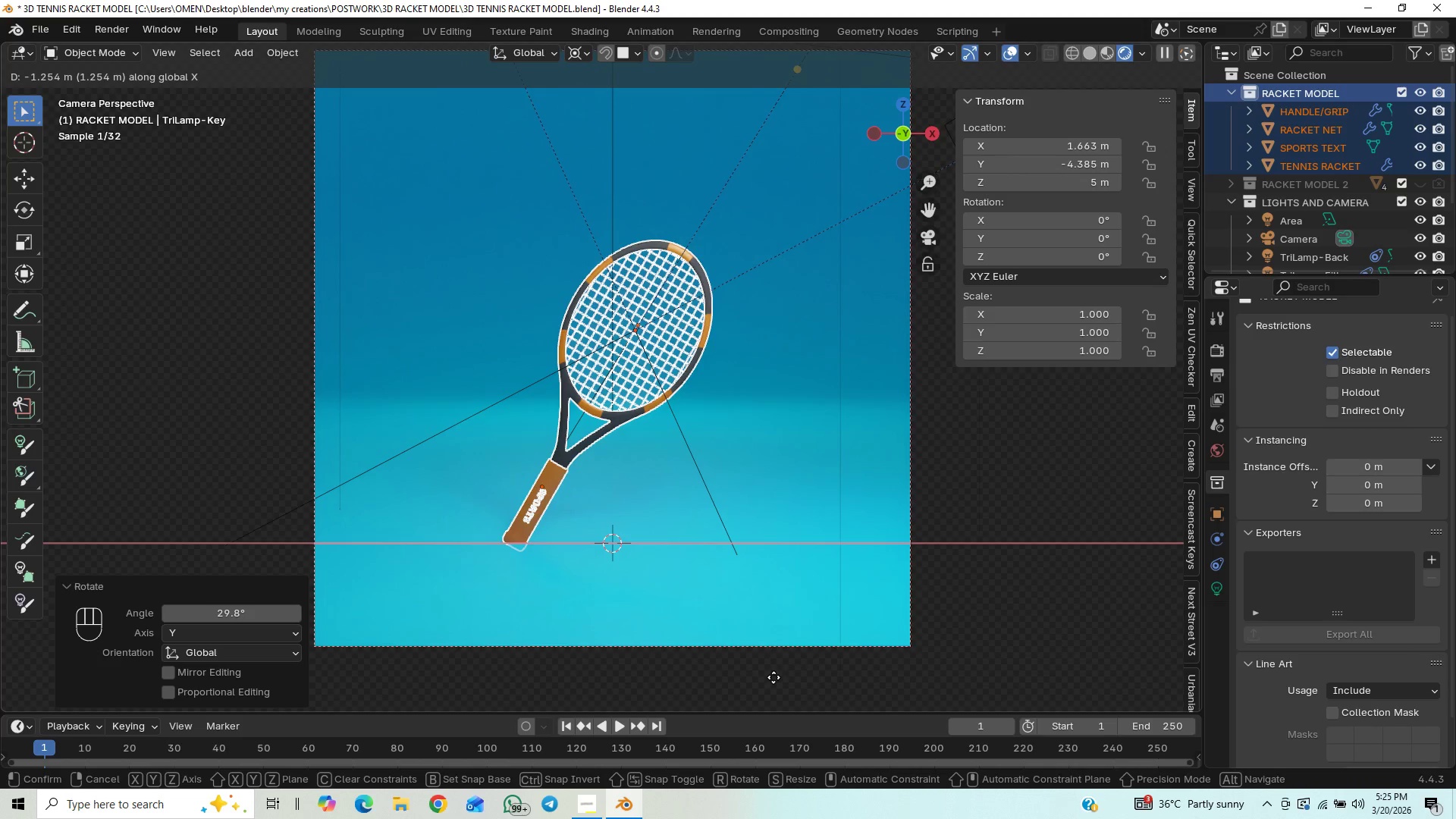 
wait(7.05)
 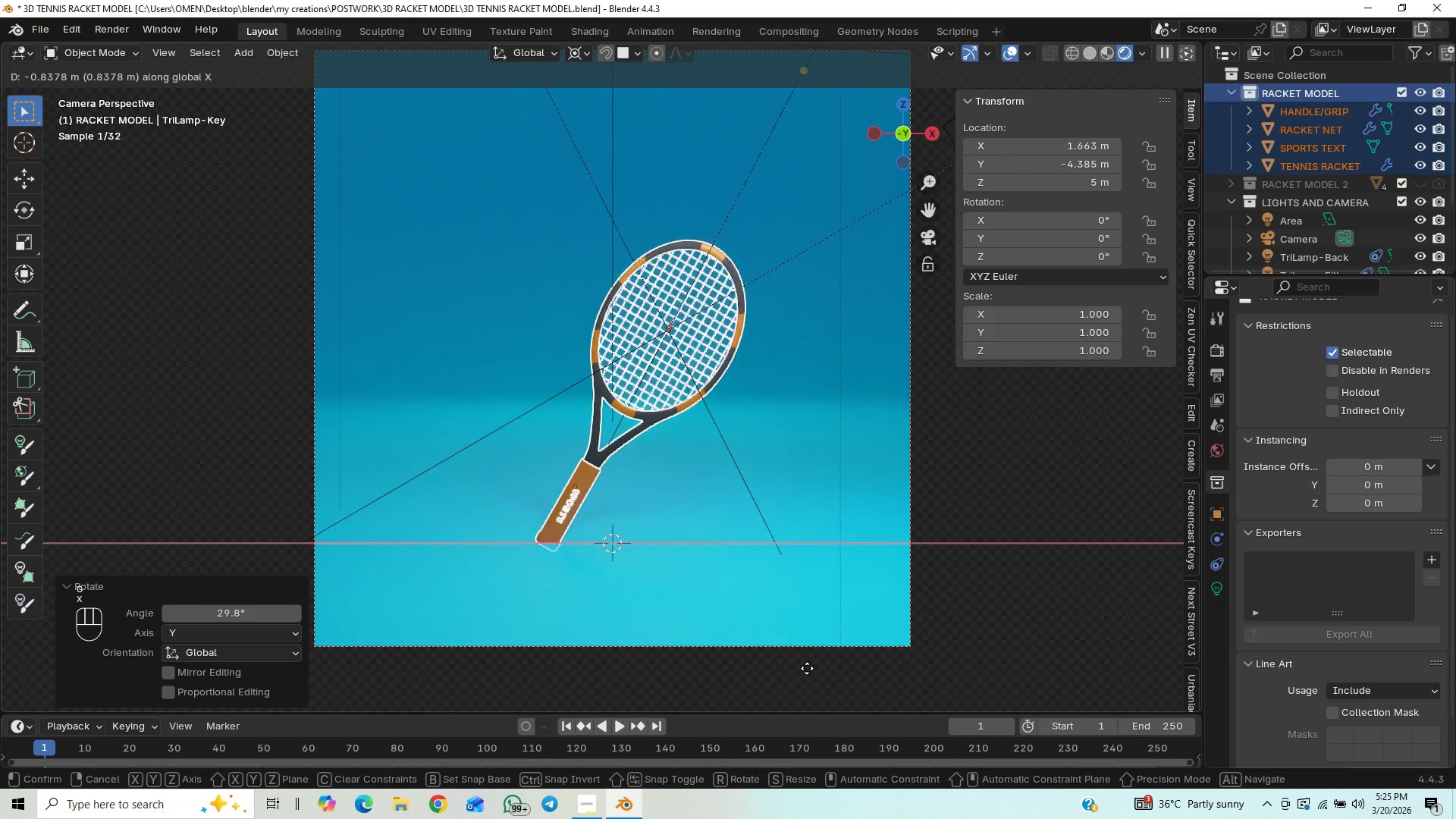 
left_click([783, 673])
 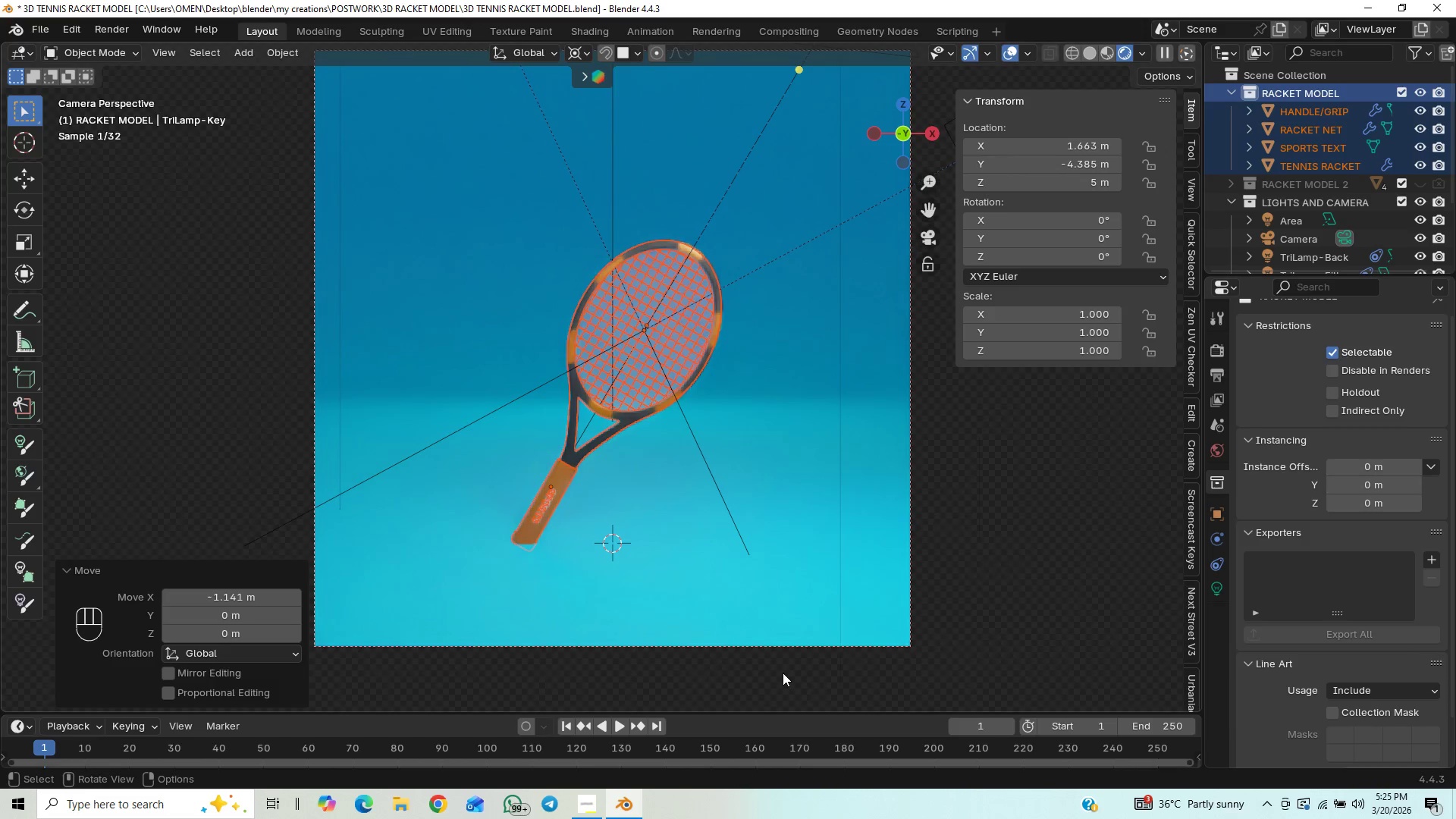 
type(gz)
 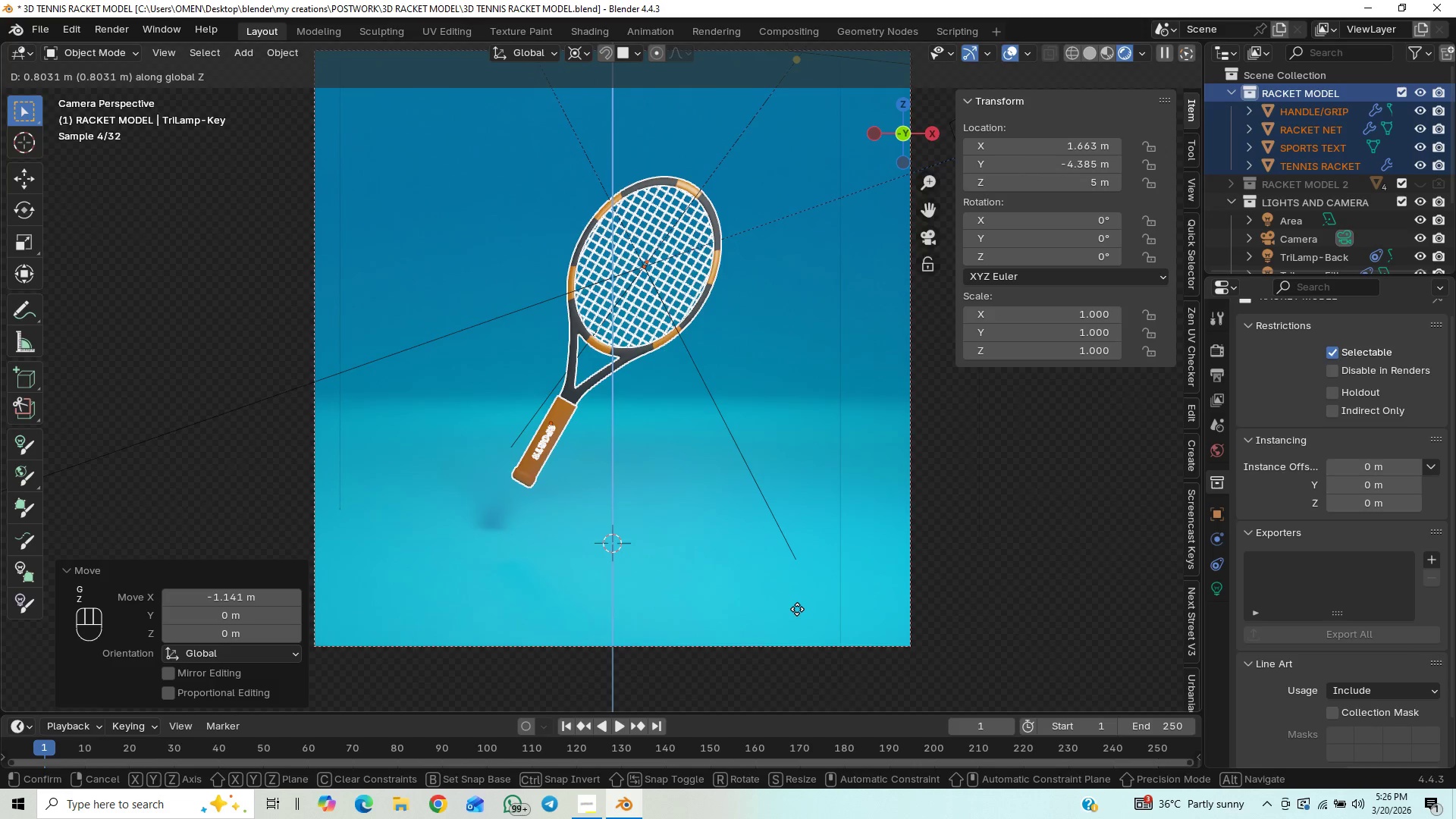 
left_click([796, 613])
 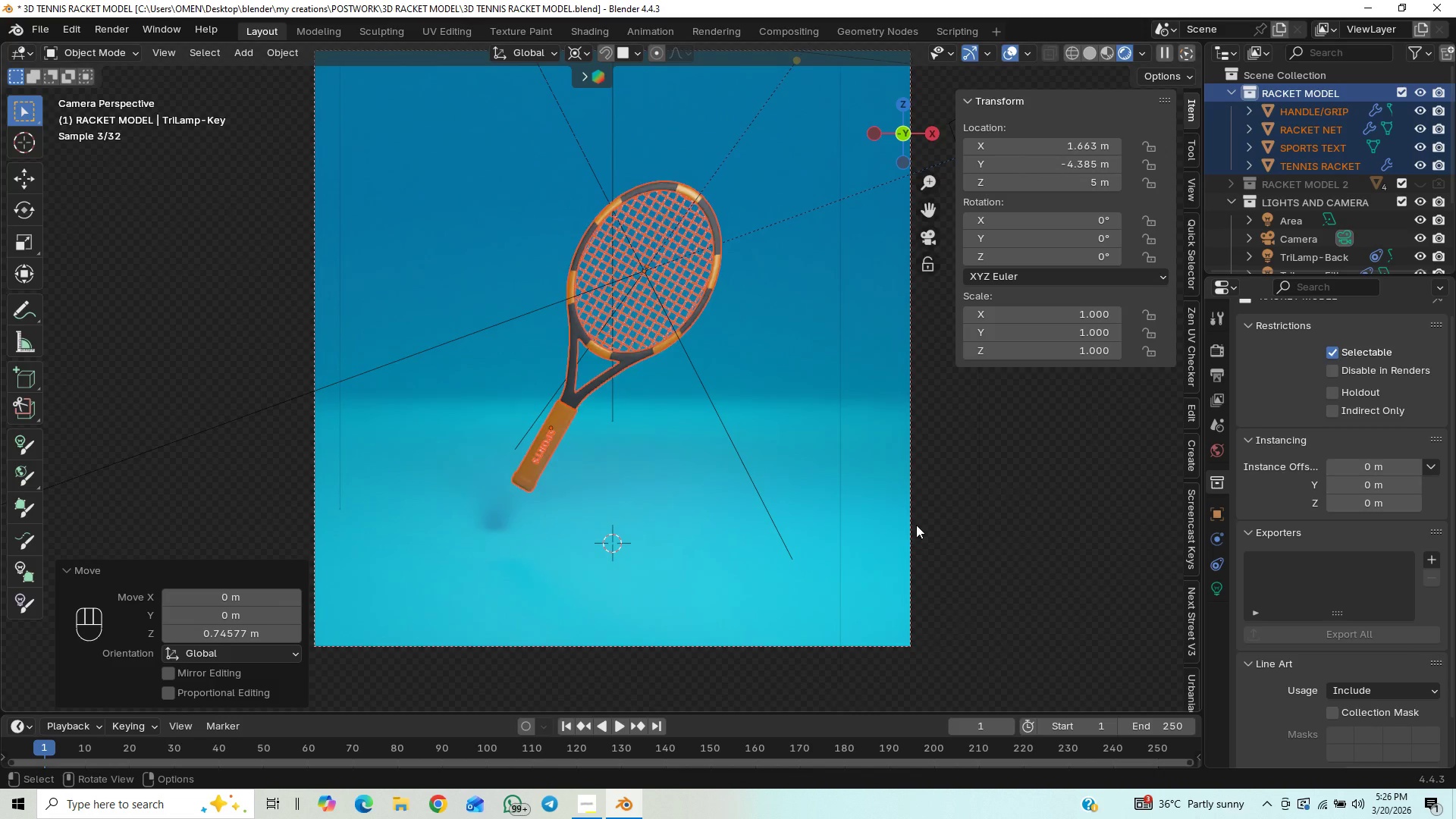 
hold_key(key=ShiftLeft, duration=0.88)
 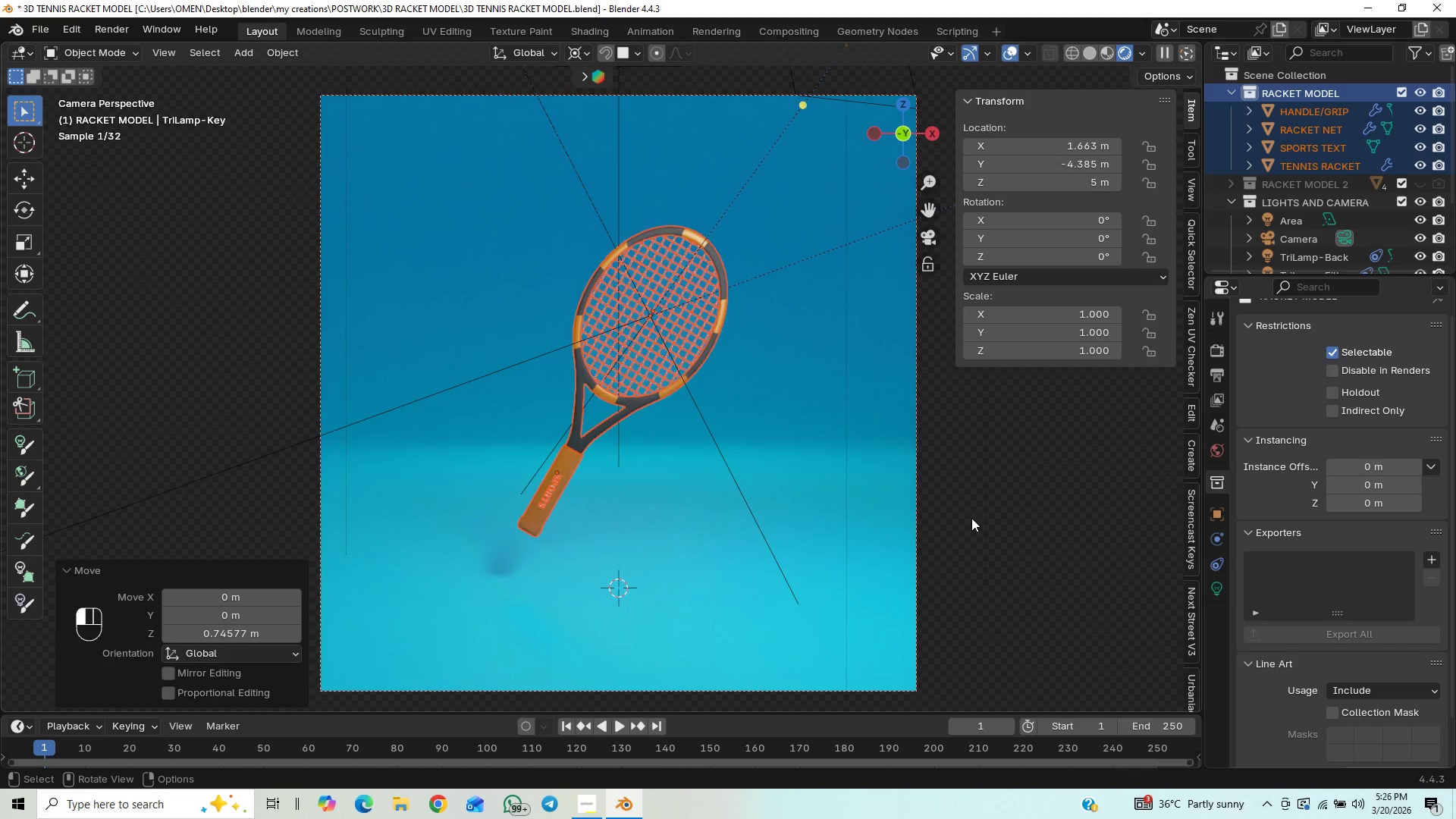 
hold_key(key=ShiftLeft, duration=16.41)
left_click([971, 518])
 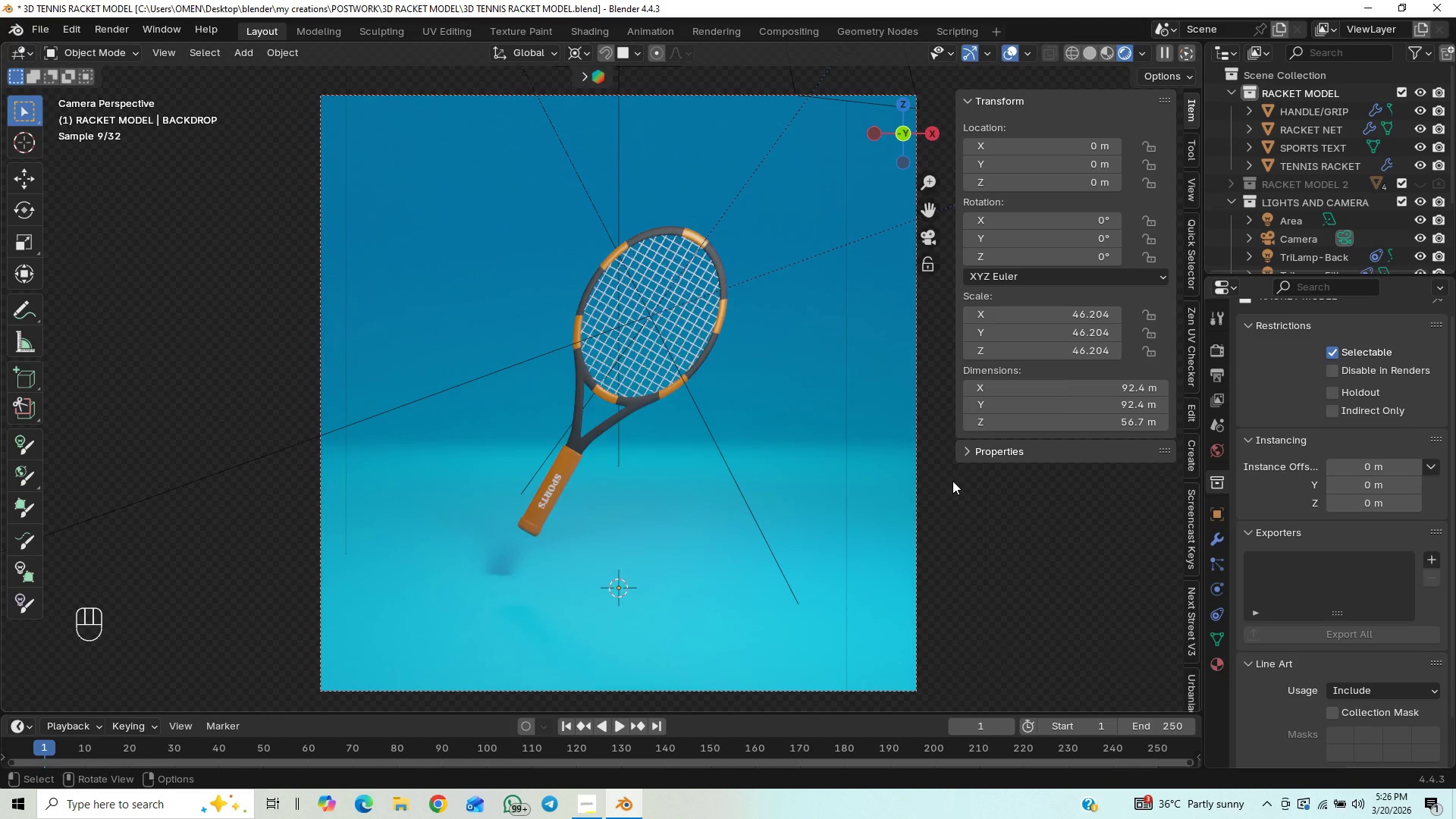 
scroll: coordinate [952, 486], scroll_direction: down, amount: 7.0
 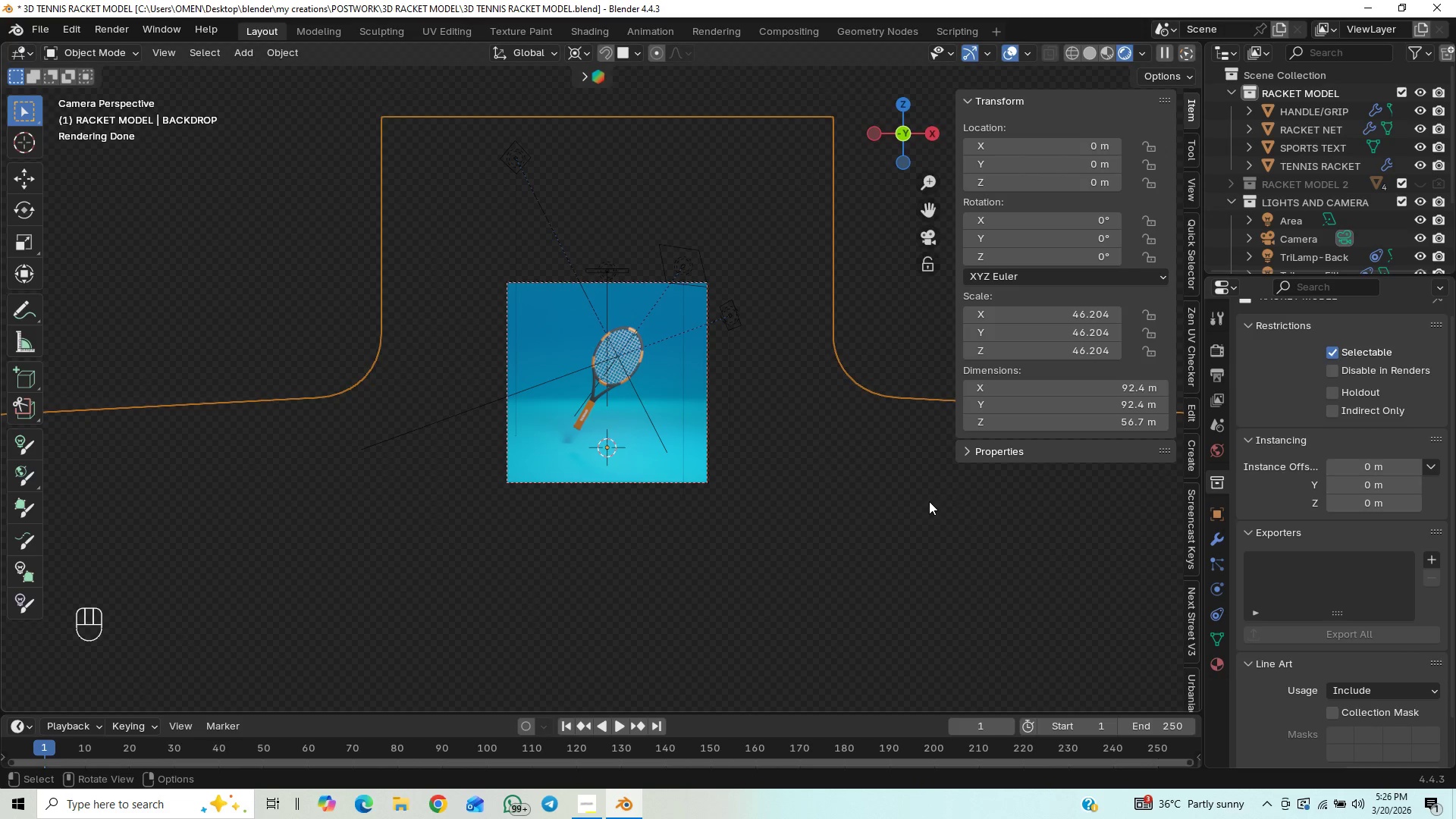 
scroll: coordinate [924, 508], scroll_direction: up, amount: 3.0
 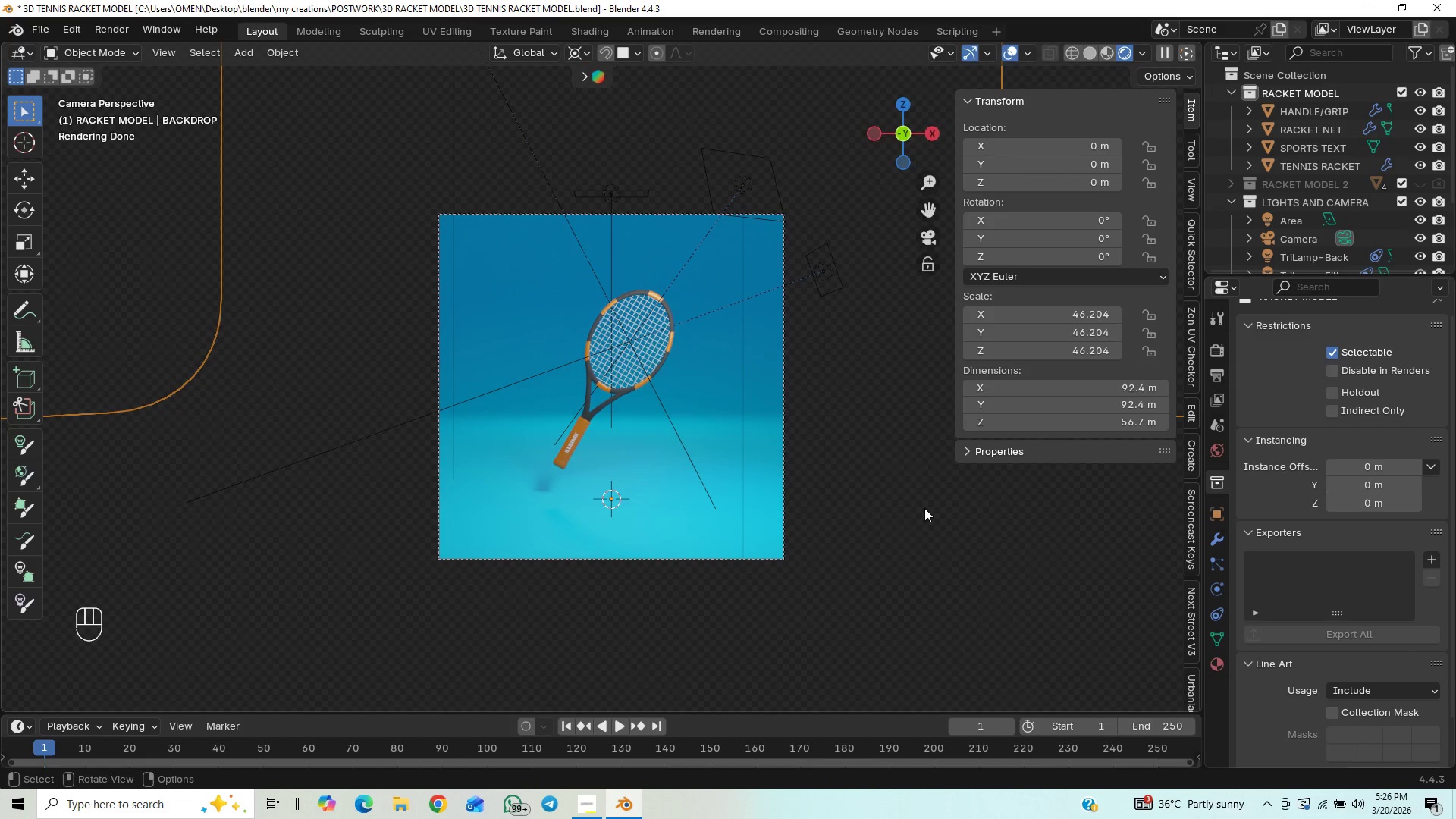 
key(Control+Z)
 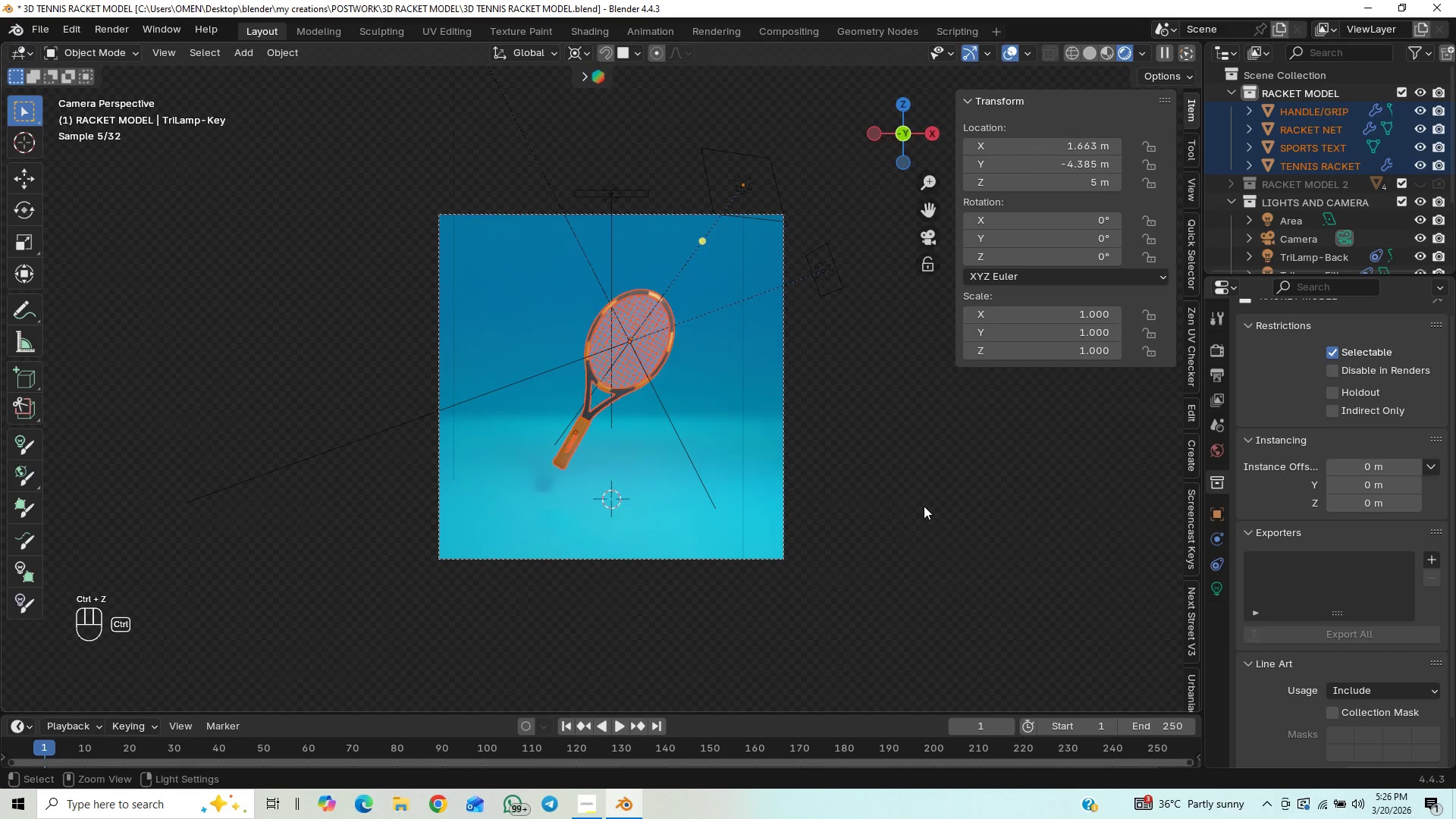 
key(Control+Z)
 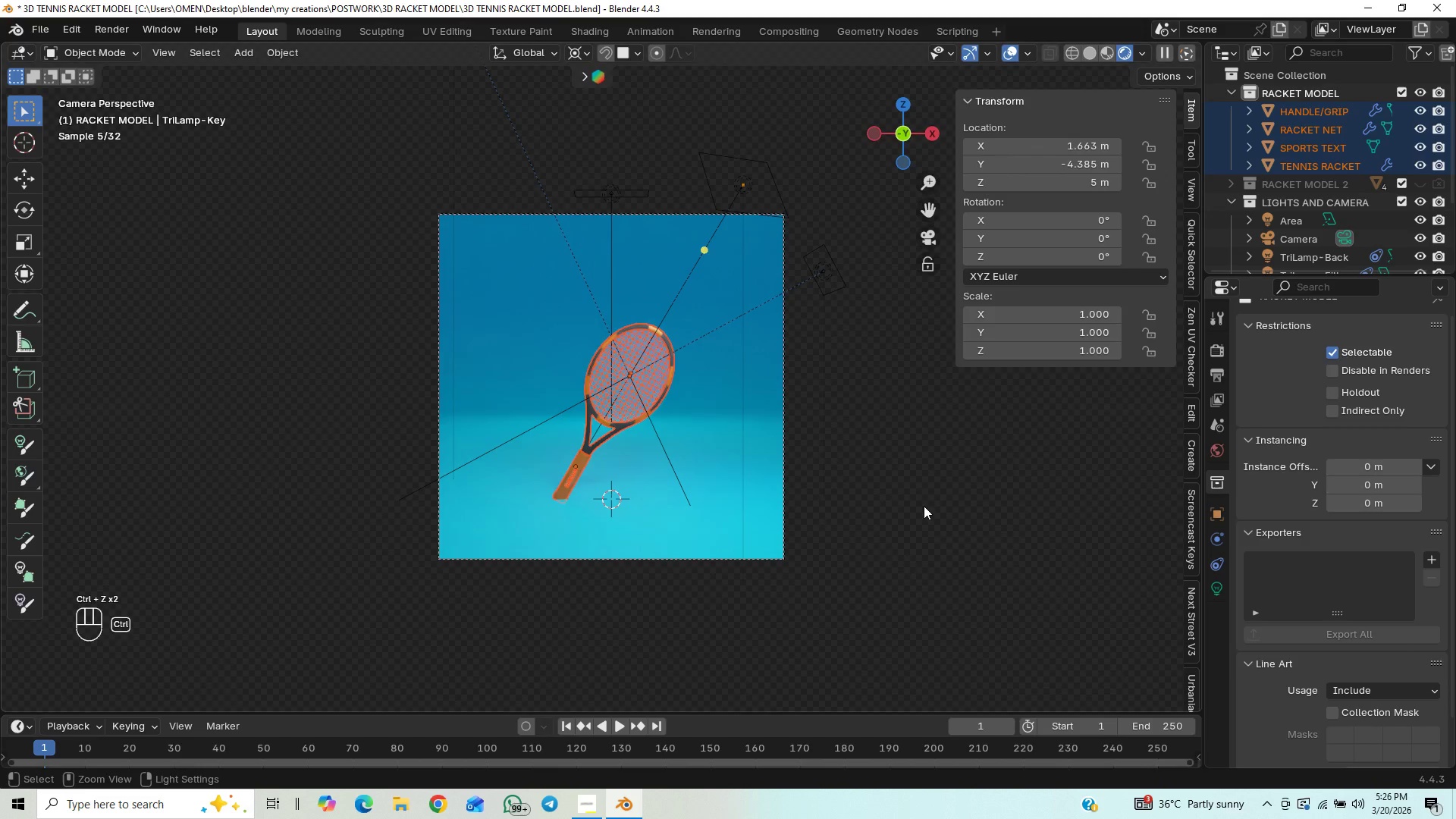 
key(Control+Z)
 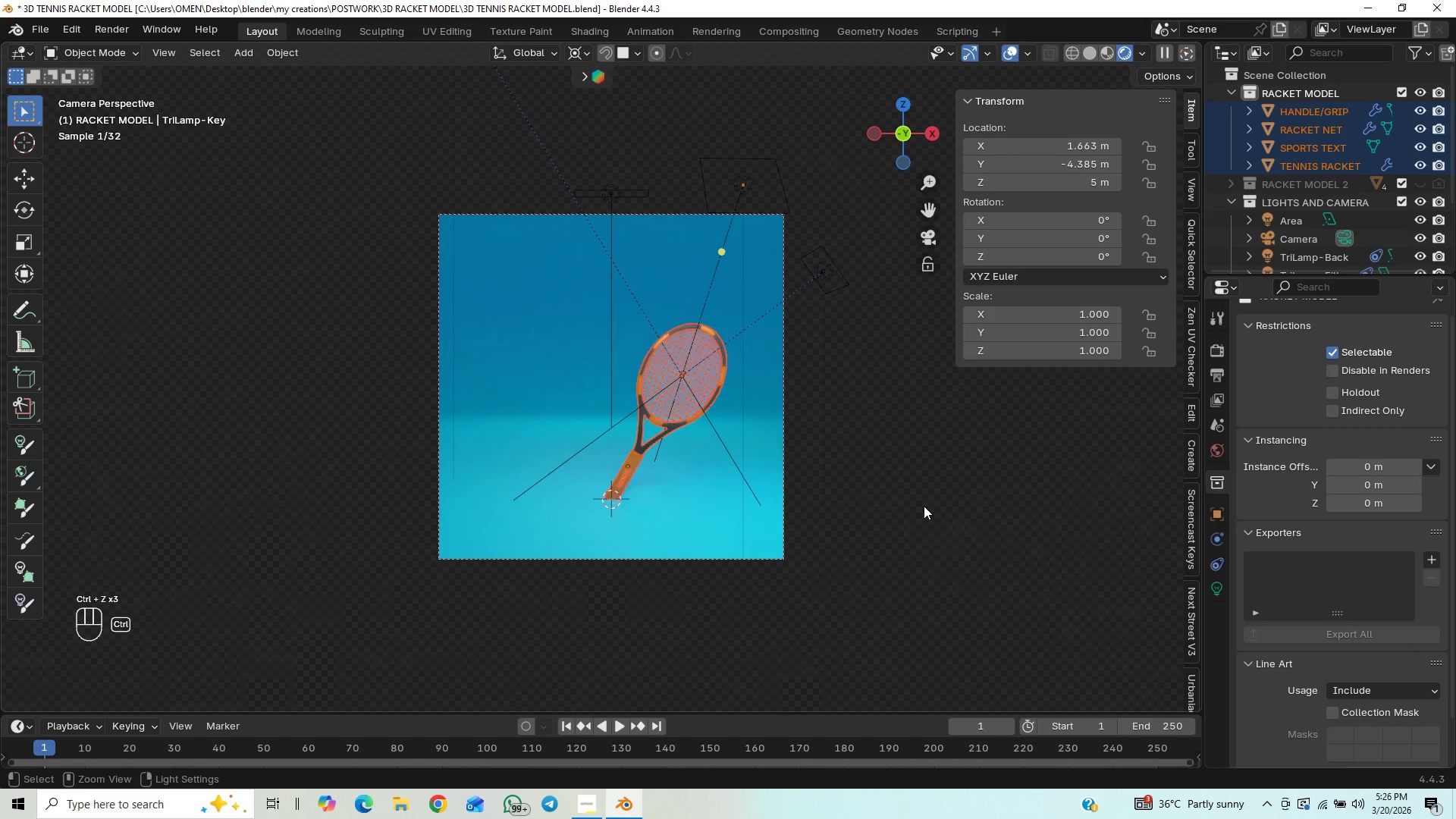 
key(Control+Z)
 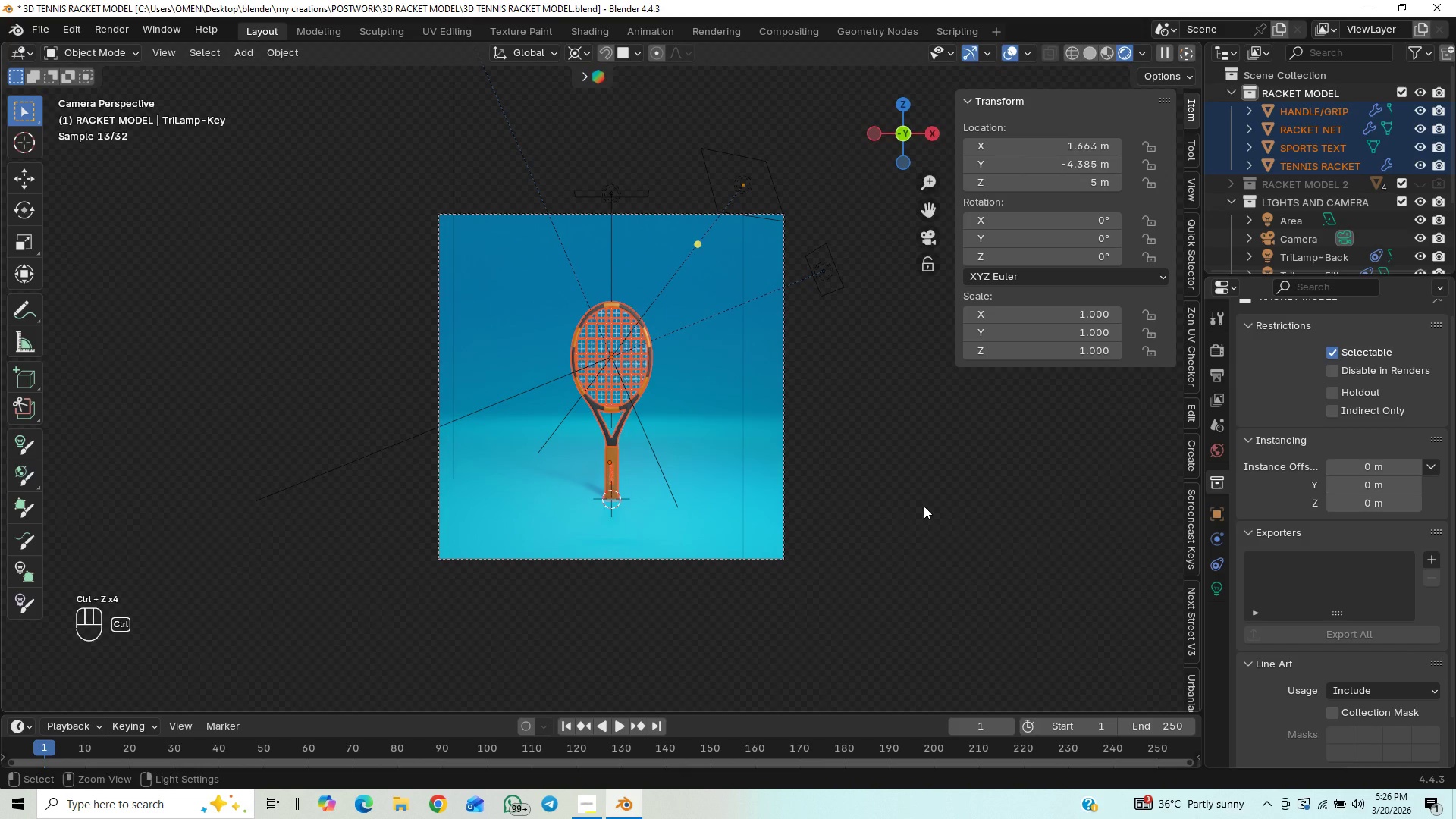 
key(Control+Z)
 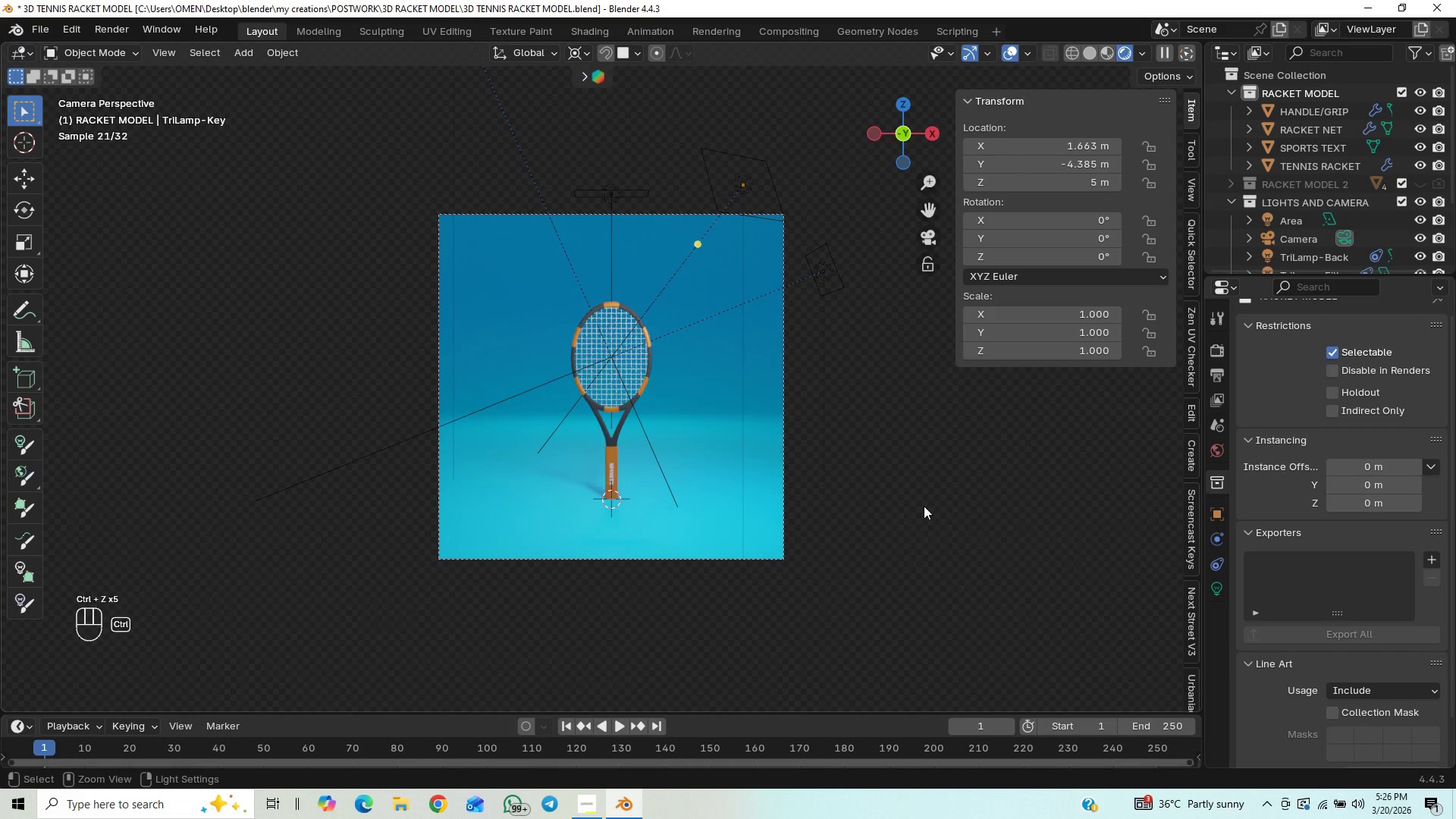 
key(Control+Z)
 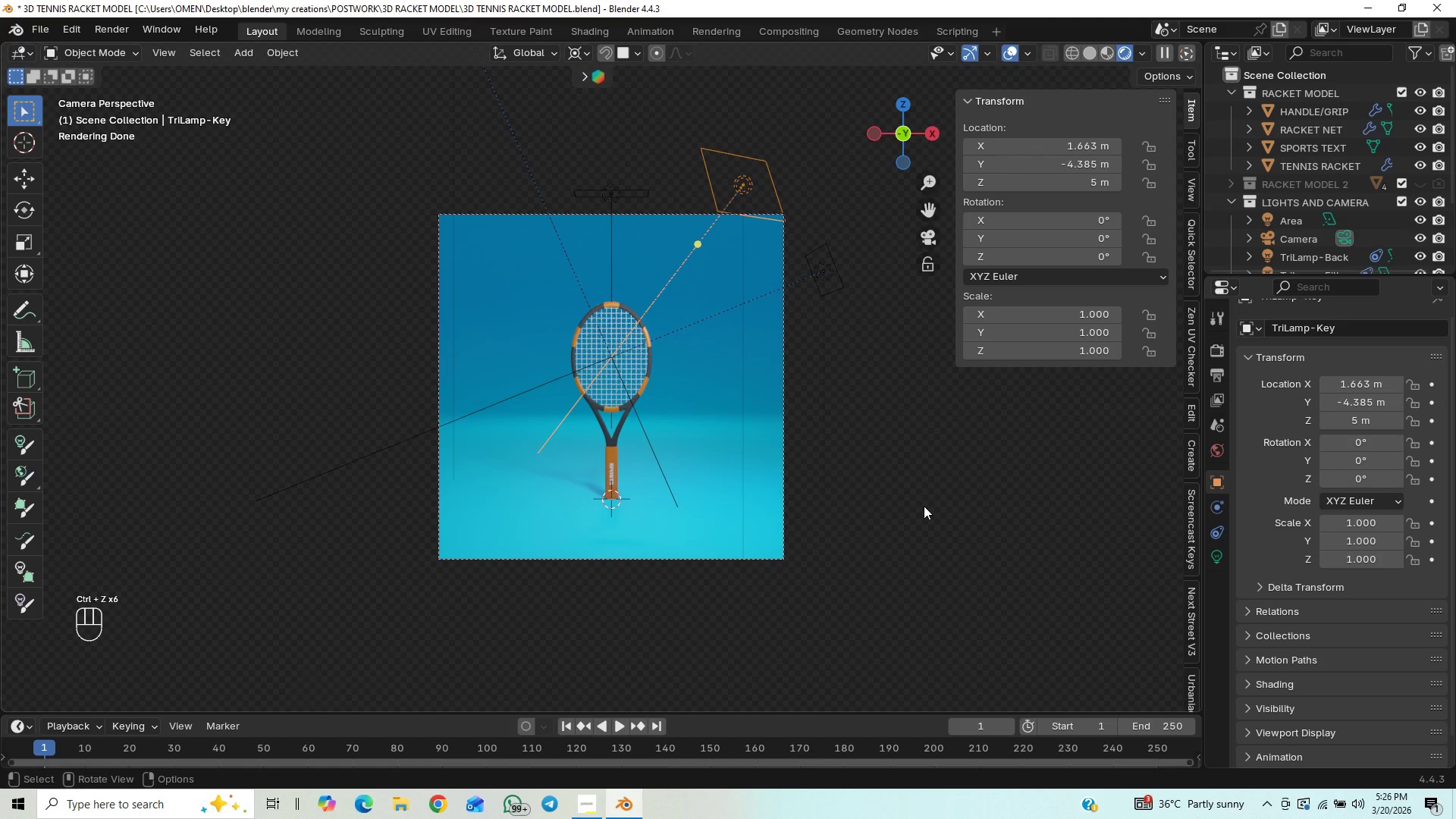 
left_click([924, 506])
 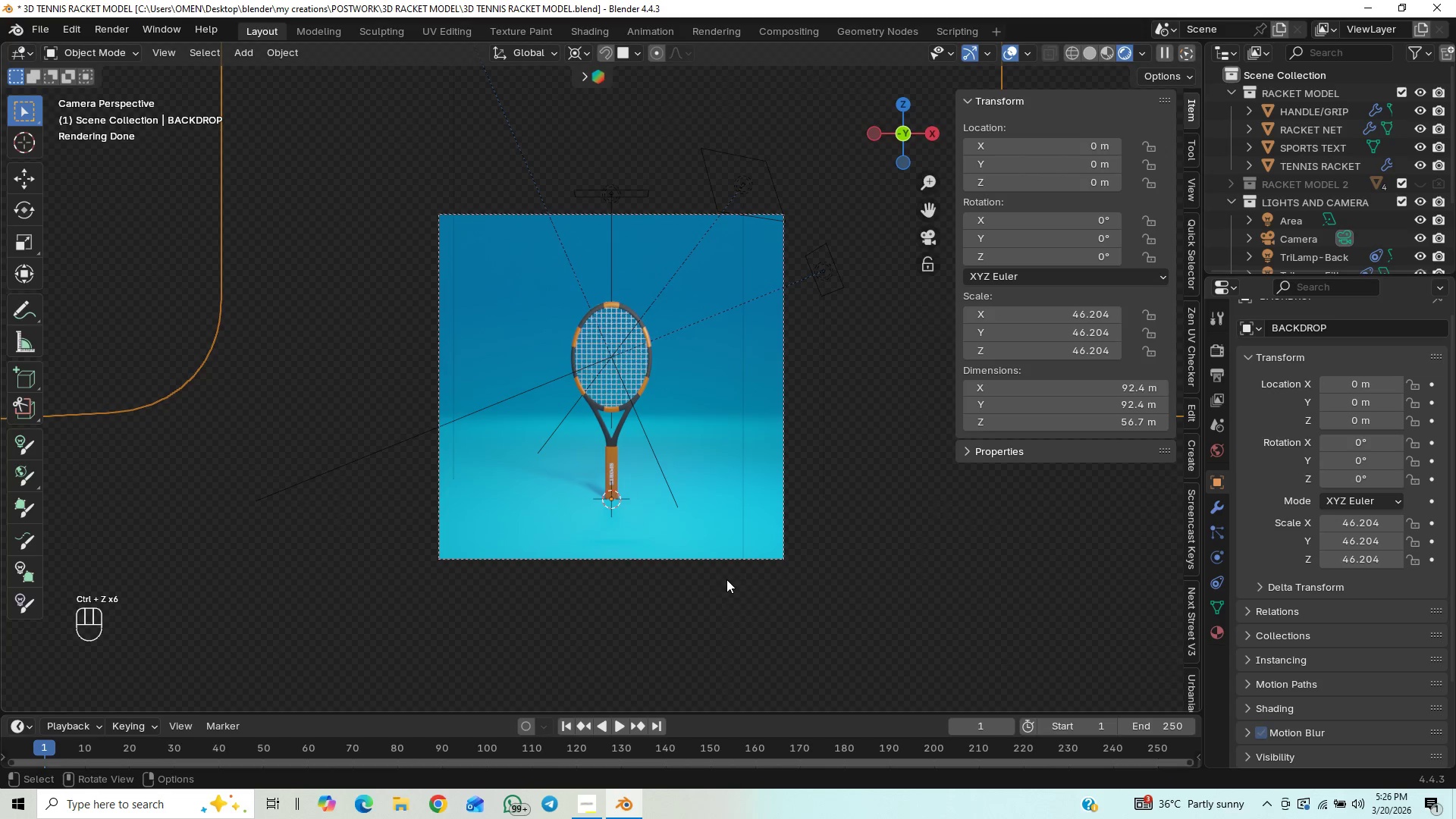 
scroll: coordinate [726, 580], scroll_direction: up, amount: 7.0
 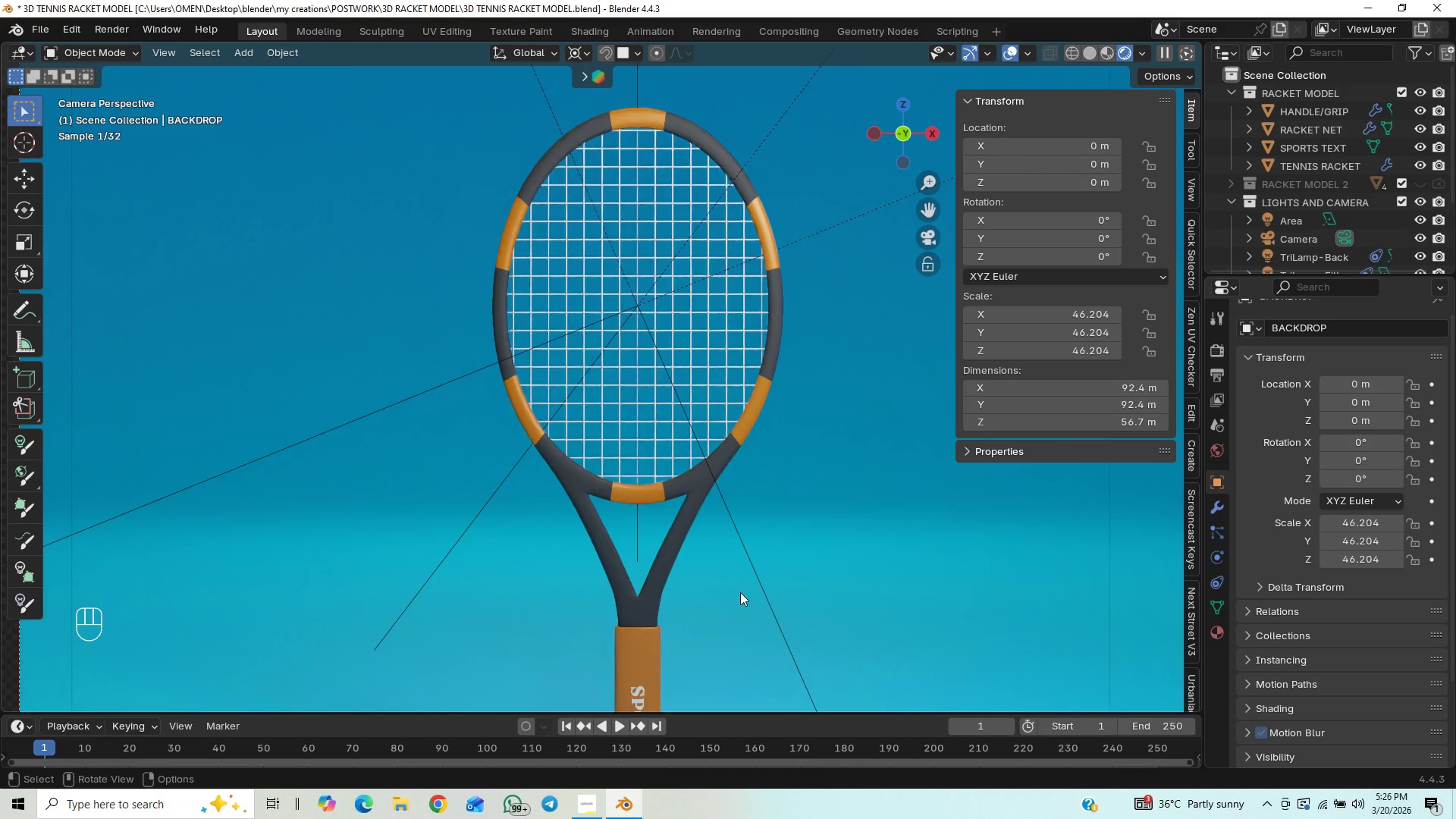 
hold_key(key=ShiftLeft, duration=1.33)
 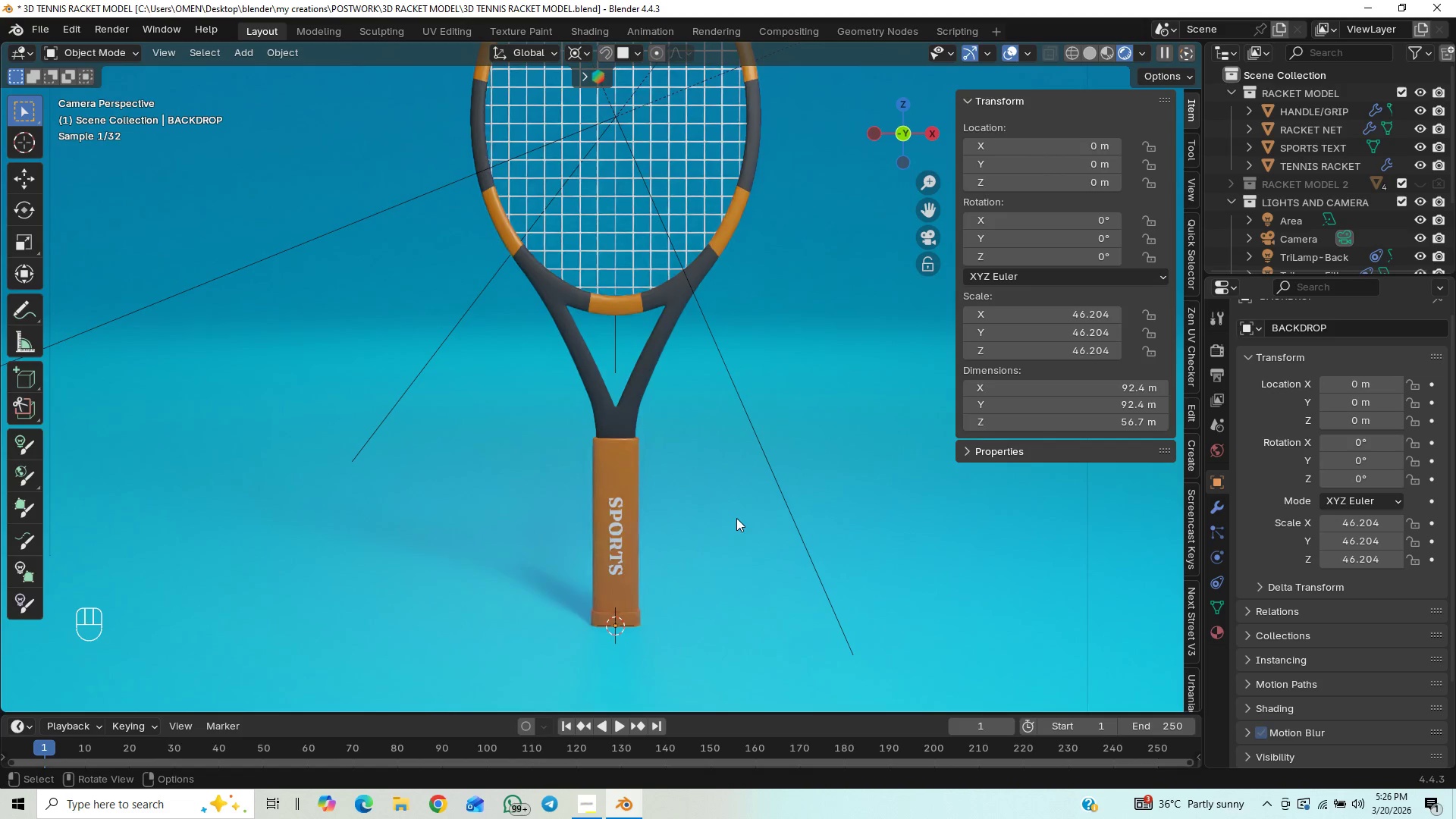 
hold_key(key=ShiftLeft, duration=0.8)
 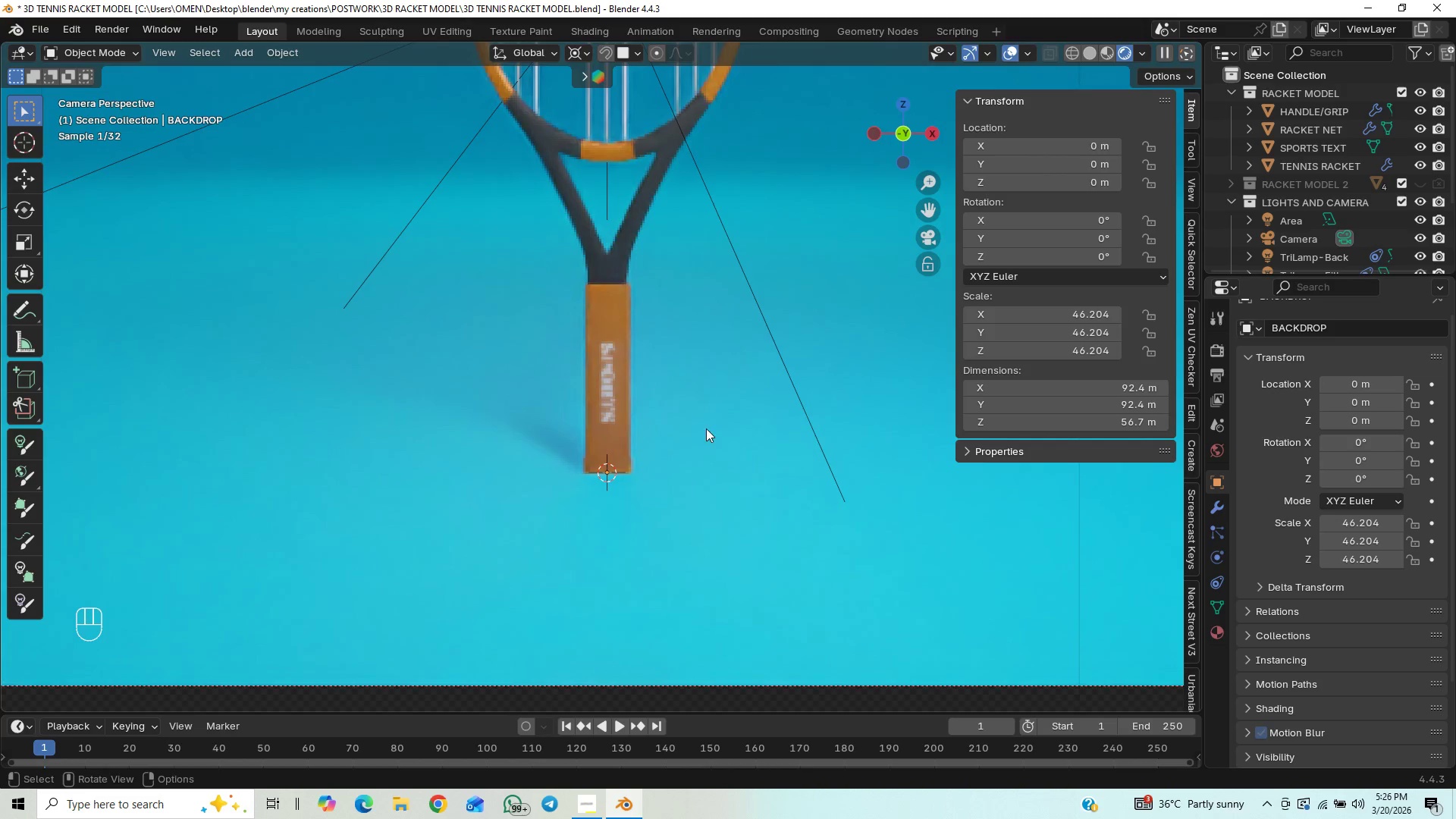 
hold_key(key=ControlLeft, duration=1.5)
 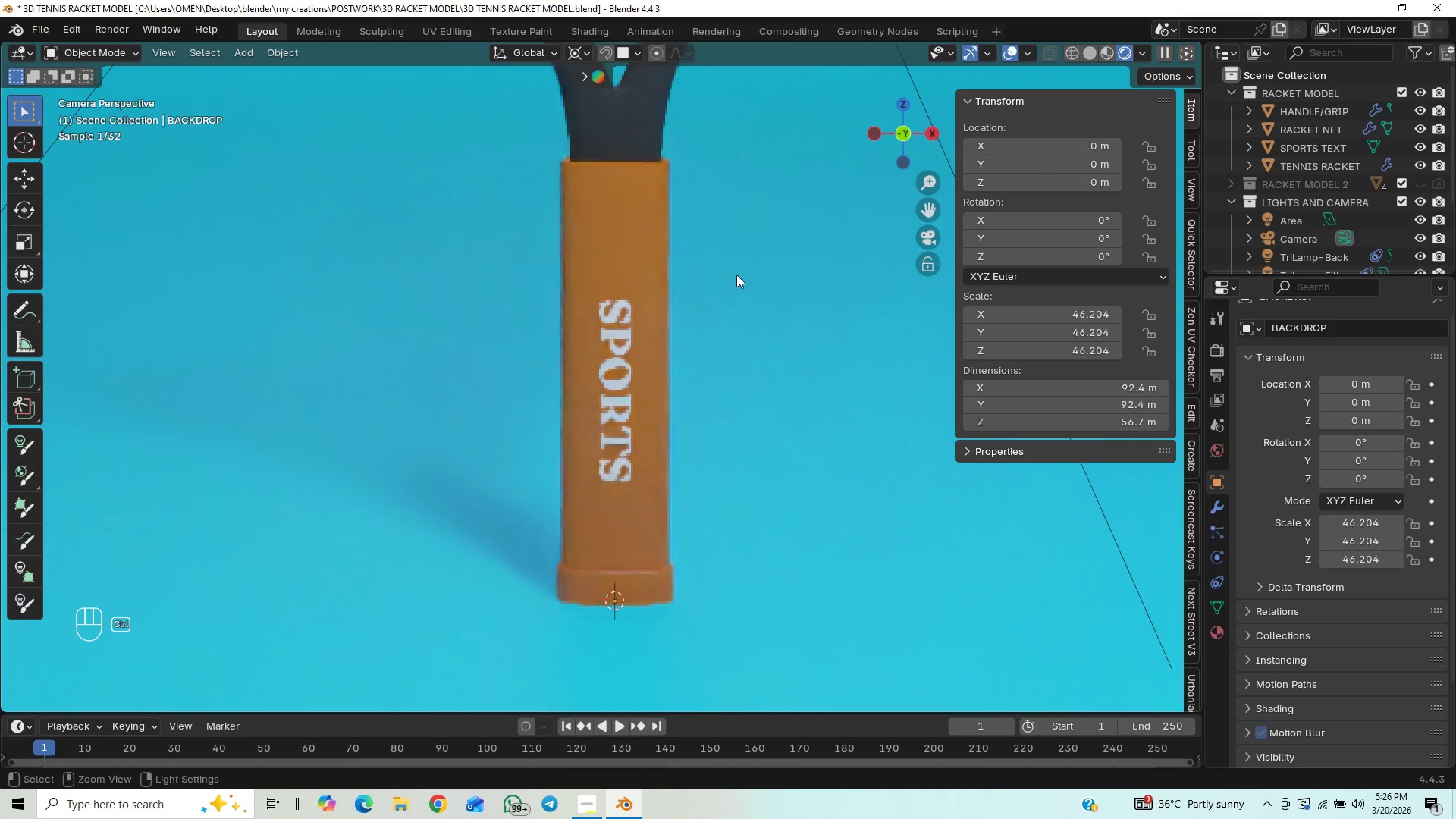 
hold_key(key=ControlLeft, duration=0.52)
 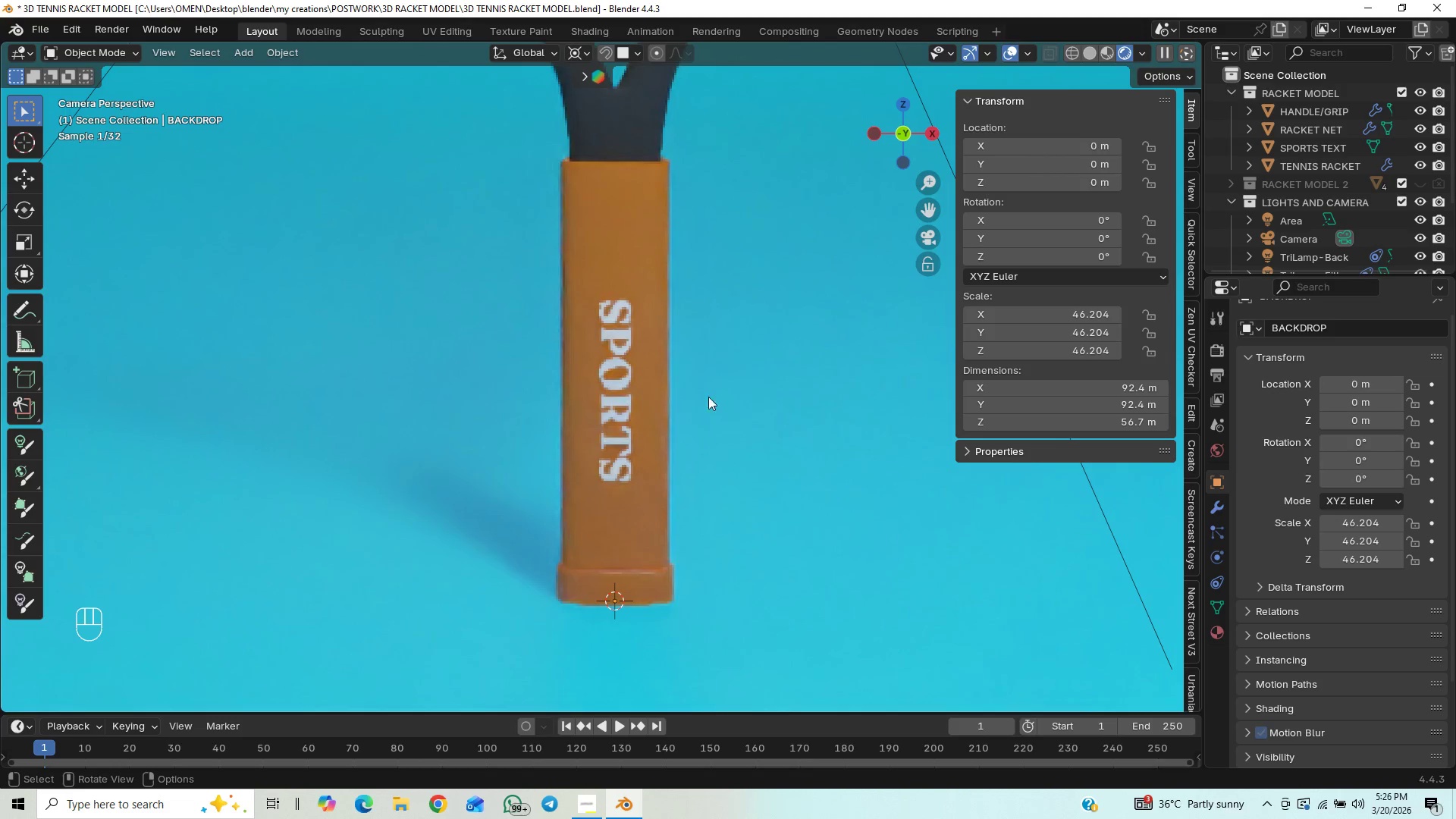 
hold_key(key=ShiftLeft, duration=0.97)
 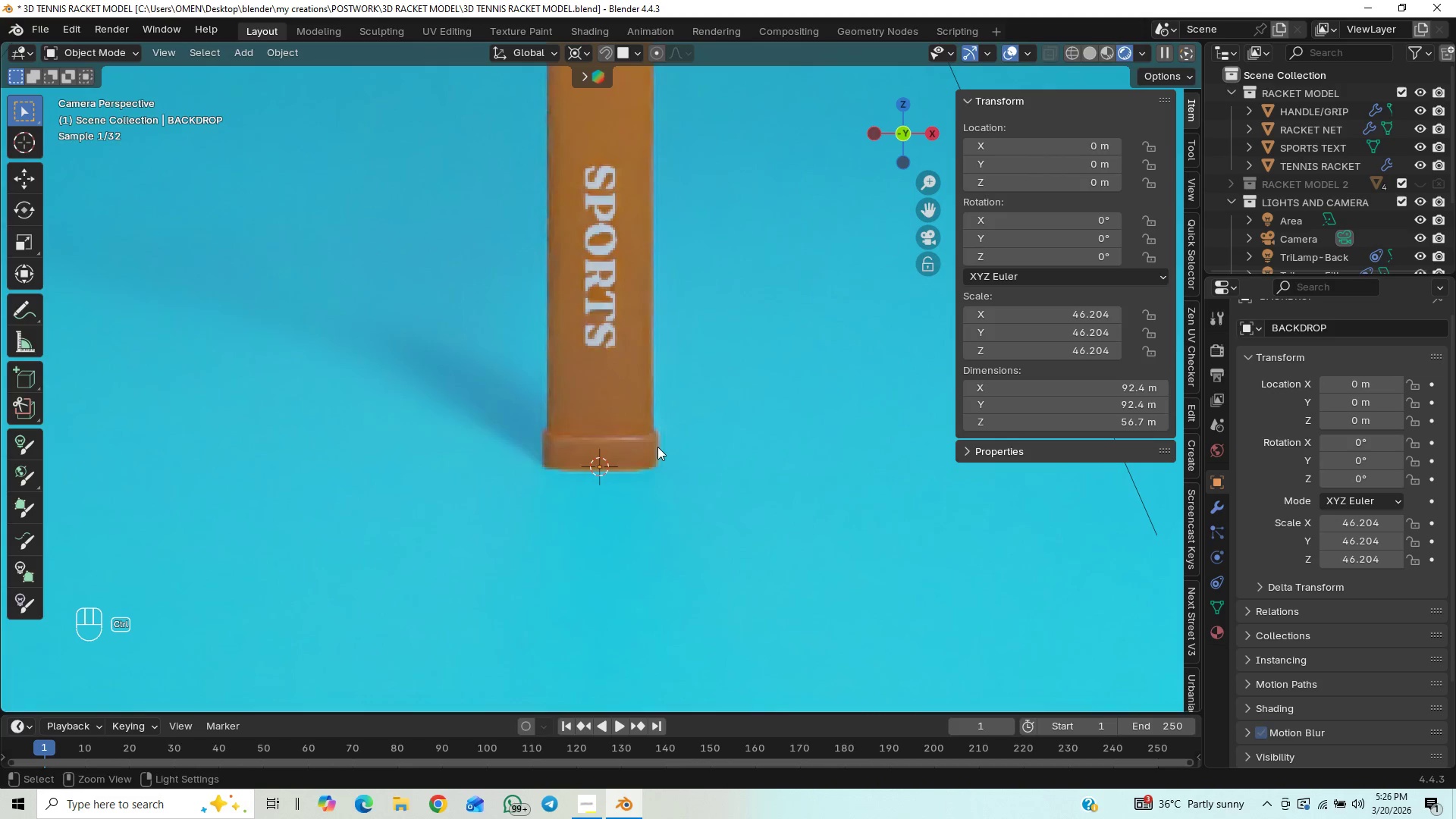 
hold_key(key=ShiftLeft, duration=1.76)
 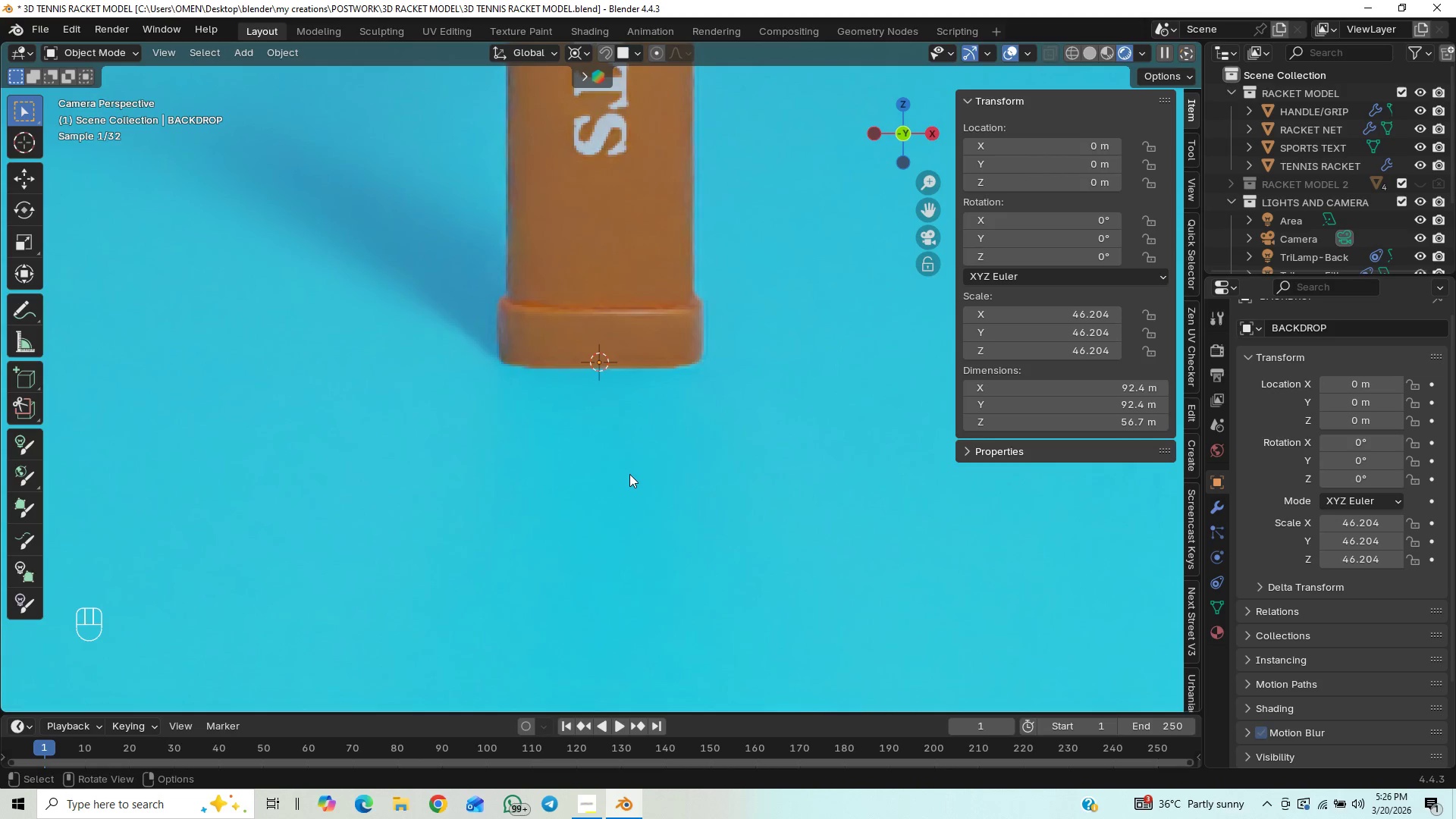 
hold_key(key=ControlLeft, duration=0.67)
 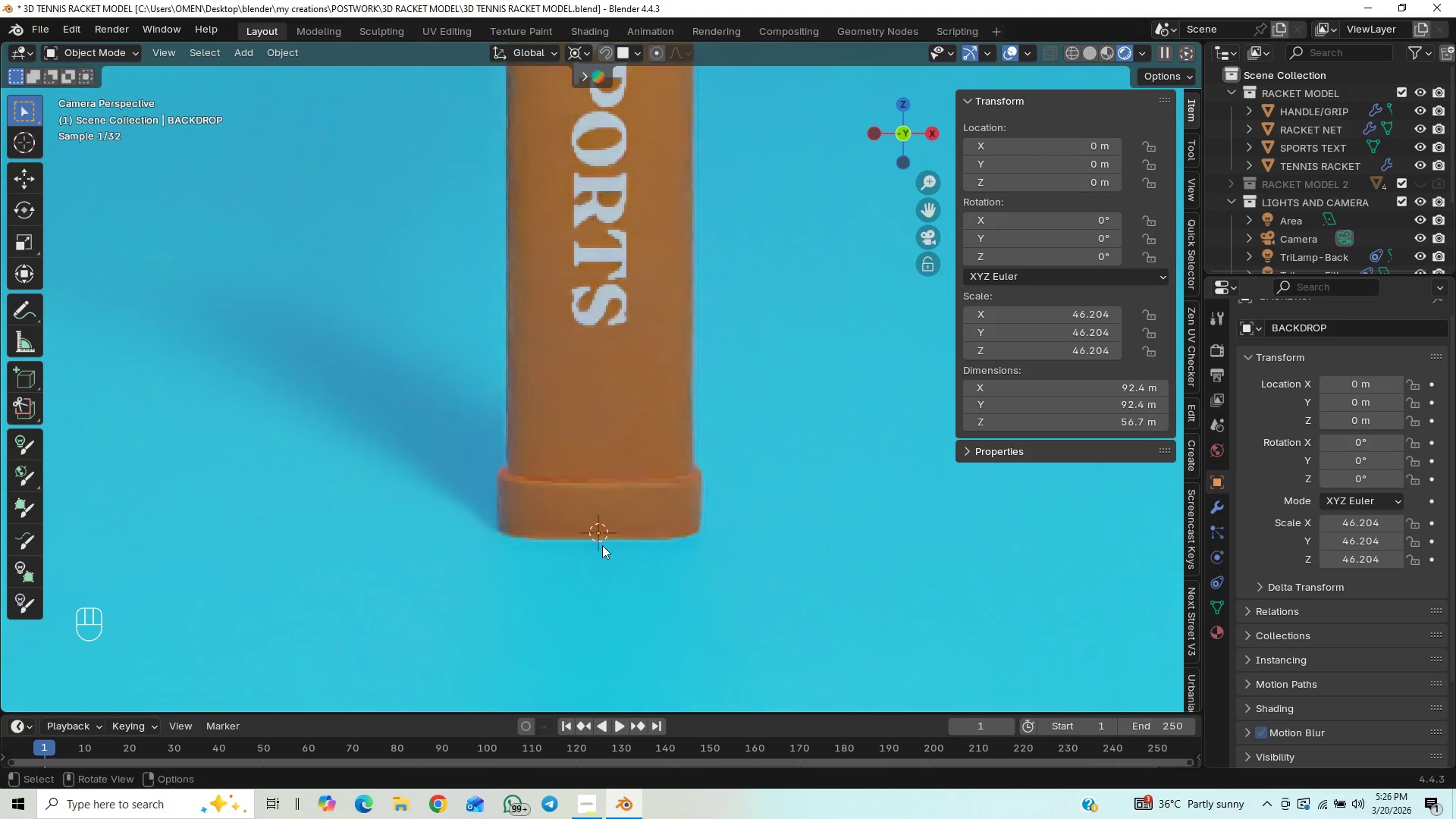 
scroll: coordinate [602, 545], scroll_direction: up, amount: 3.0
 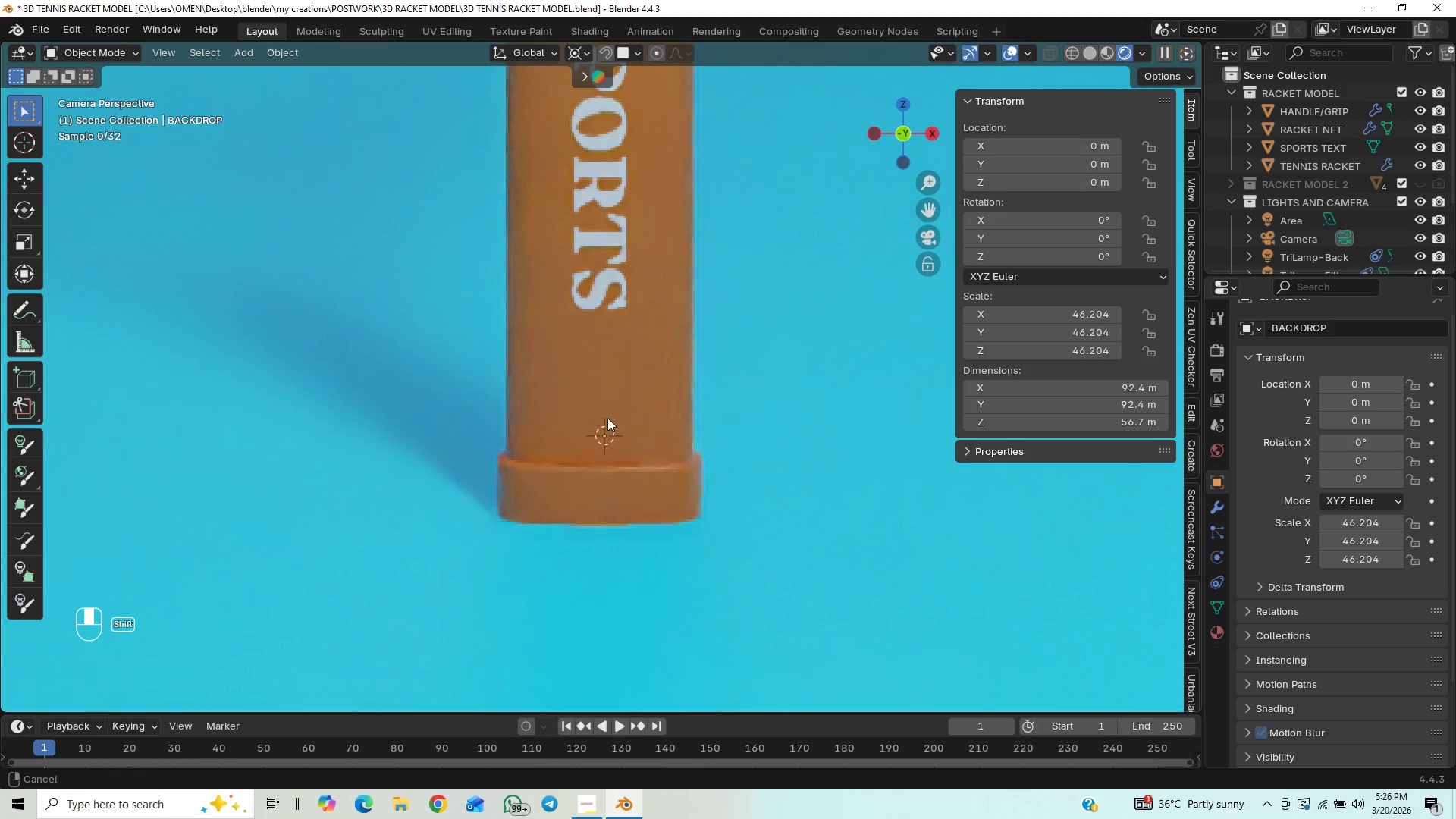 
key(Shift+ShiftLeft)
 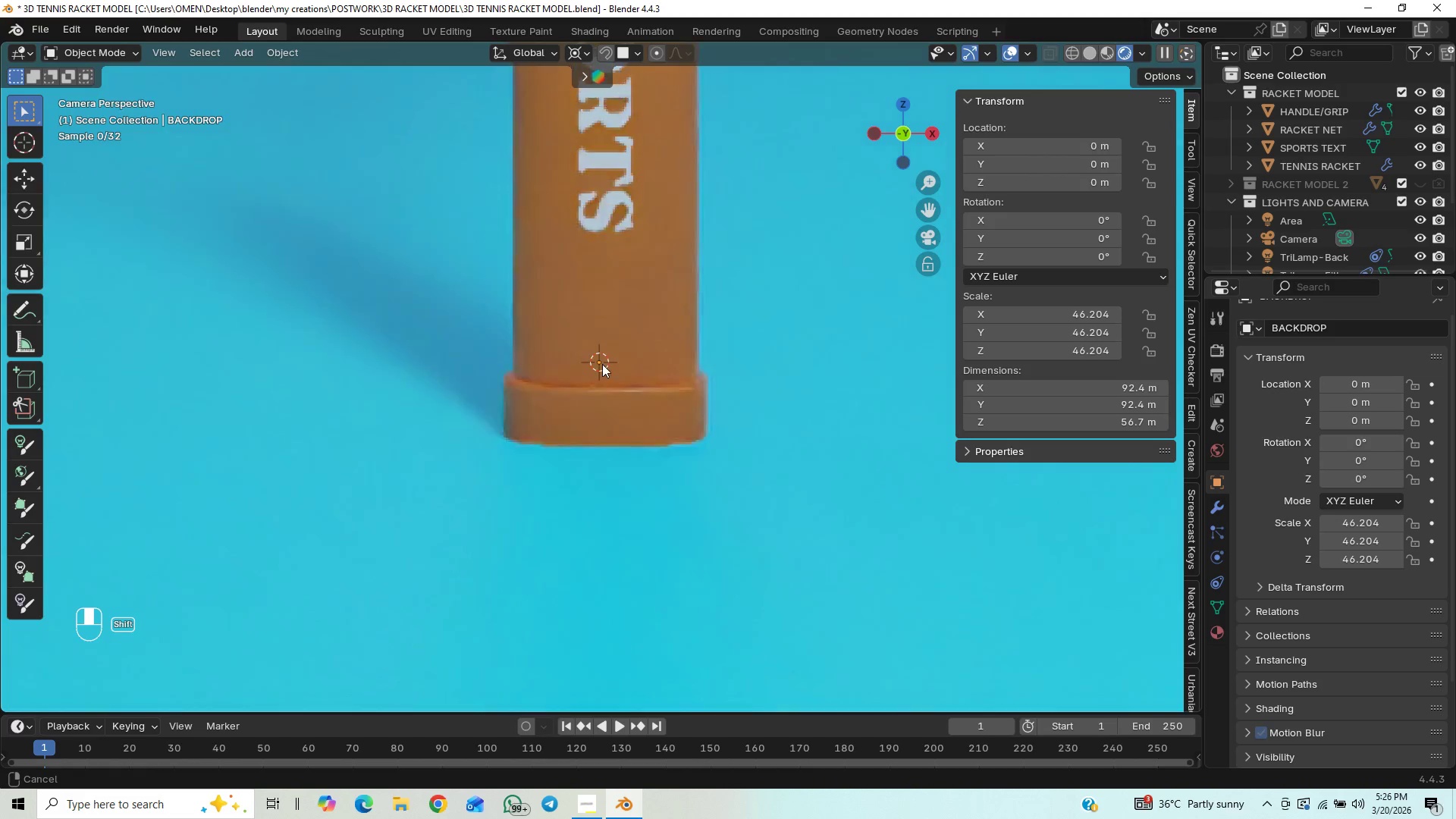 
key(Shift+ShiftLeft)
 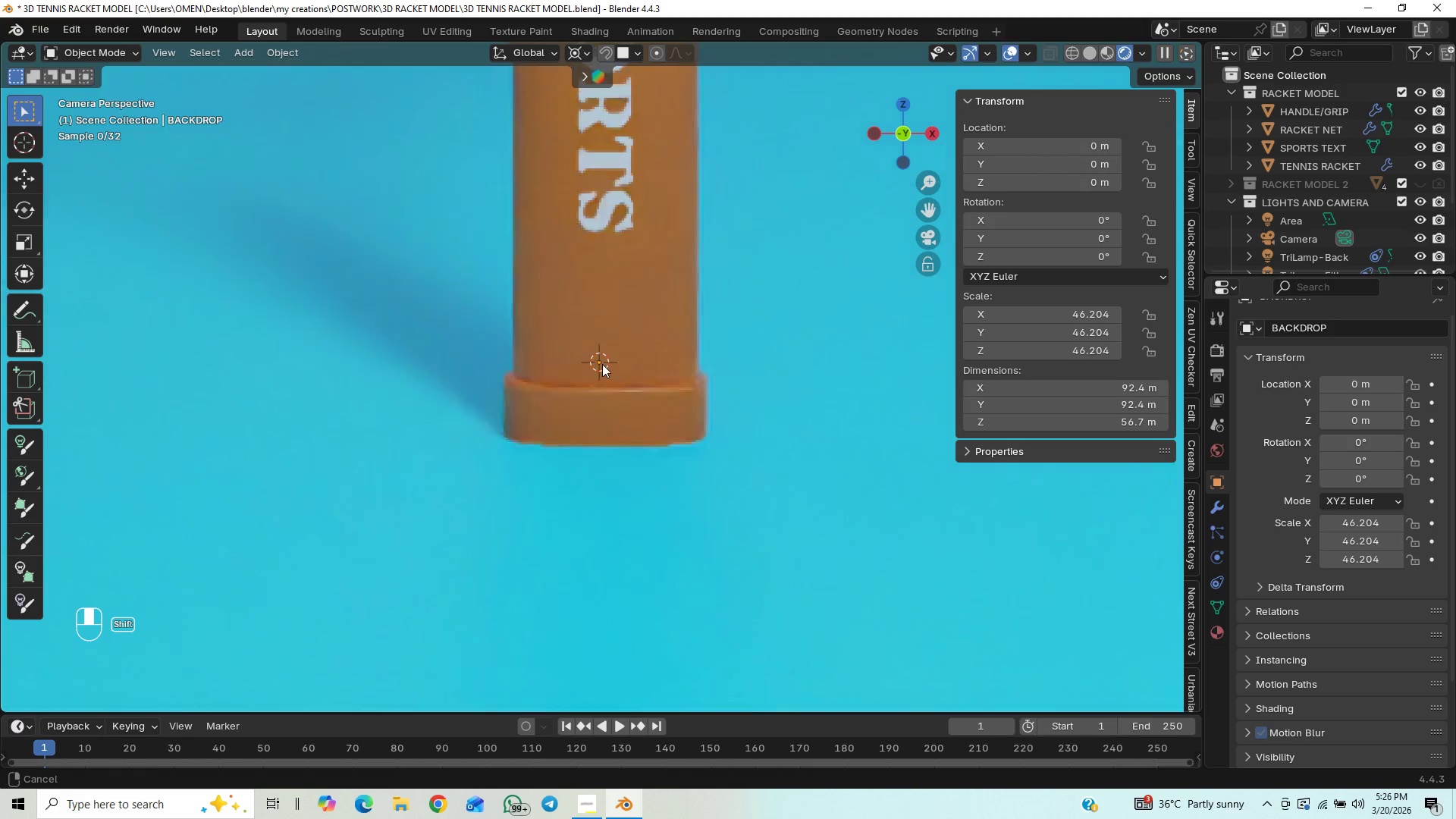 
key(Shift+ShiftLeft)
 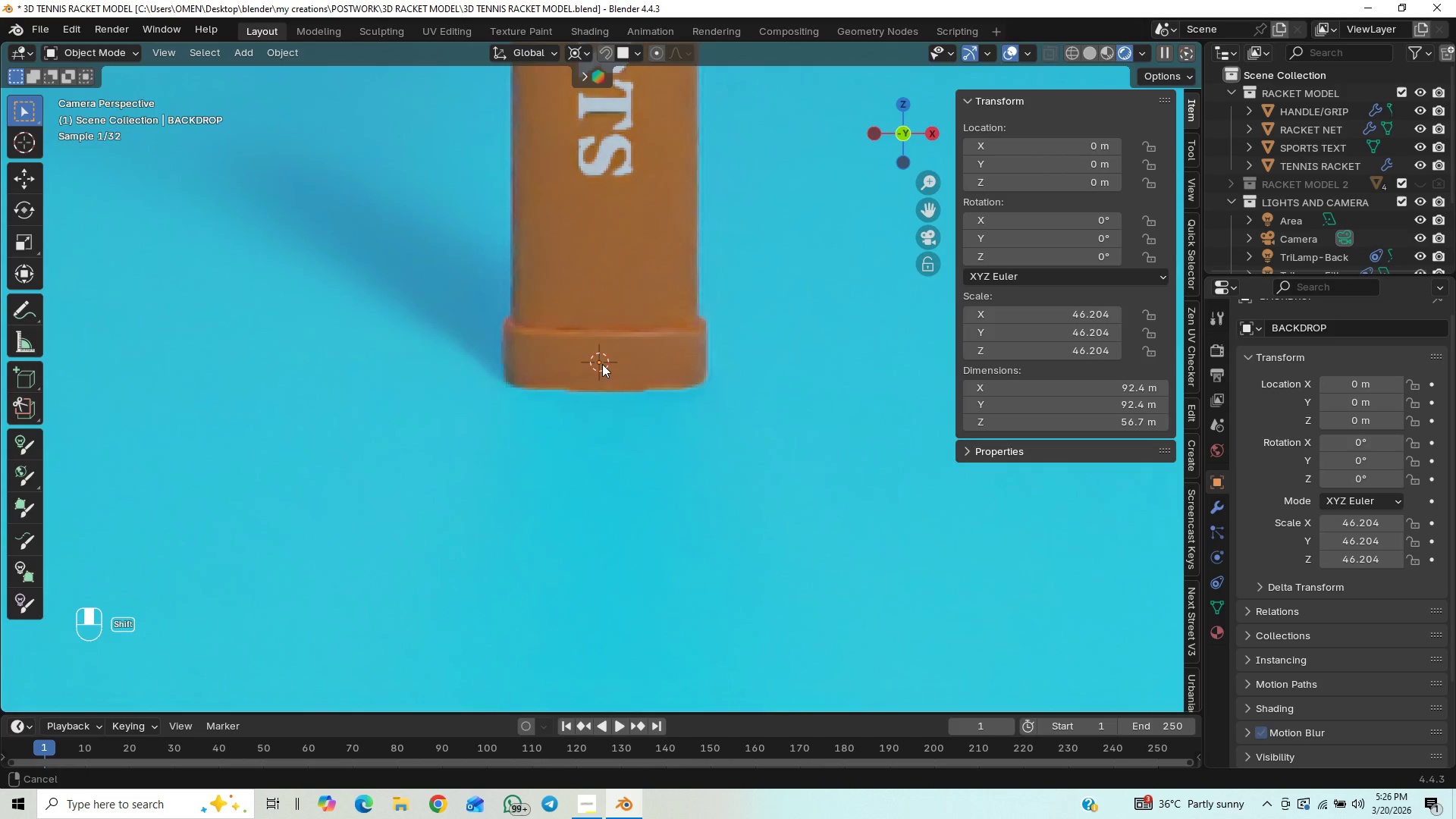 
key(Shift+ShiftLeft)
 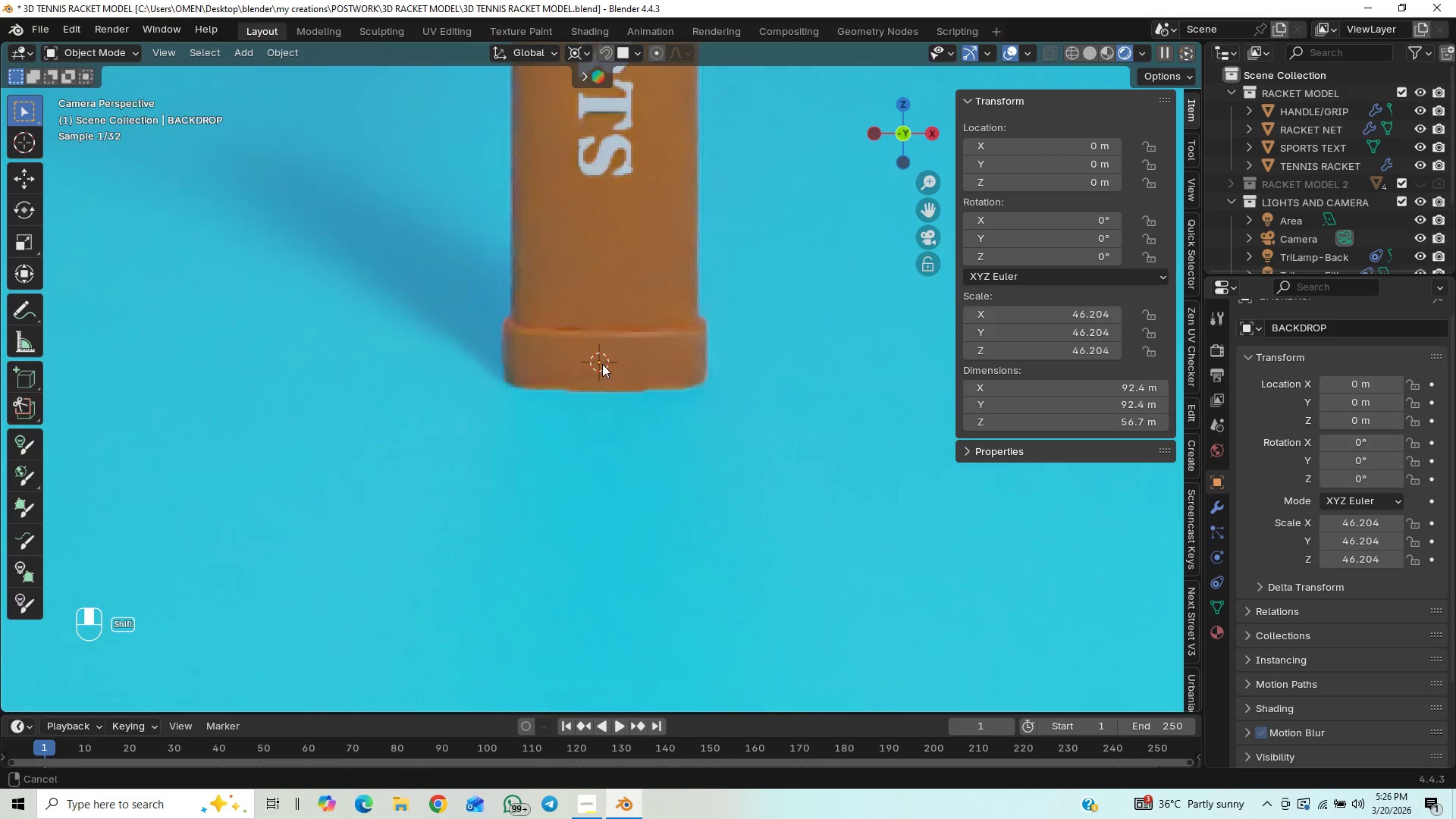 
key(Shift+ShiftLeft)
 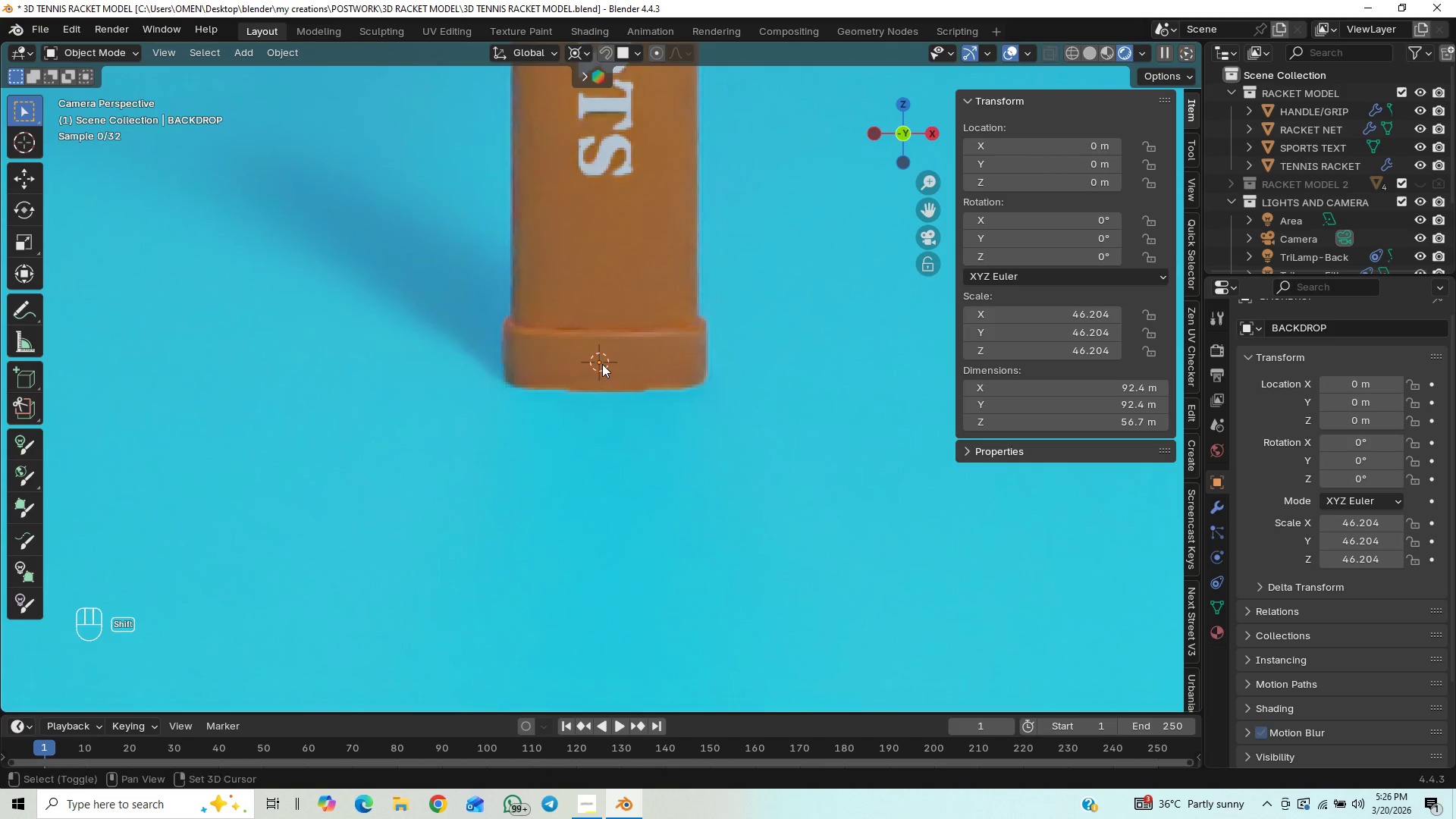 
key(Shift+ShiftLeft)
 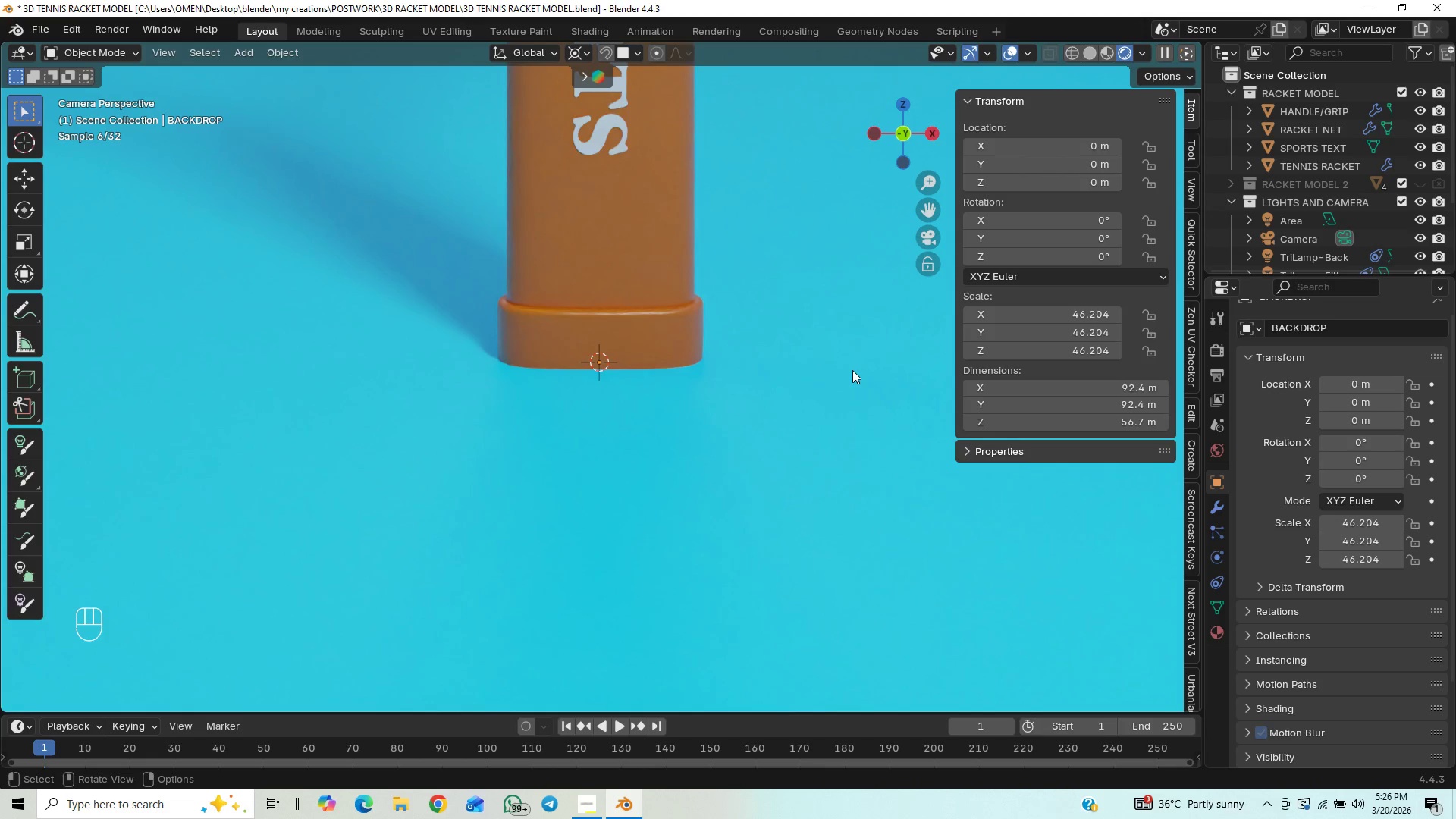 
double_click([1243, 92])
 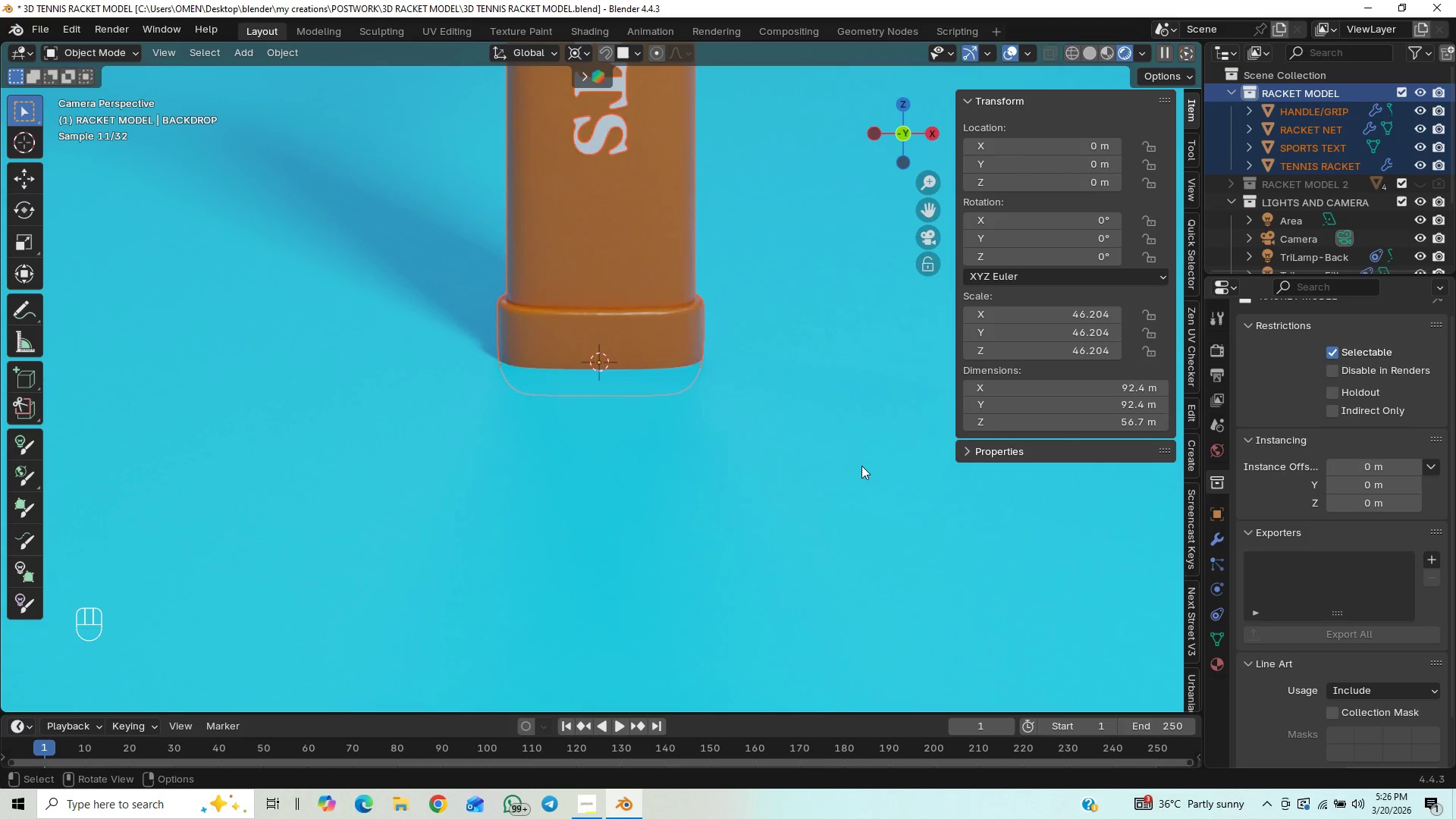 
key(G)
 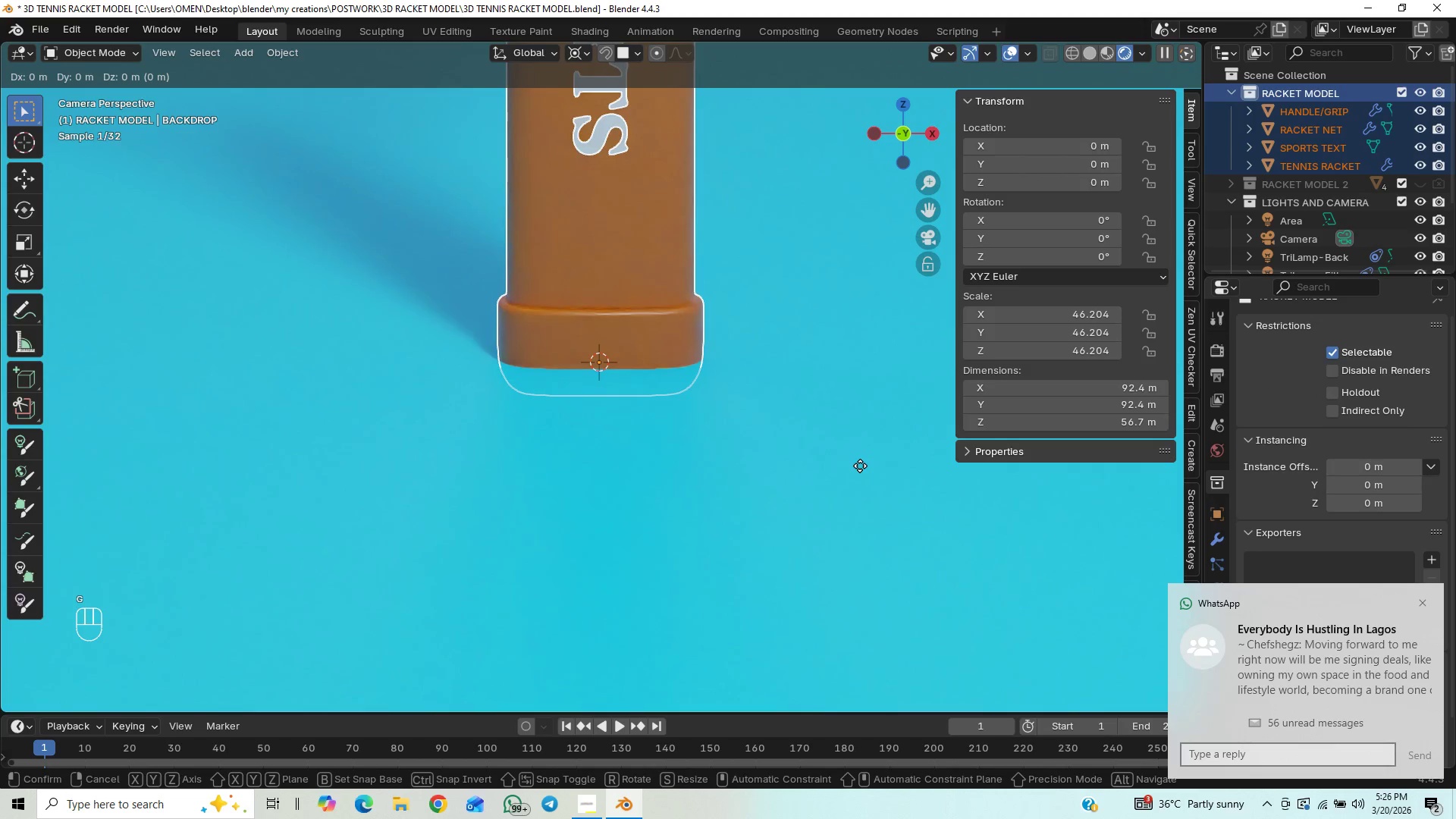 
right_click([860, 466])
 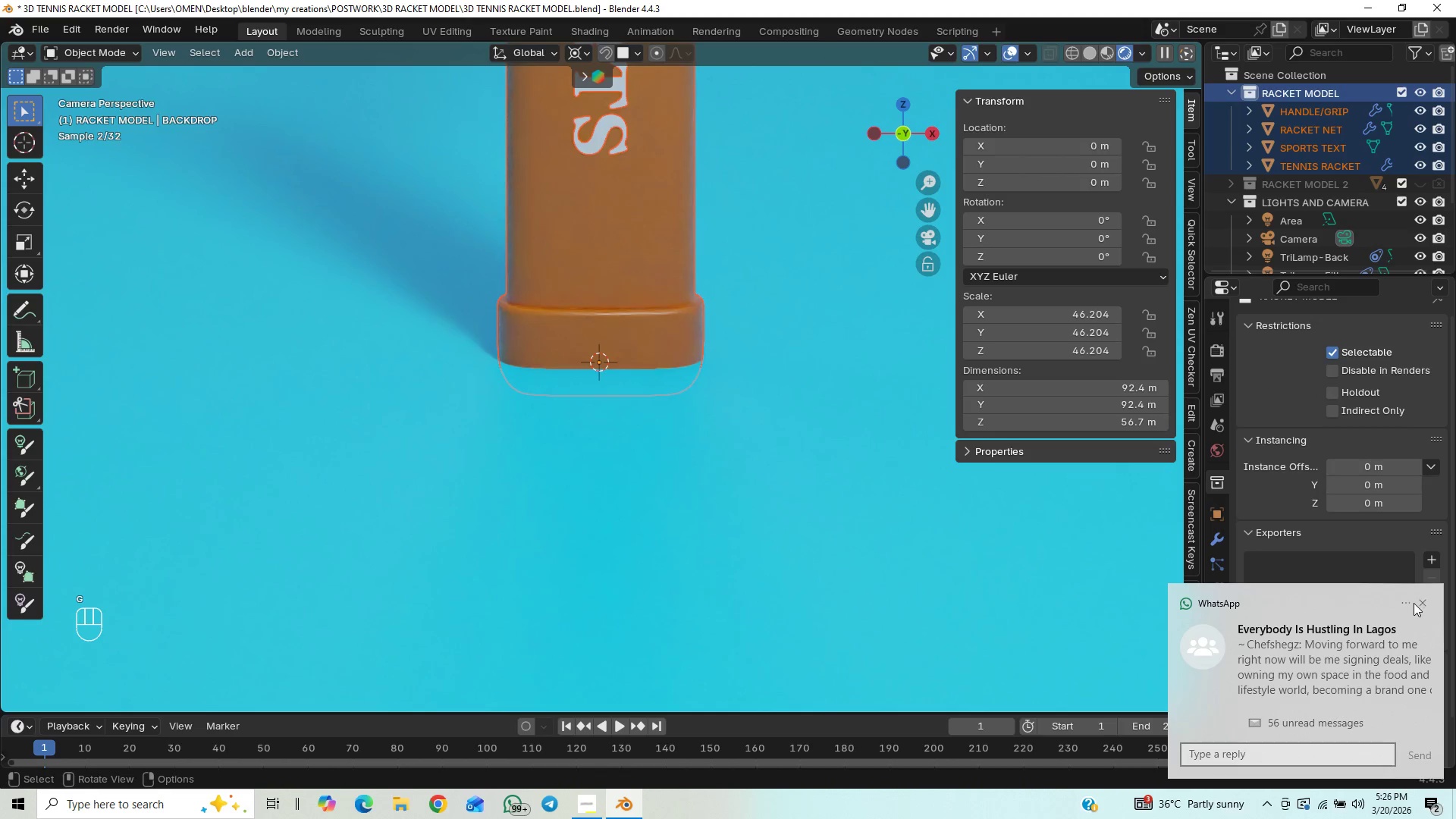 
left_click([1424, 604])
 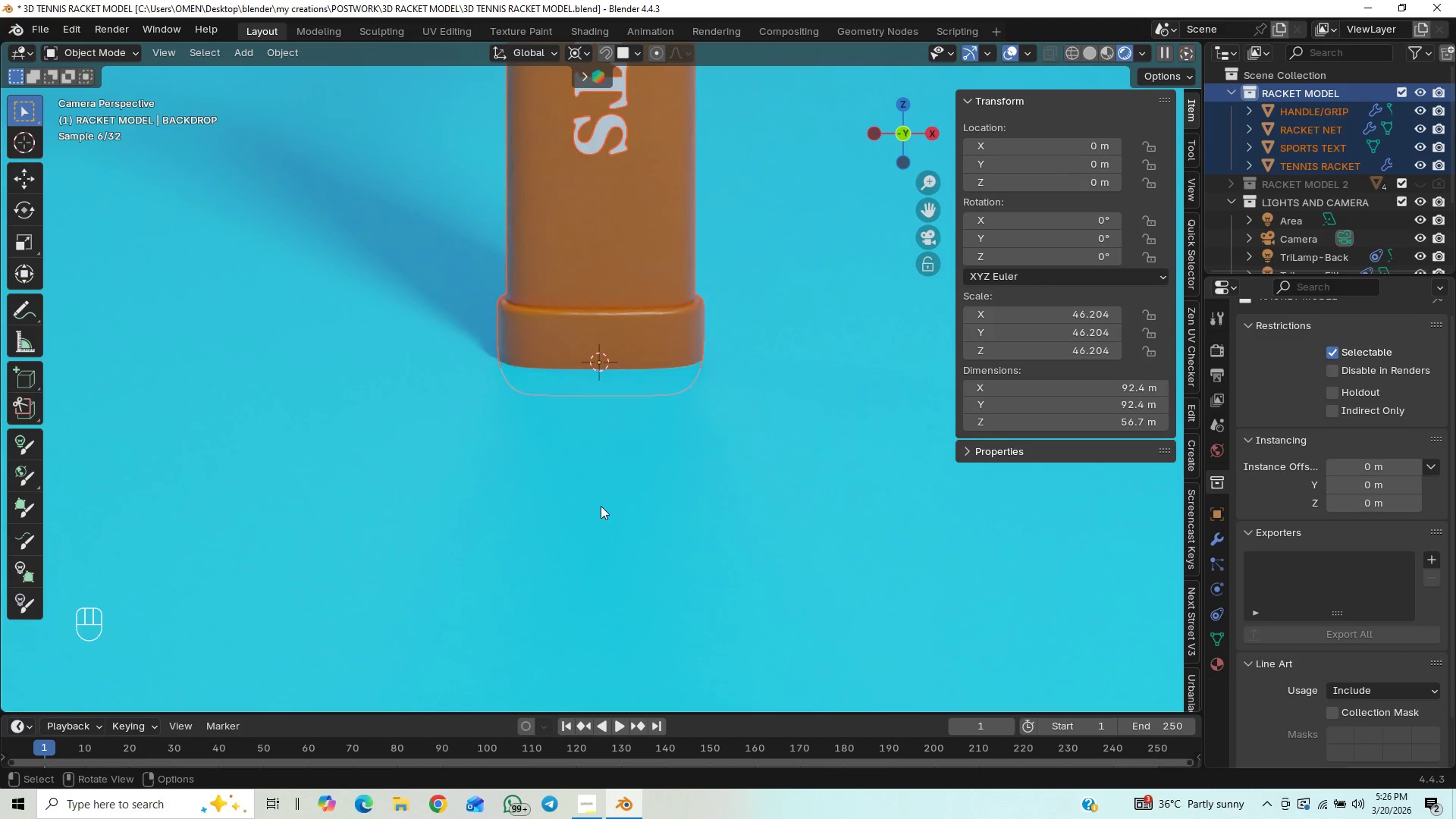 
type(gz)
 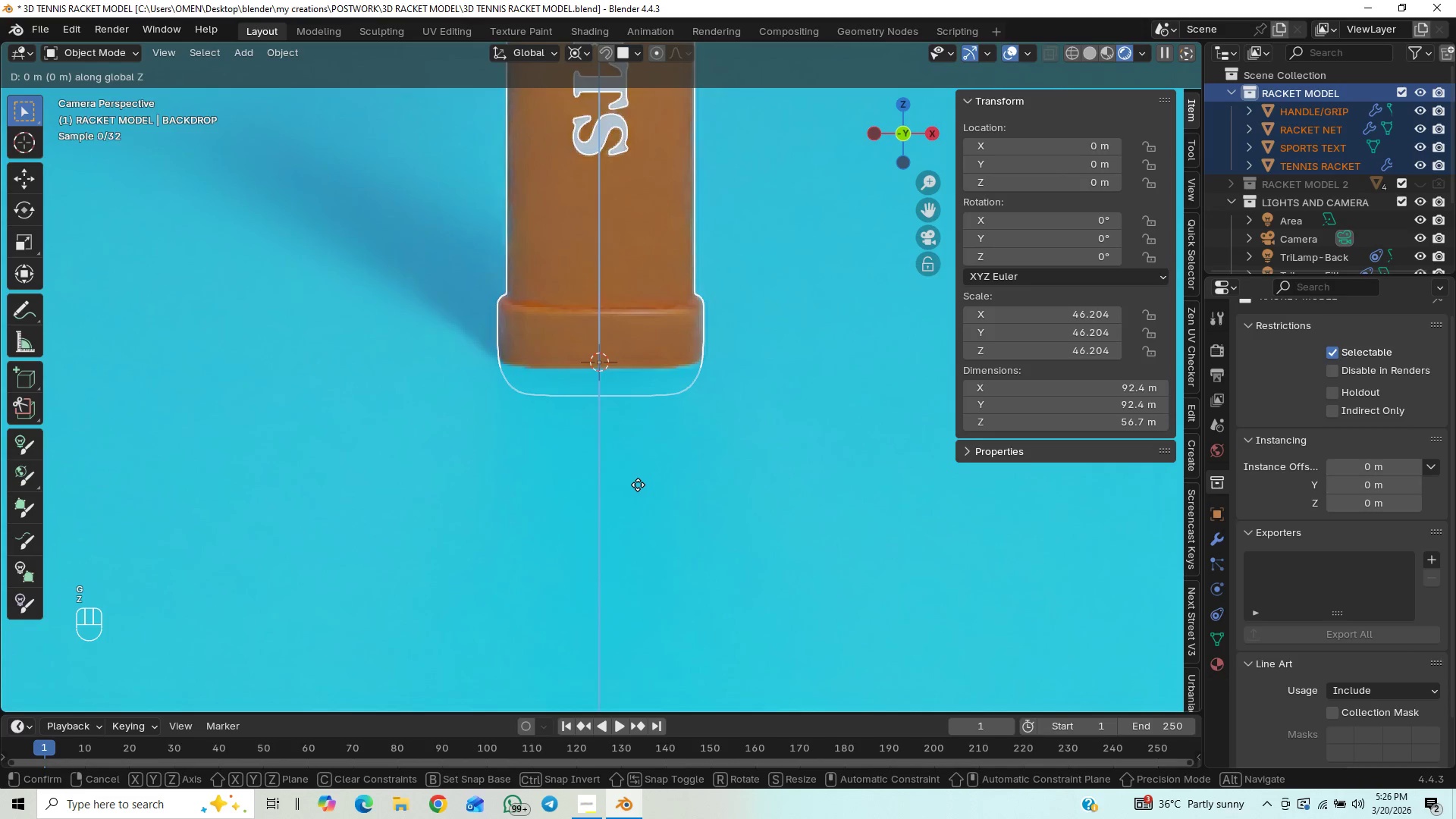 
hold_key(key=ControlLeft, duration=1.5)
left_click([638, 485])
 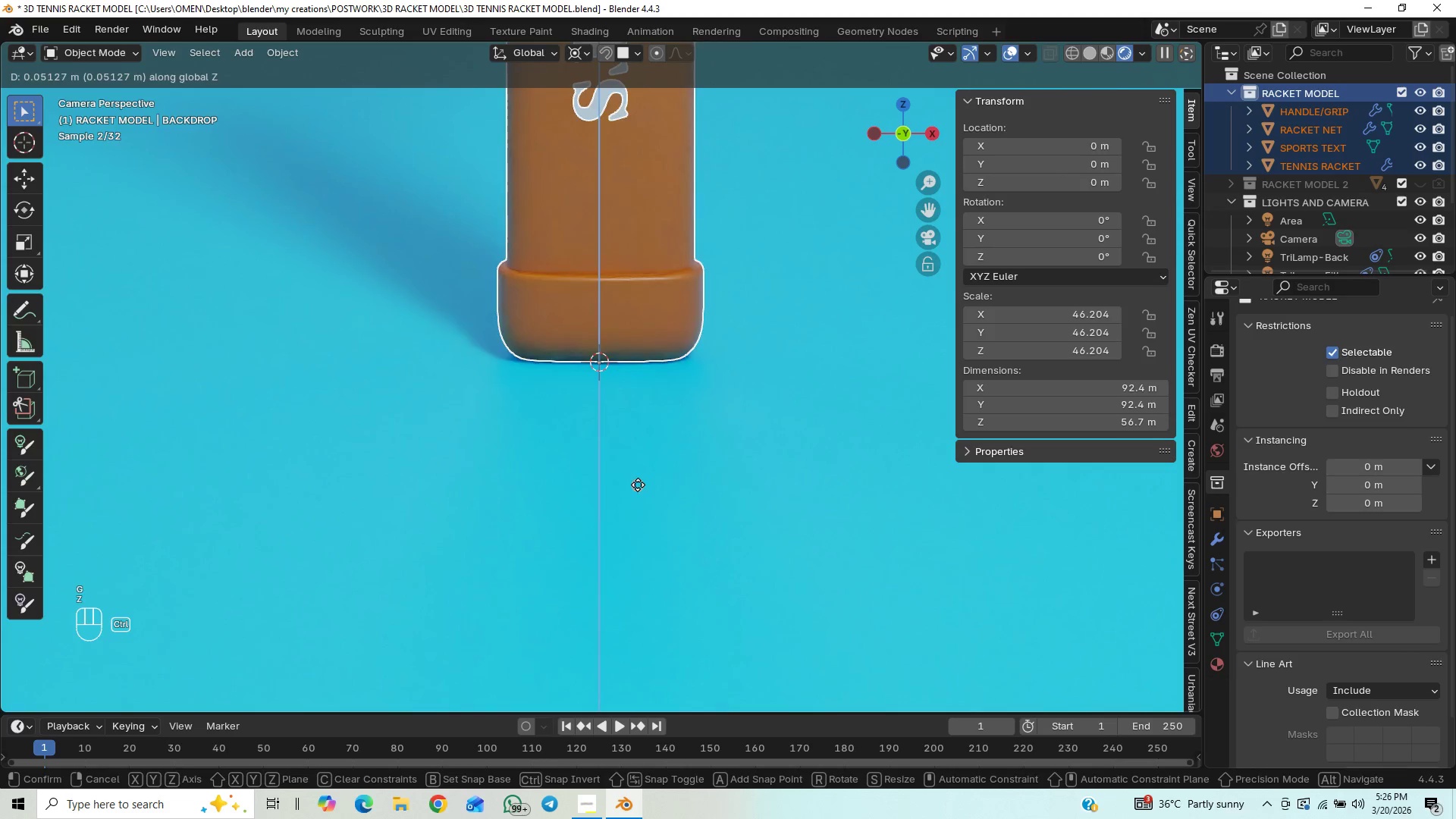 
hold_key(key=ControlLeft, duration=0.33)
 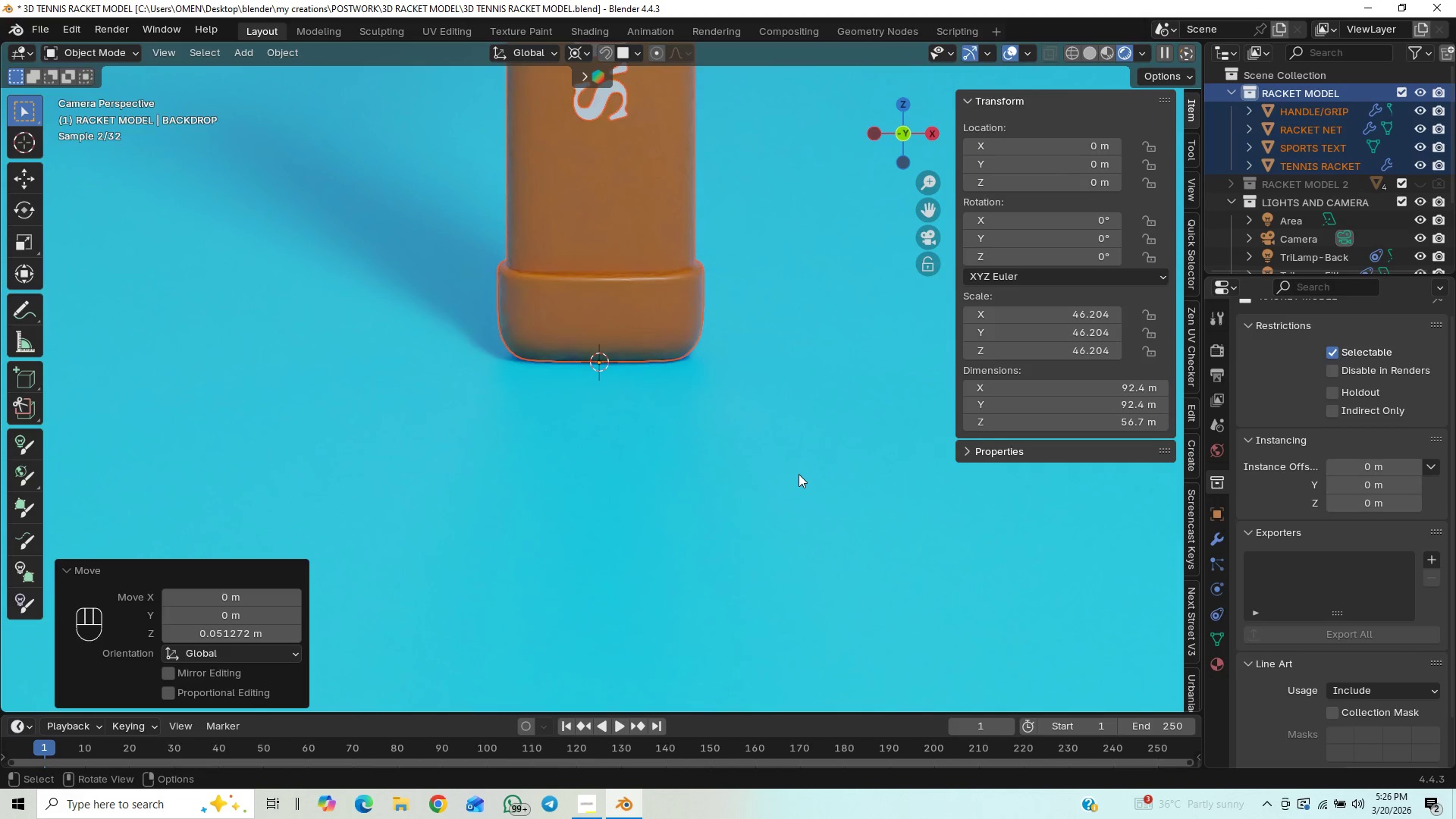 
key(N)
 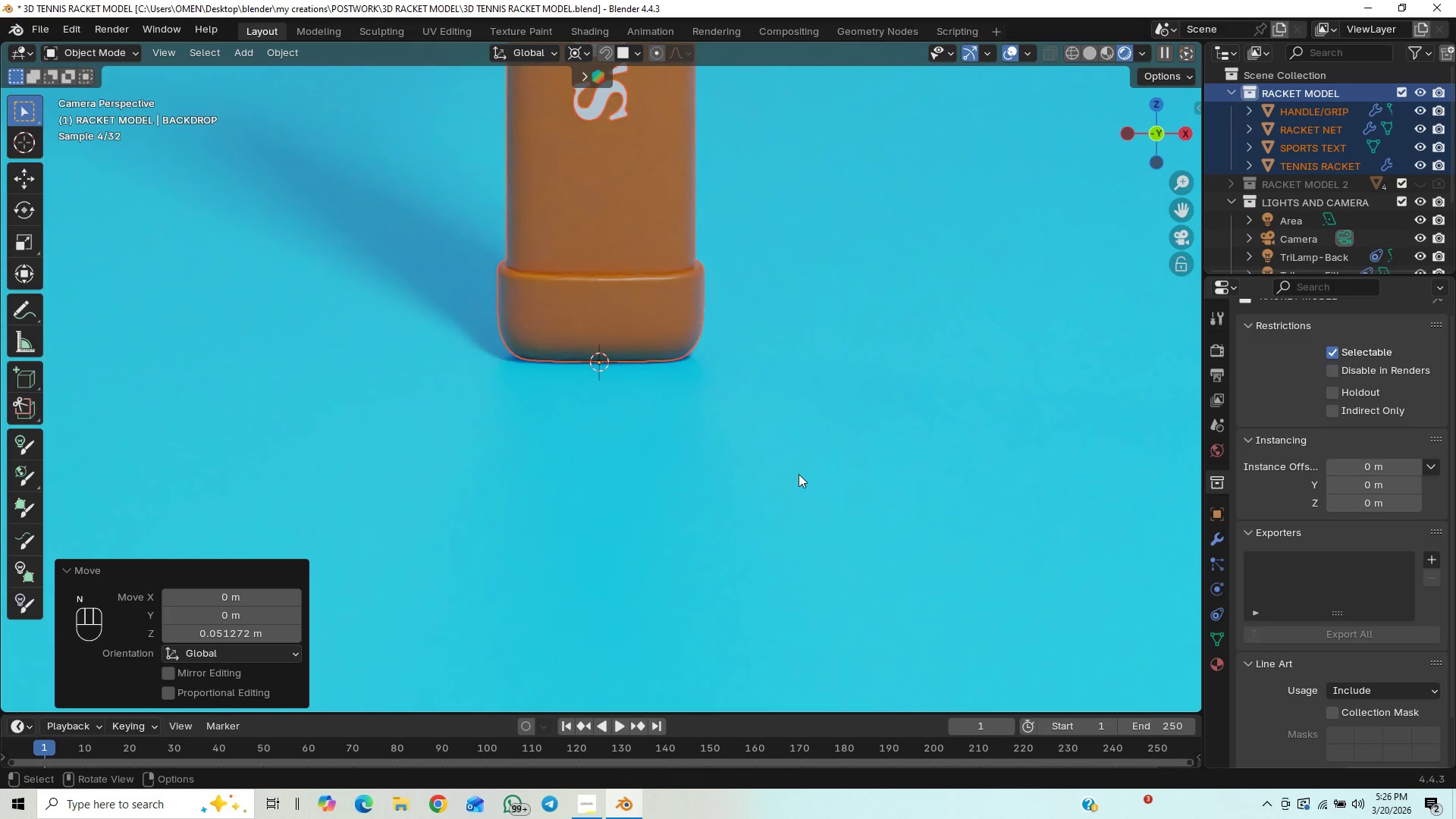 
key(Numpad1)
 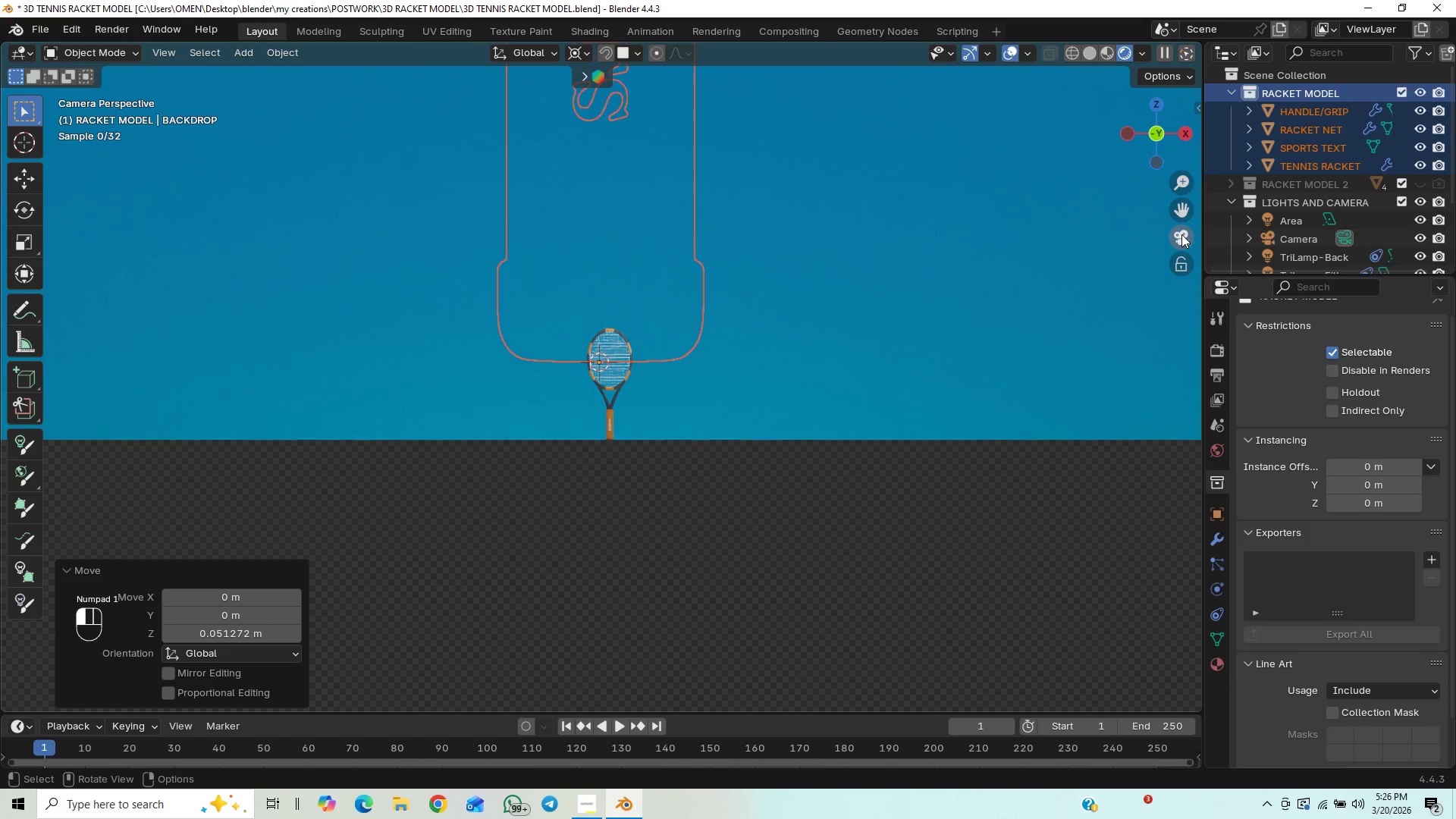 
scroll: coordinate [867, 426], scroll_direction: down, amount: 6.0
 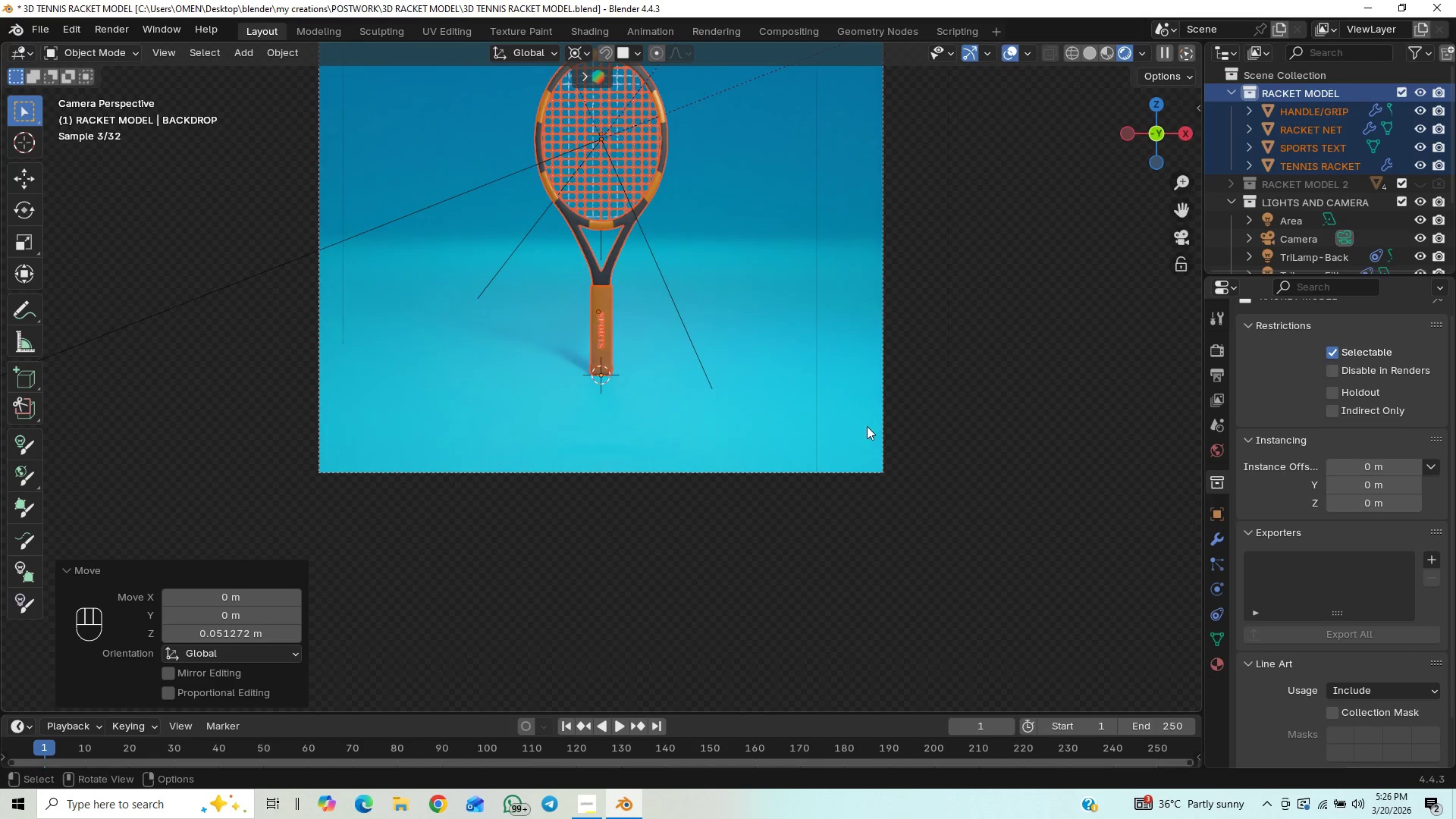 
hold_key(key=ShiftLeft, duration=1.09)
 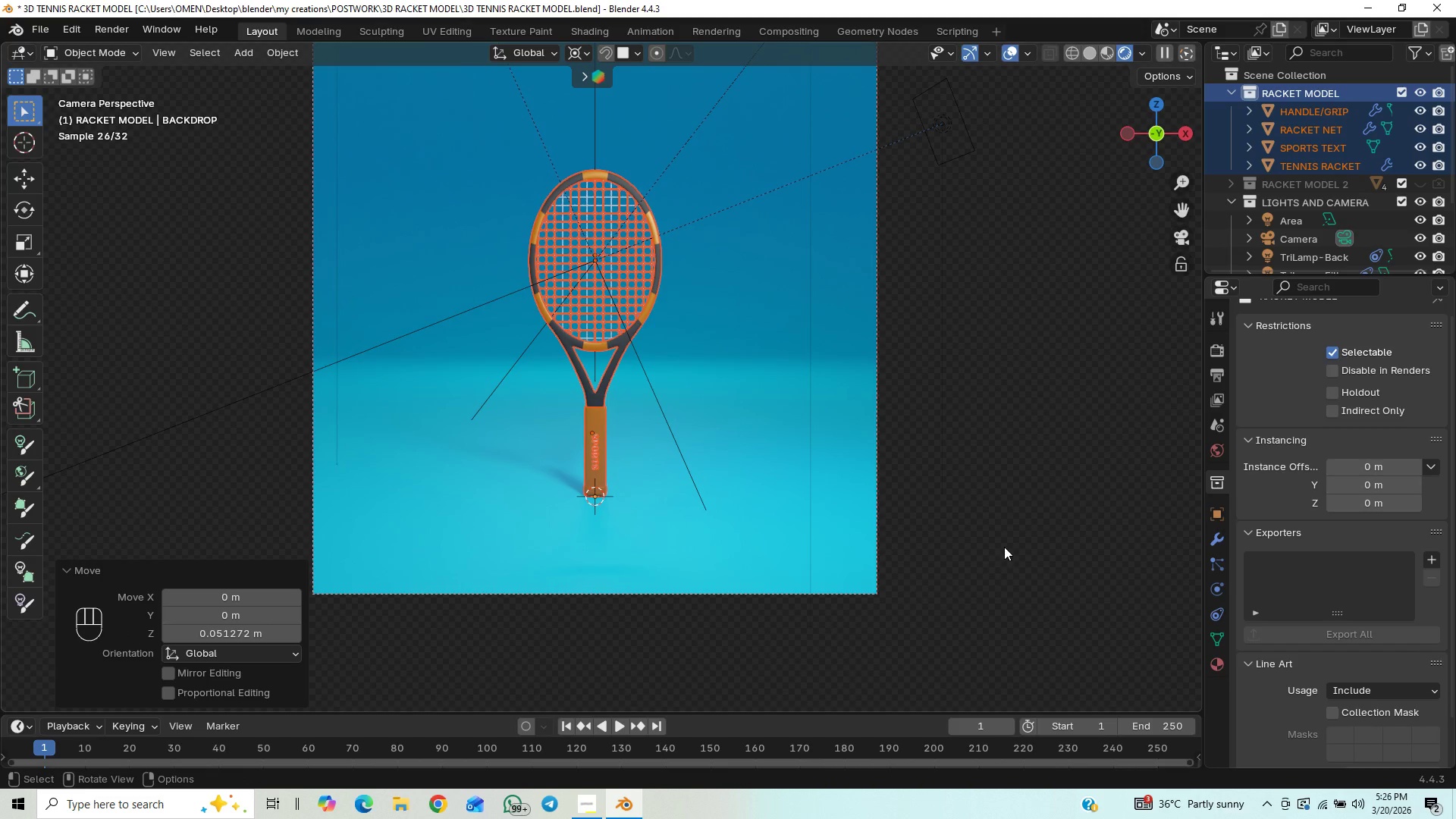 
wait(5.19)
 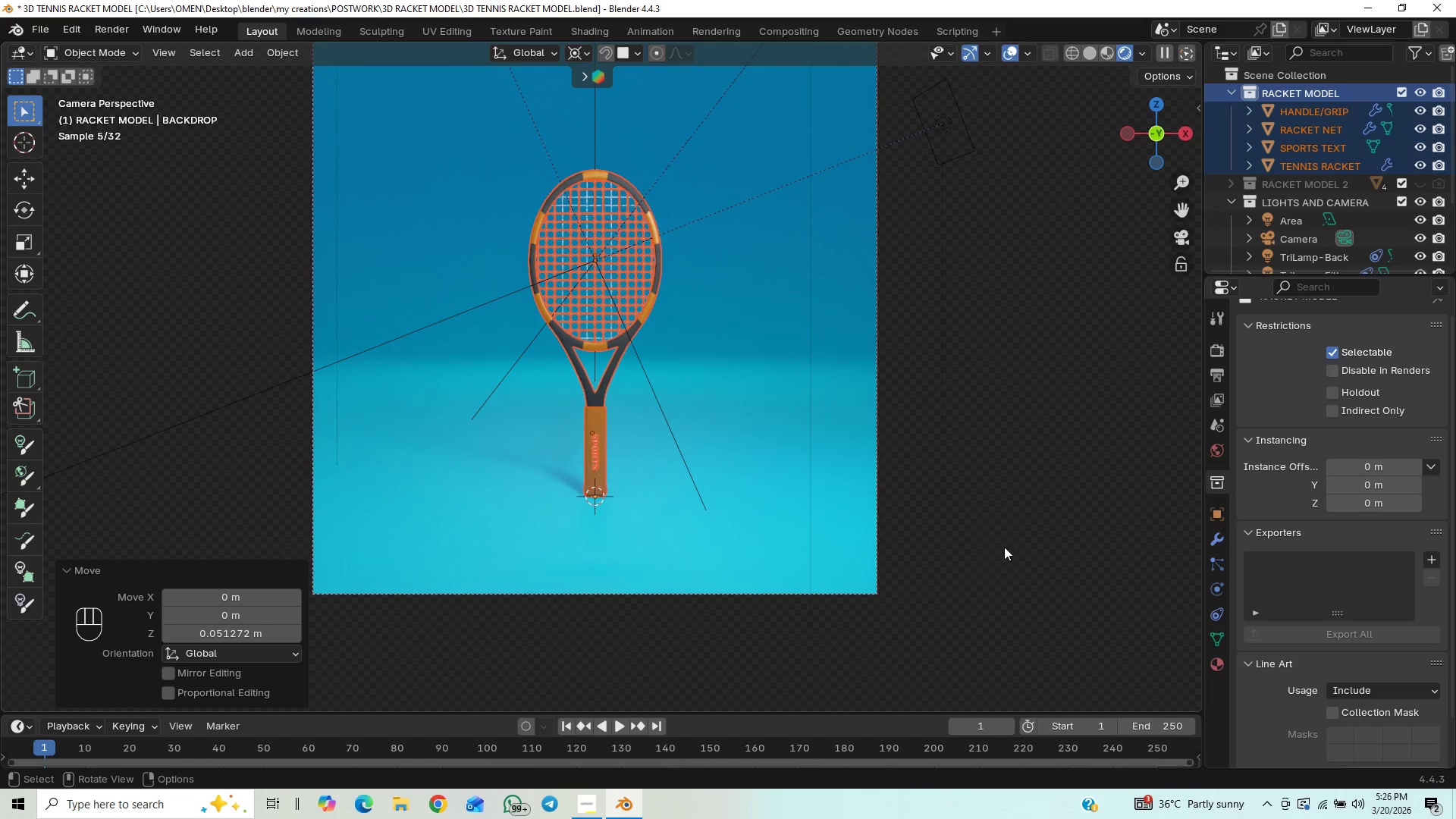 
left_click([1004, 547])
 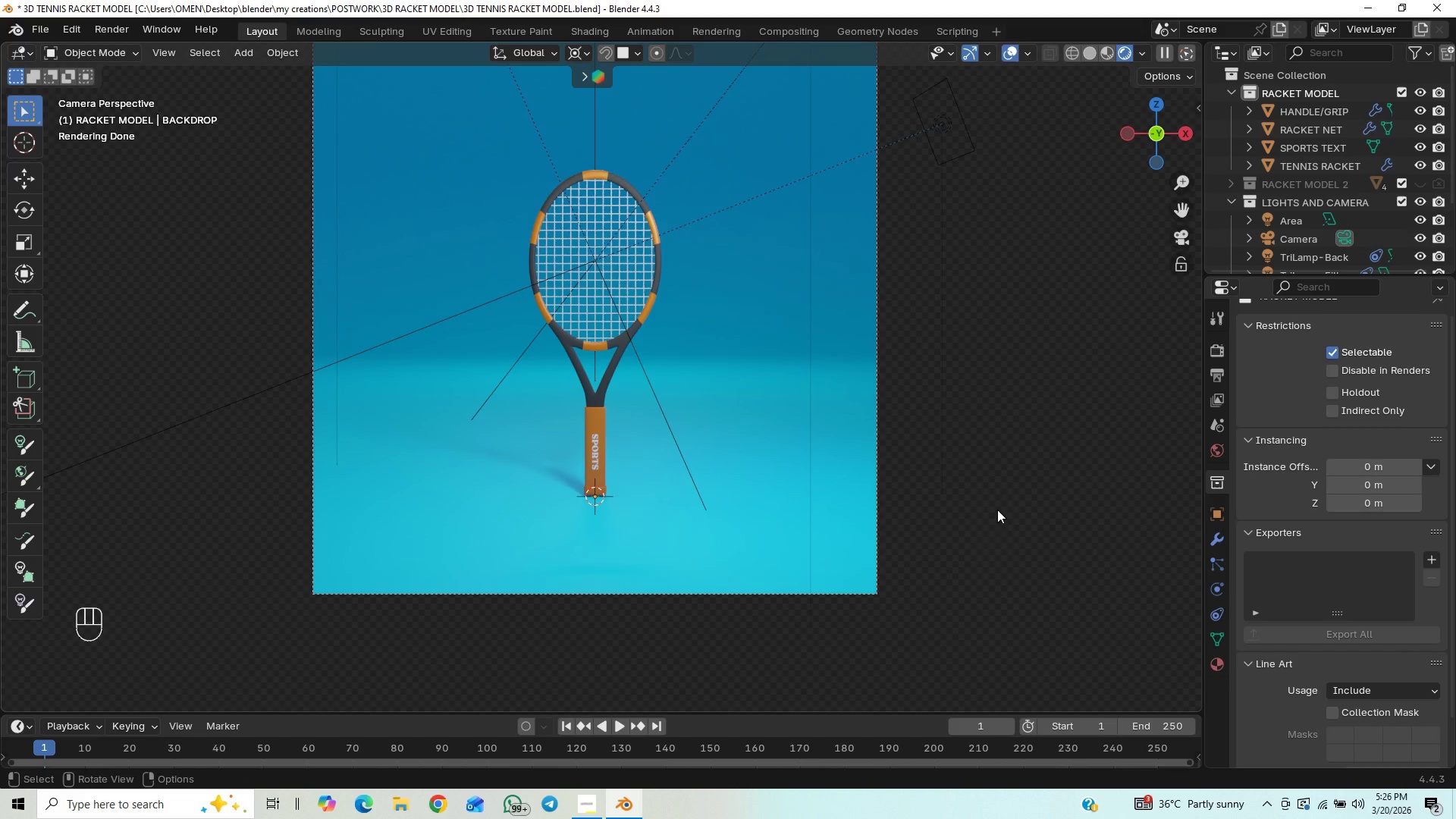 
scroll: coordinate [990, 482], scroll_direction: down, amount: 1.0
 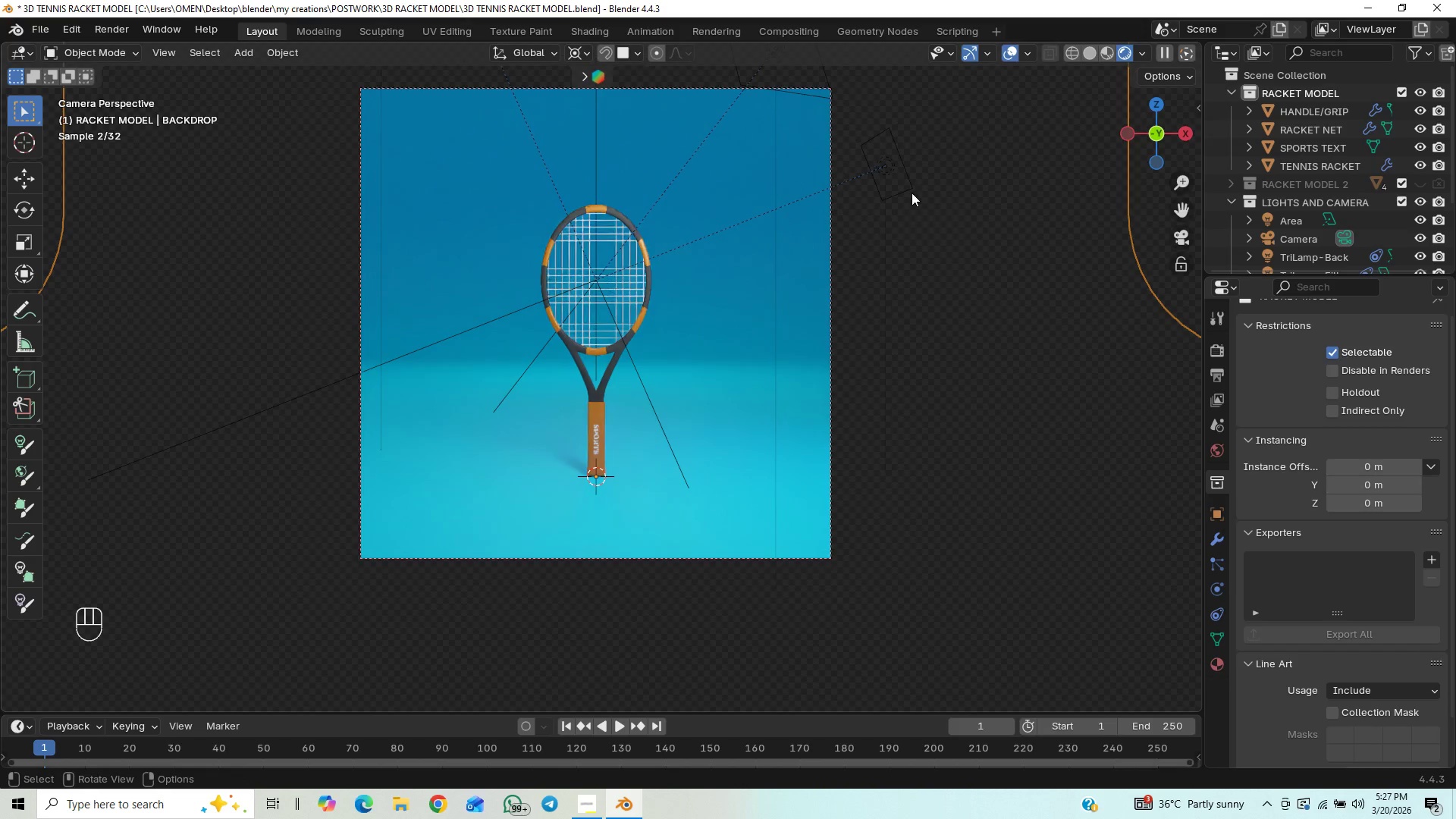 
left_click([899, 179])
 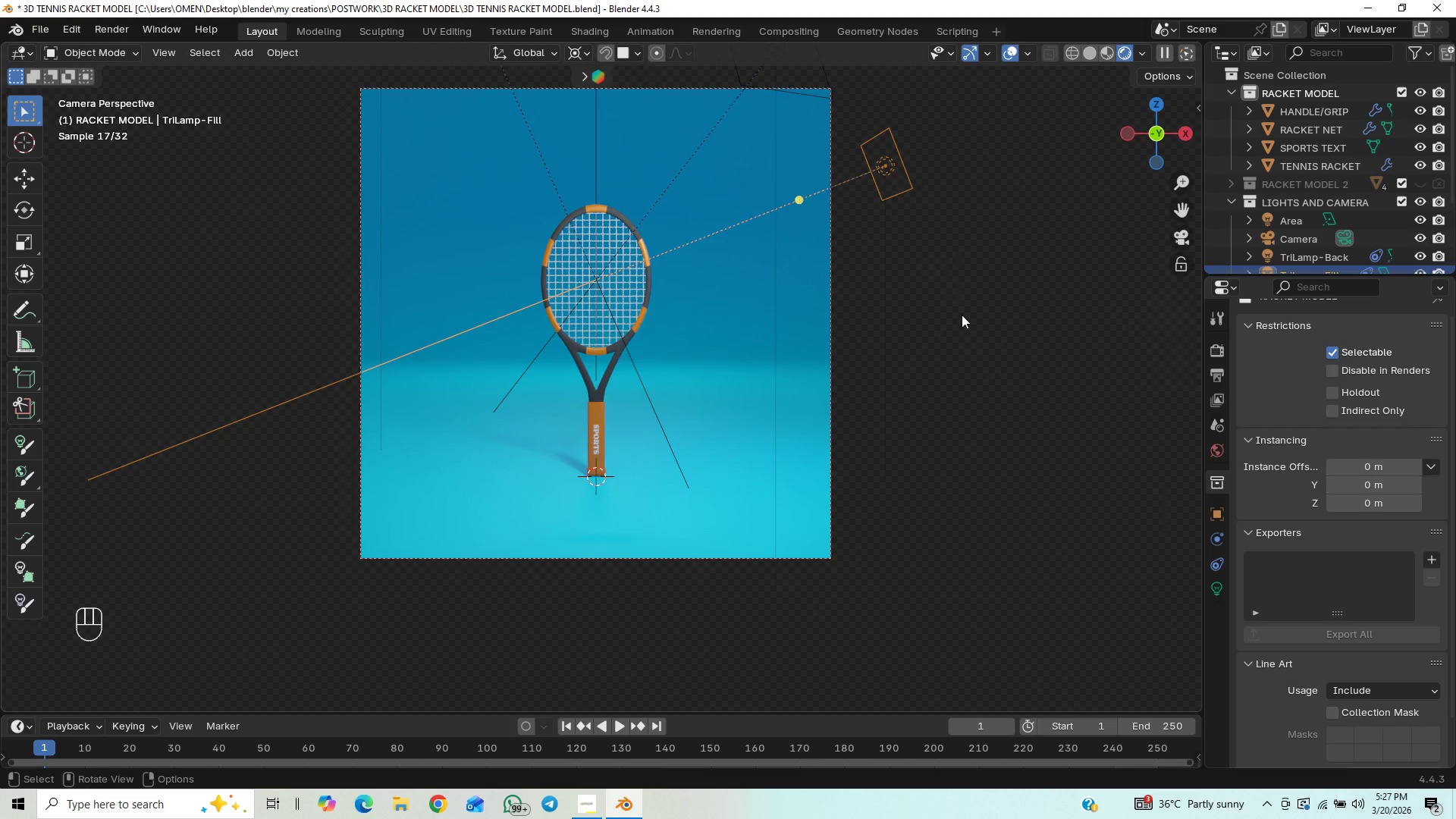 
key(G)
 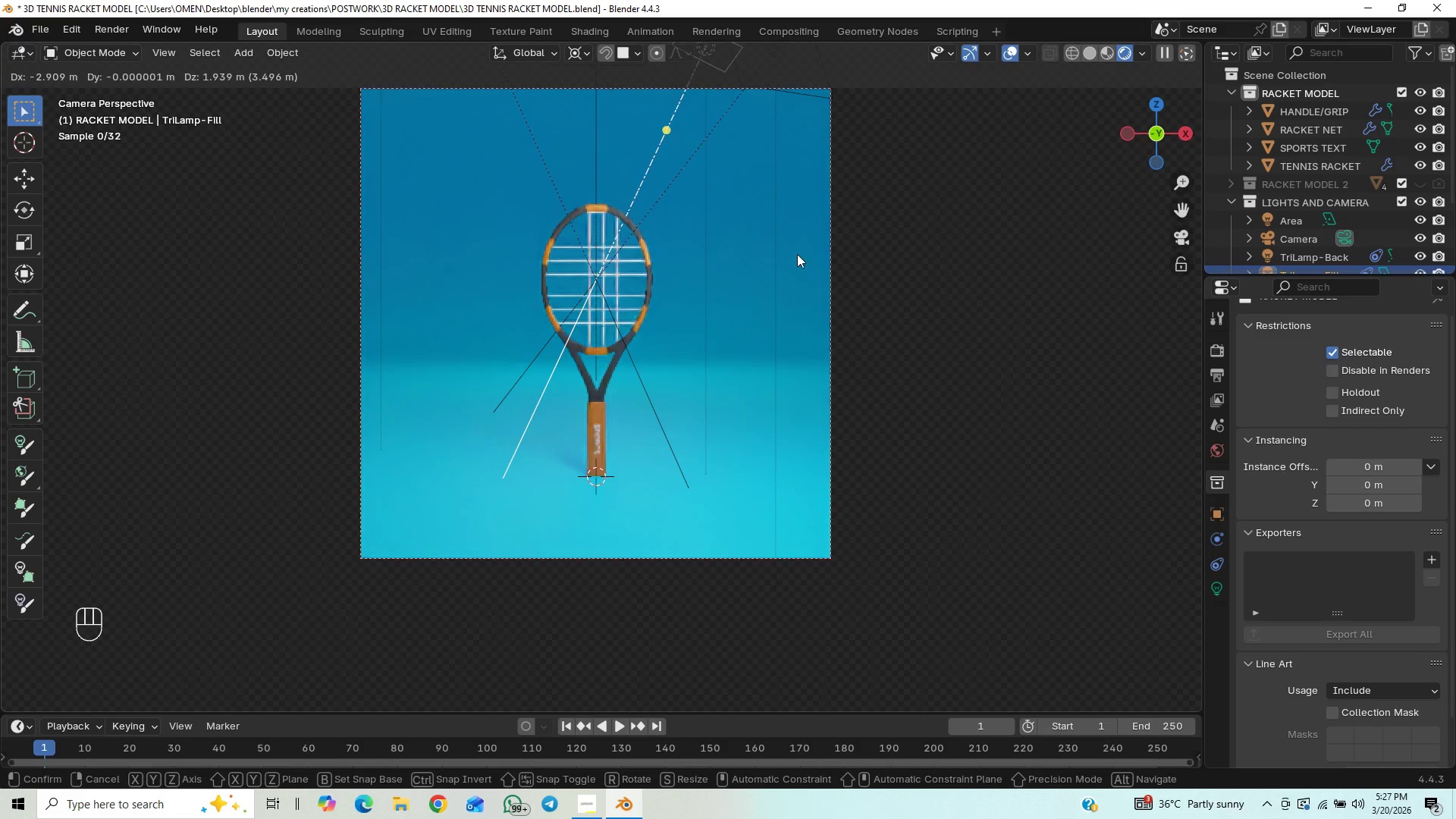 
wait(6.72)
 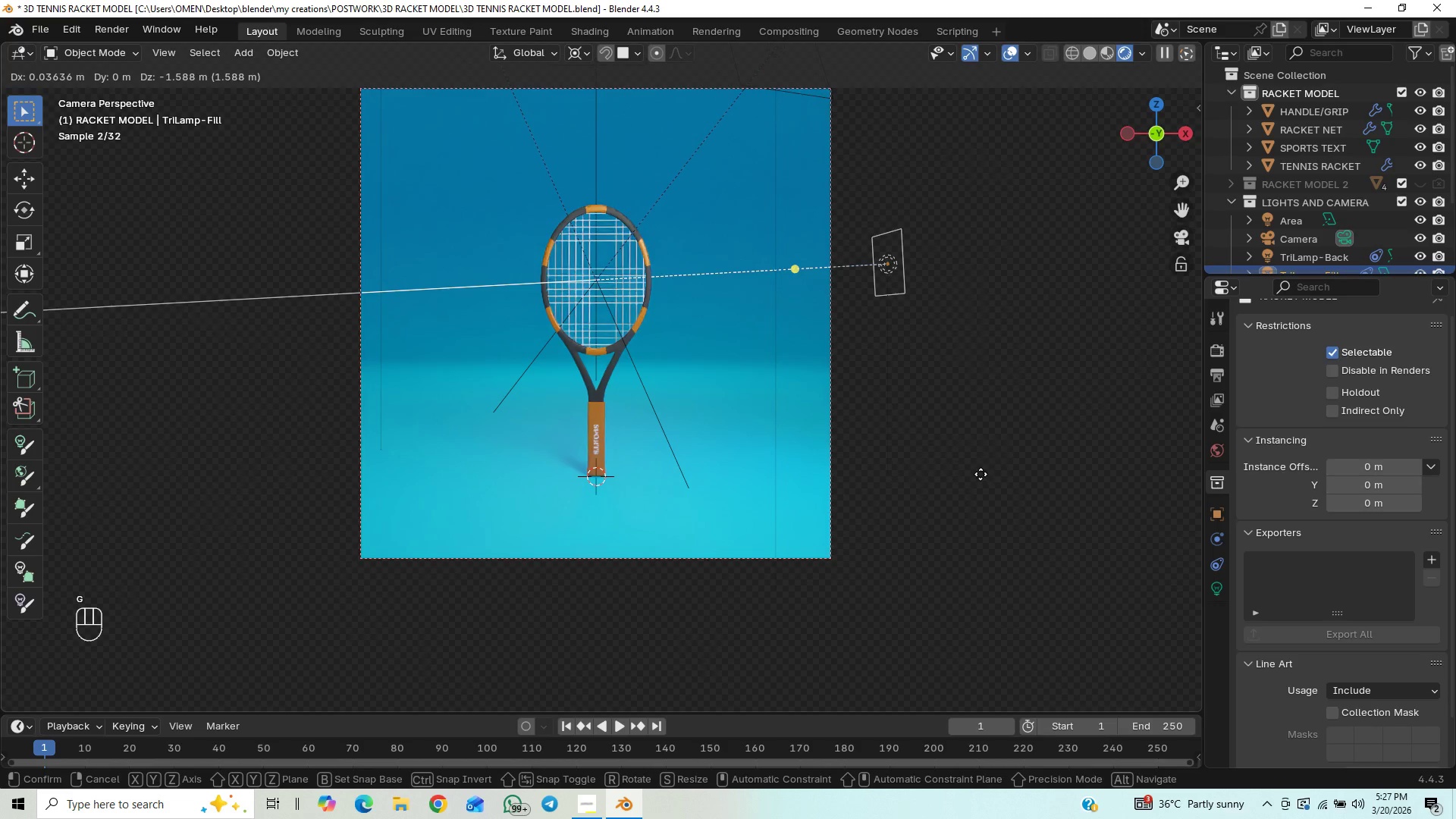 
scroll: coordinate [1301, 248], scroll_direction: down, amount: 1.0
 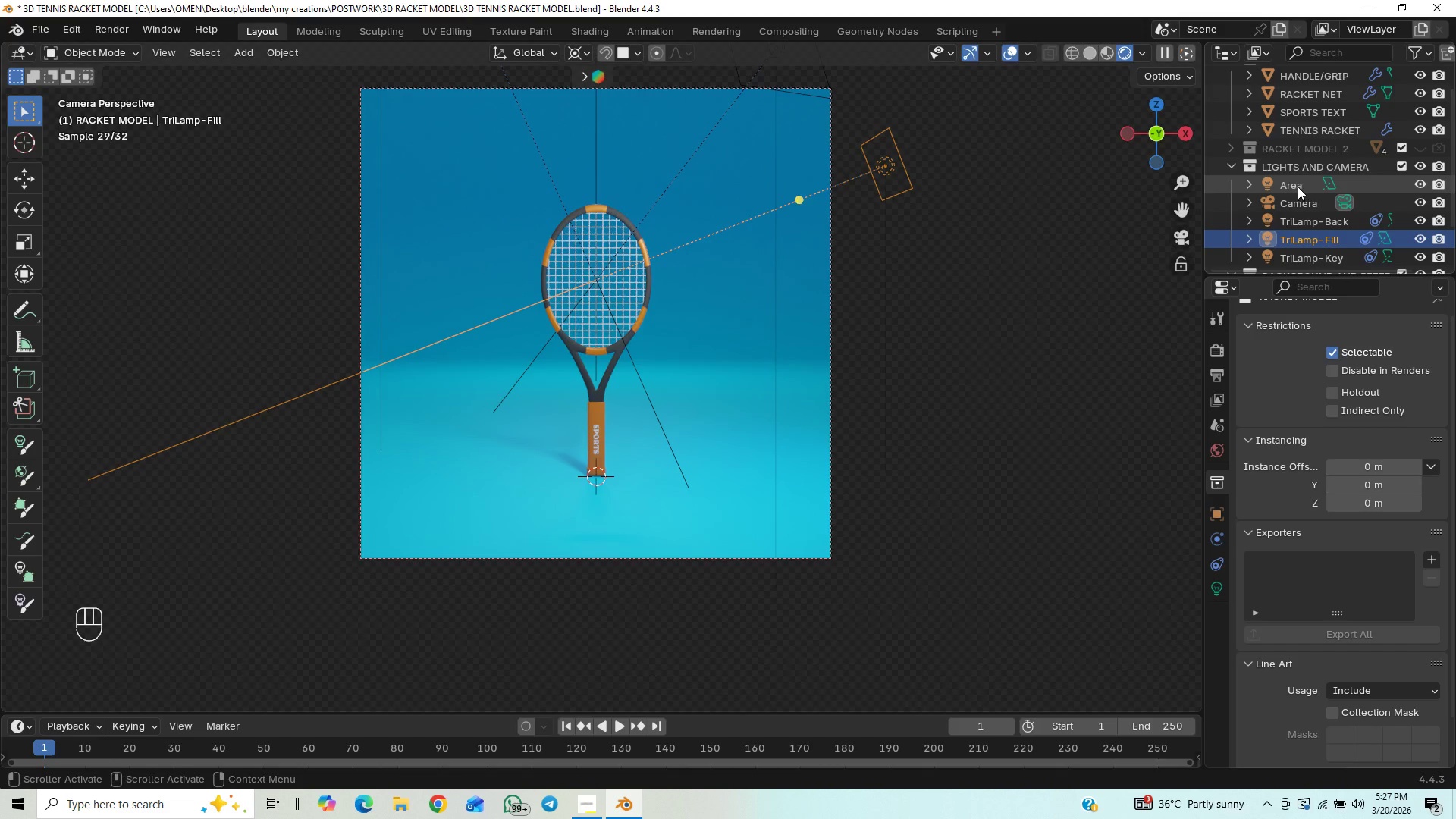 
left_click([1298, 186])
 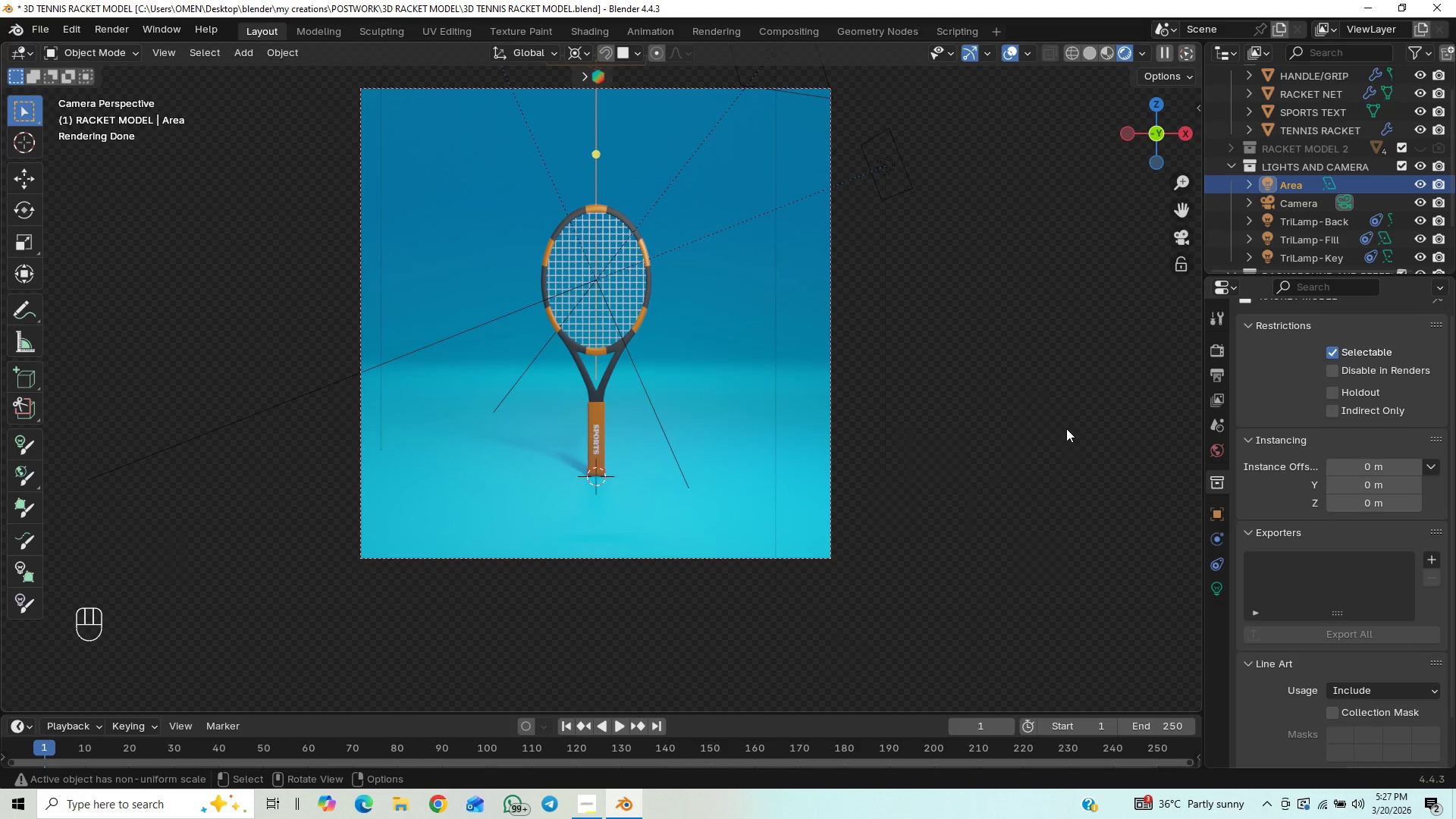 
type(gz)
 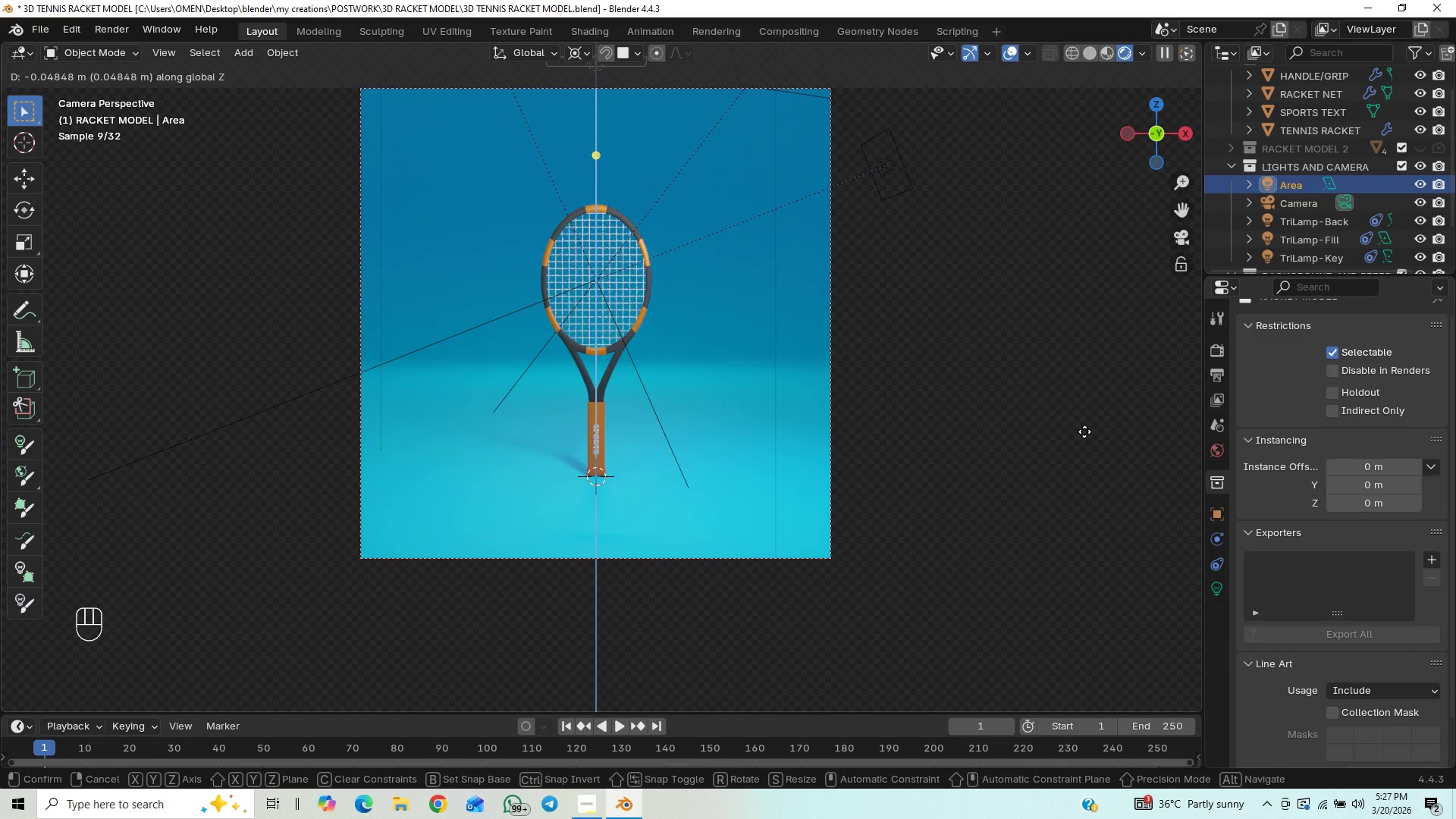 
wait(7.73)
 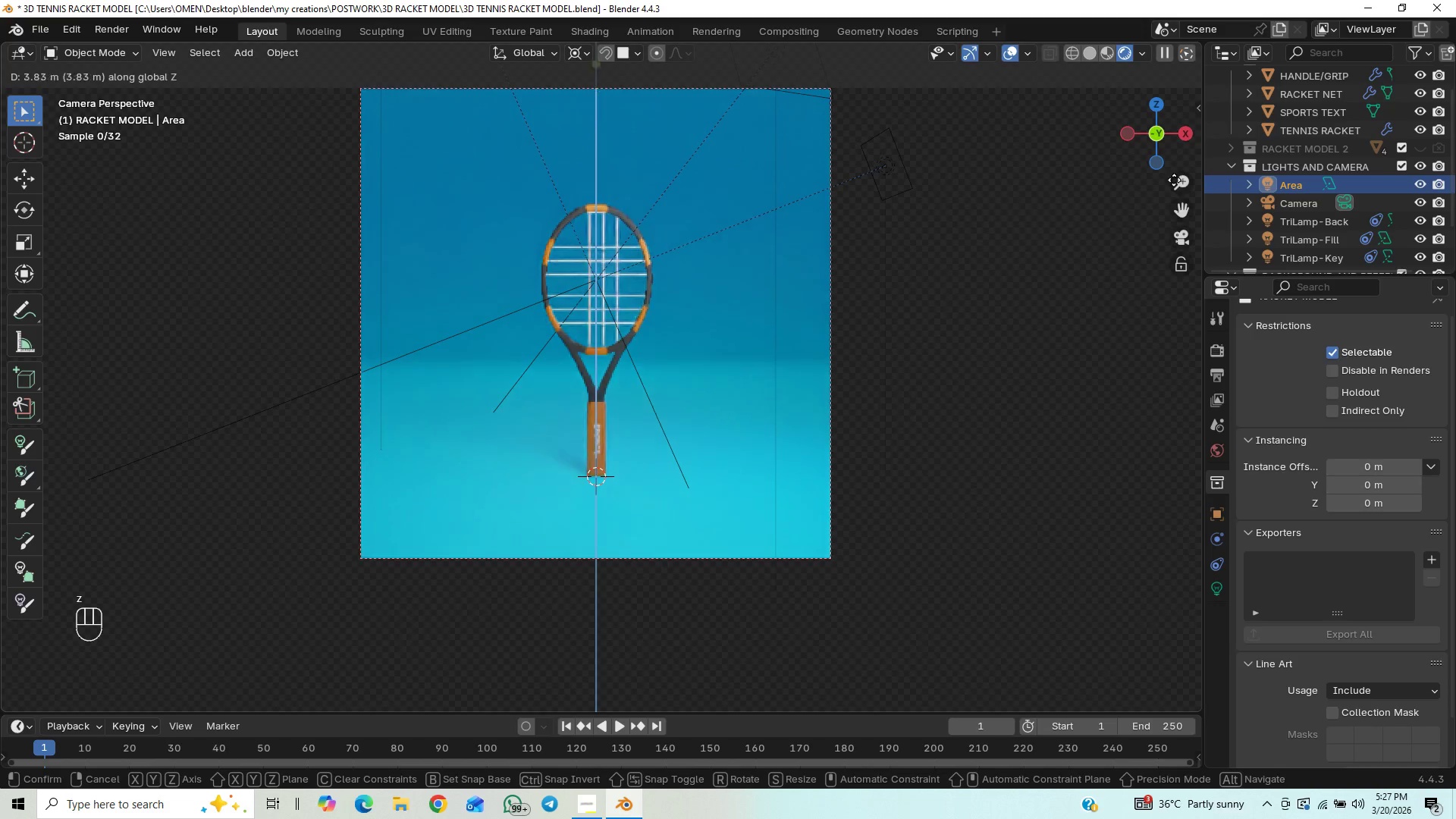 
right_click([1056, 302])
 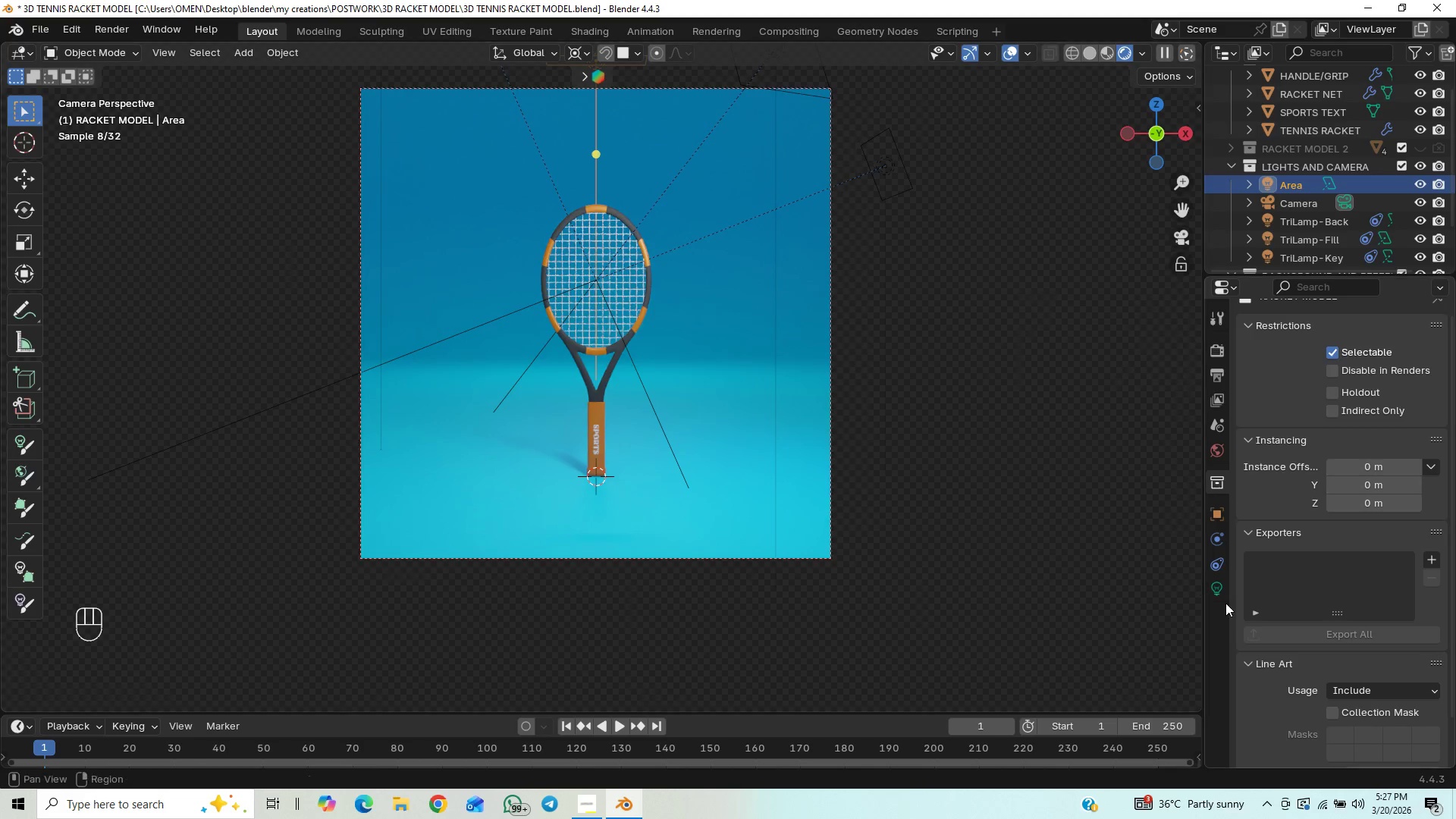 
left_click([1220, 597])
 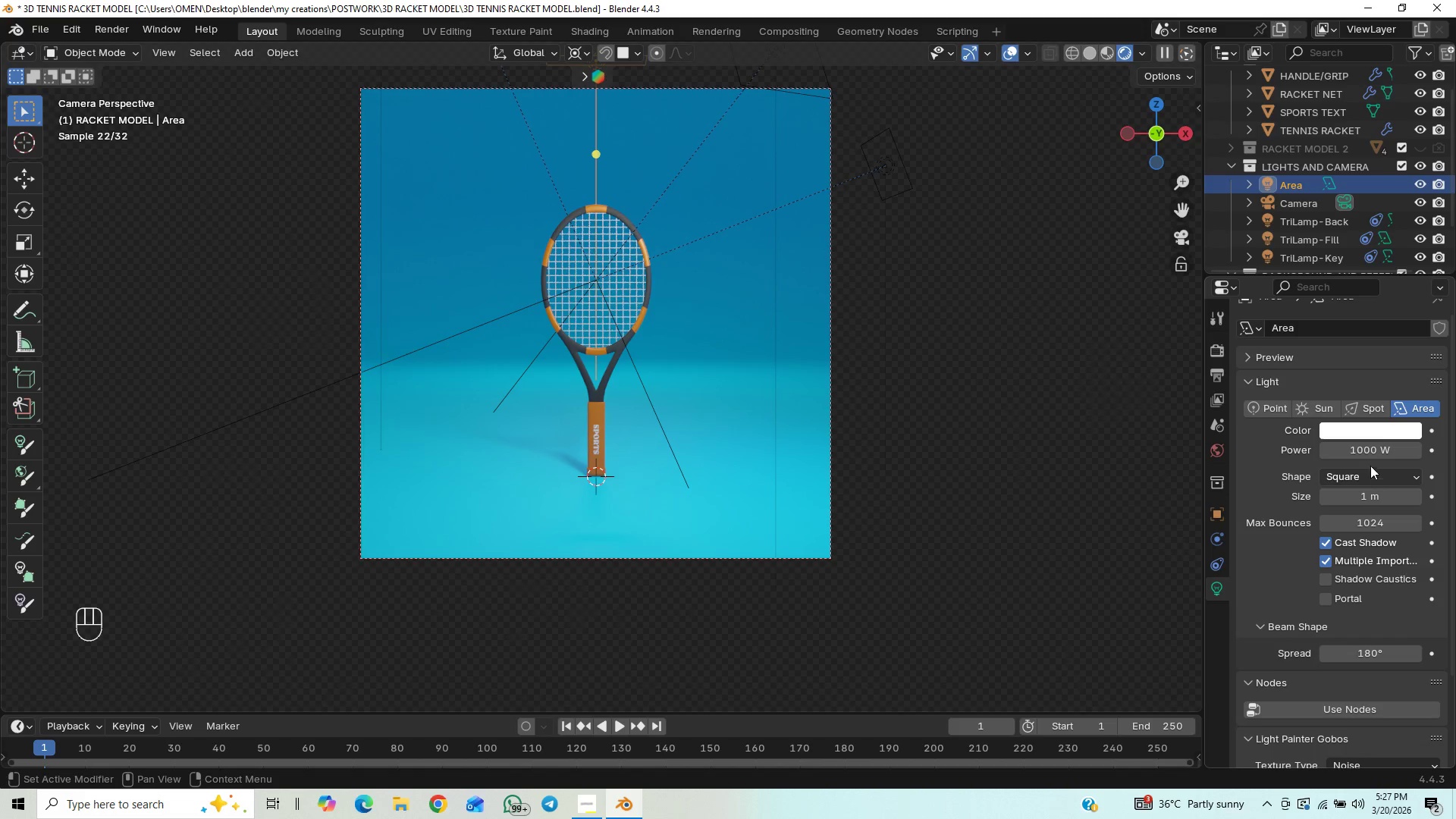 
left_click([1370, 450])
 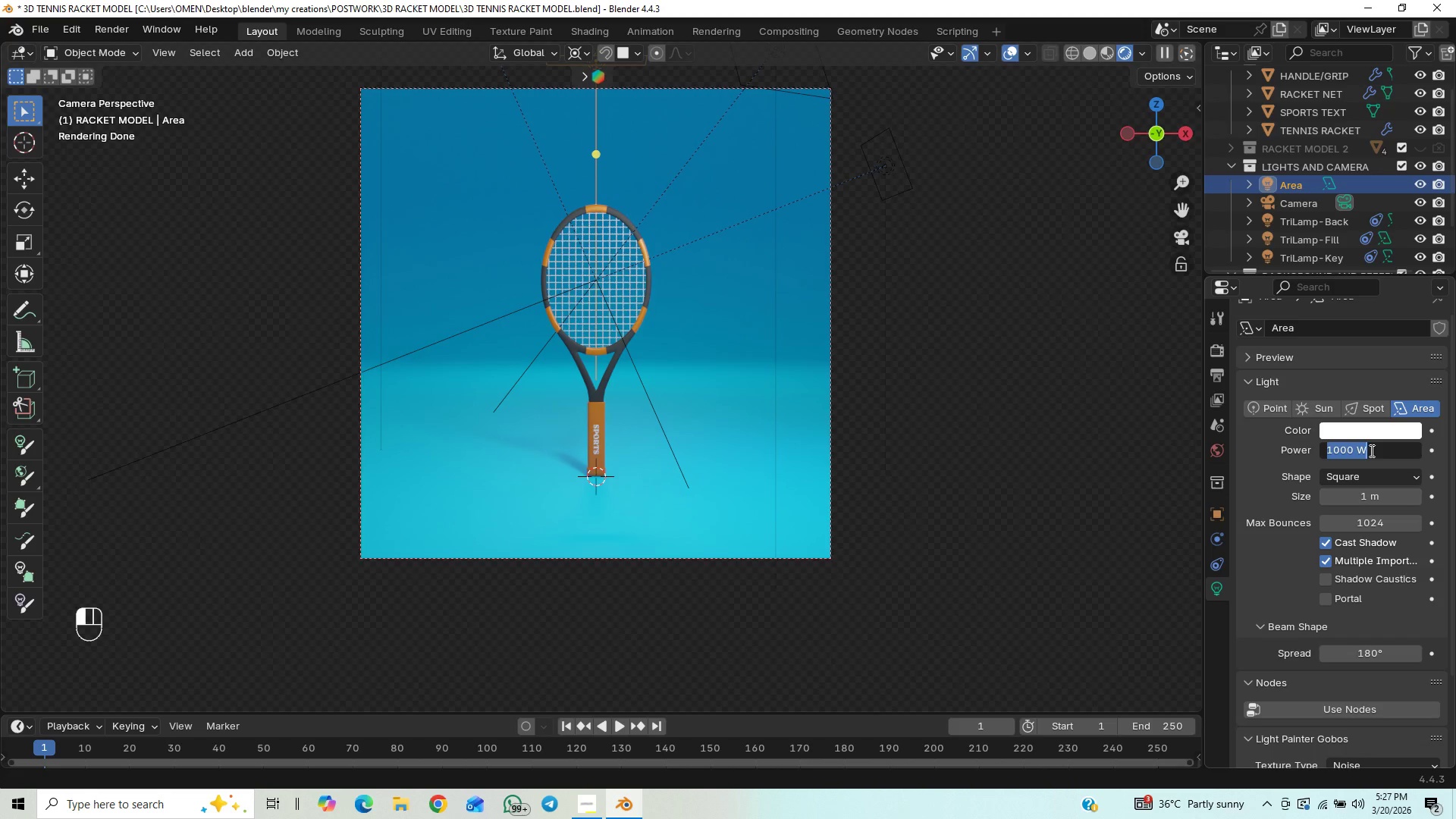 
type(2000)
 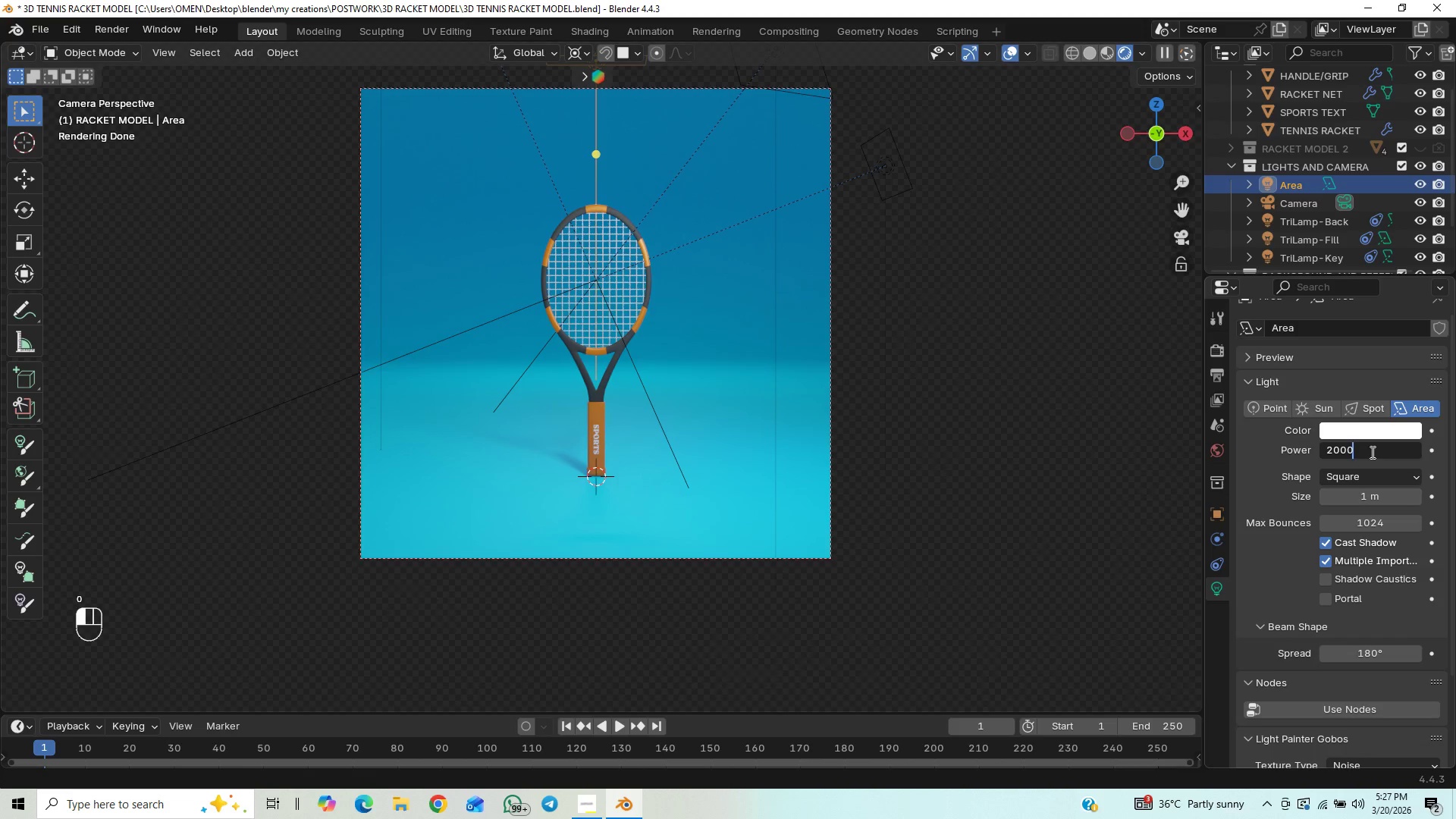 
key(Enter)
 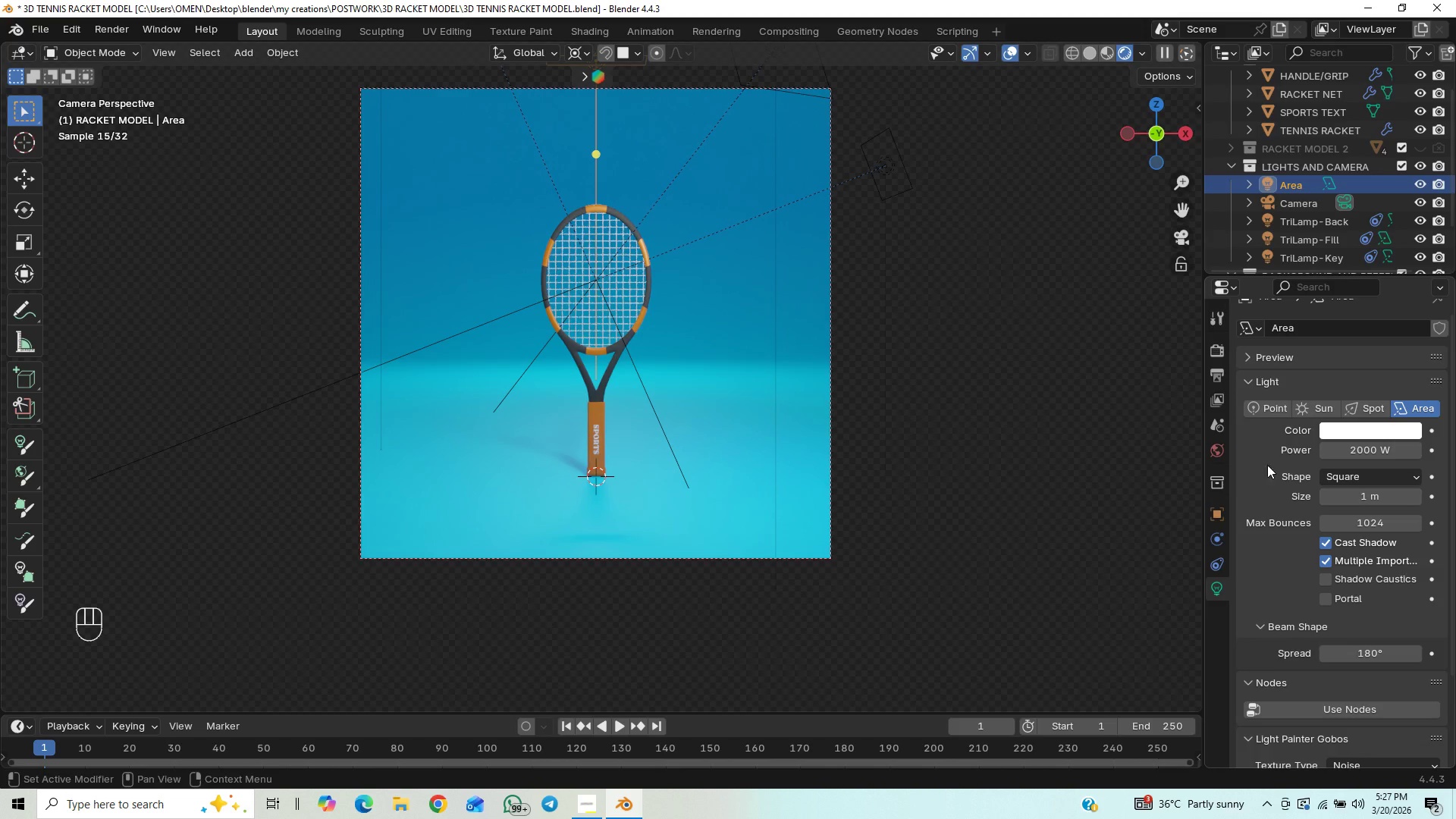 
left_click([1223, 453])
 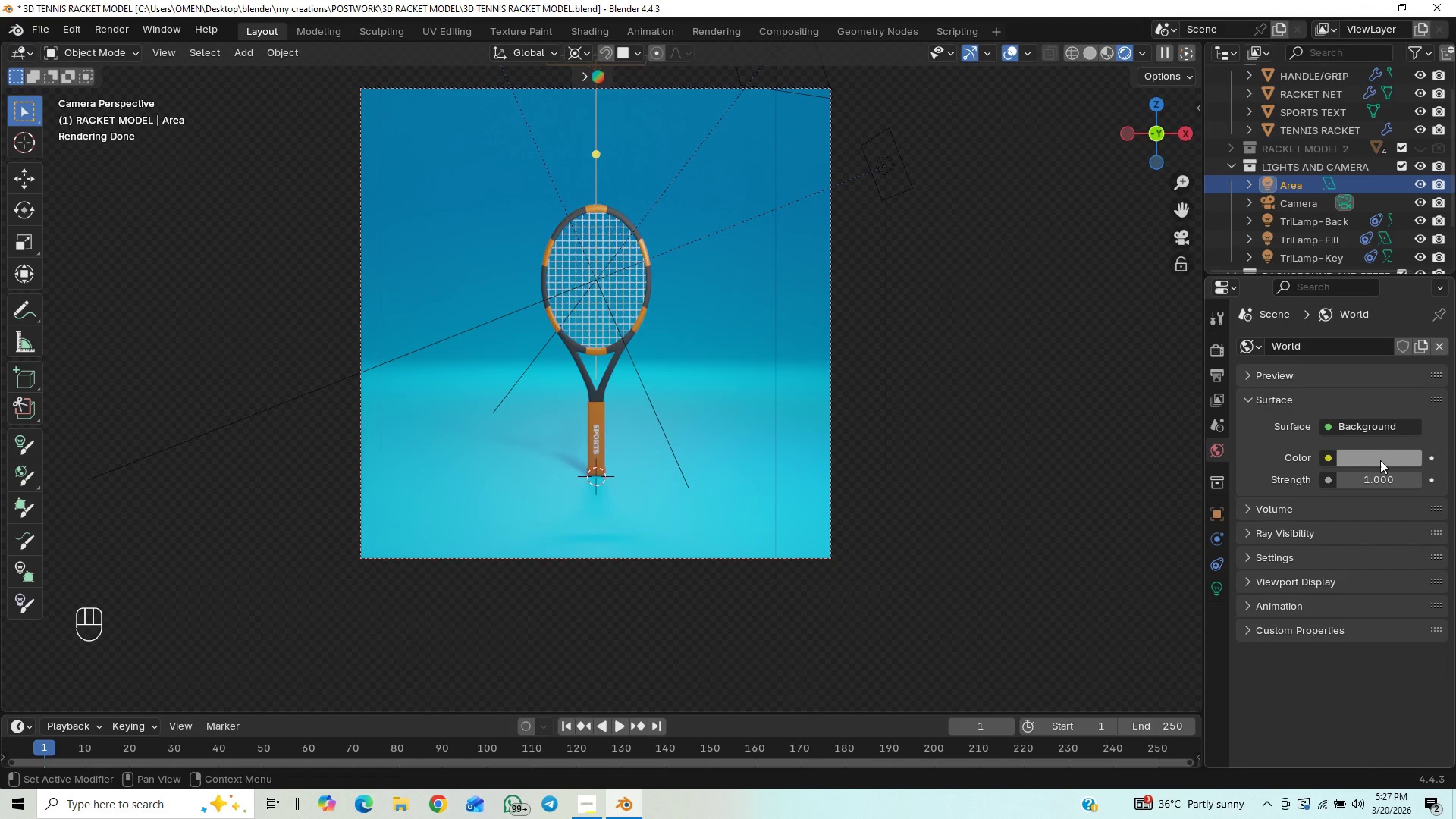 
left_click([1380, 461])
 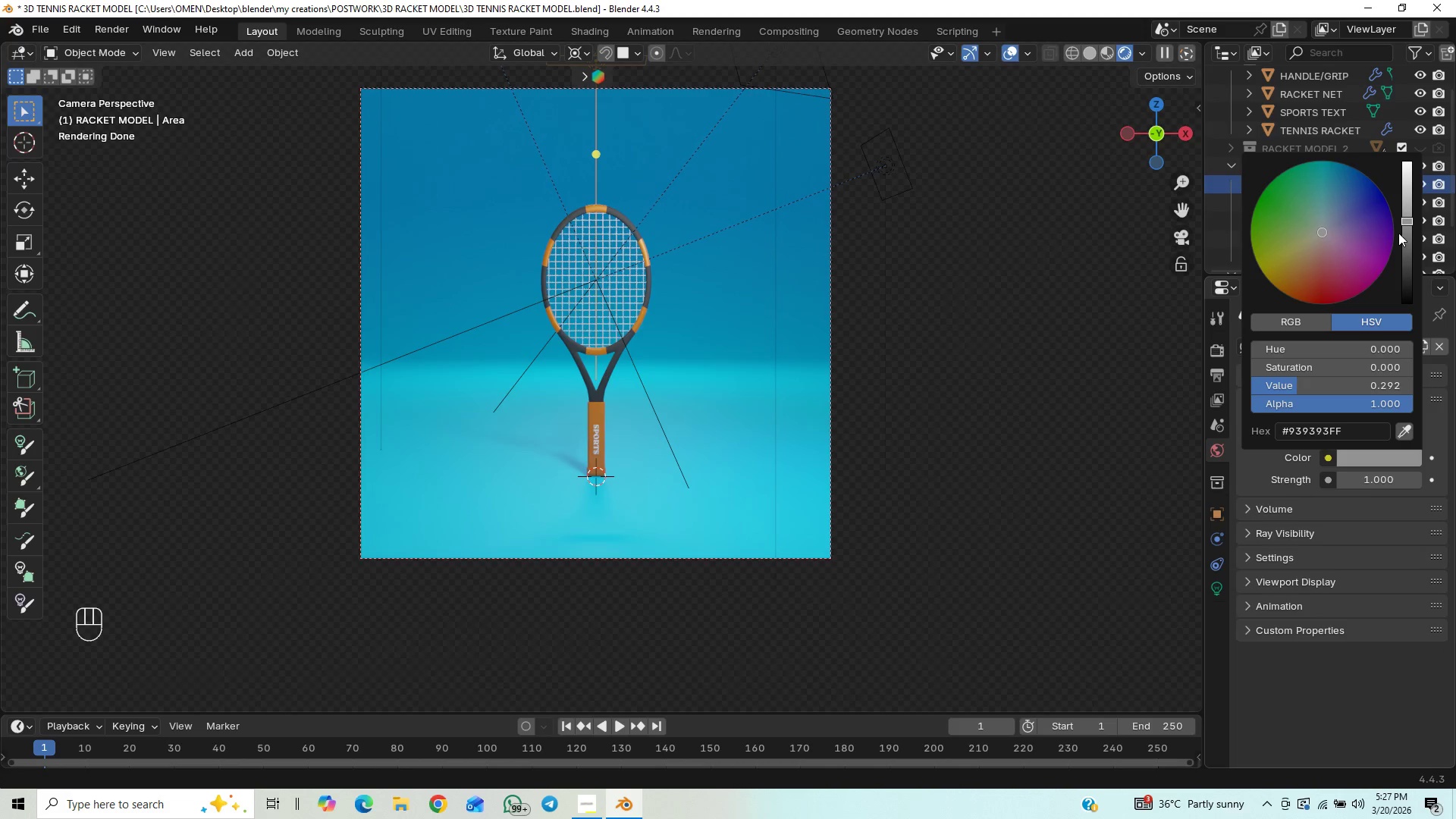 
left_click_drag(start_coordinate=[1407, 224], to_coordinate=[1407, 176])
 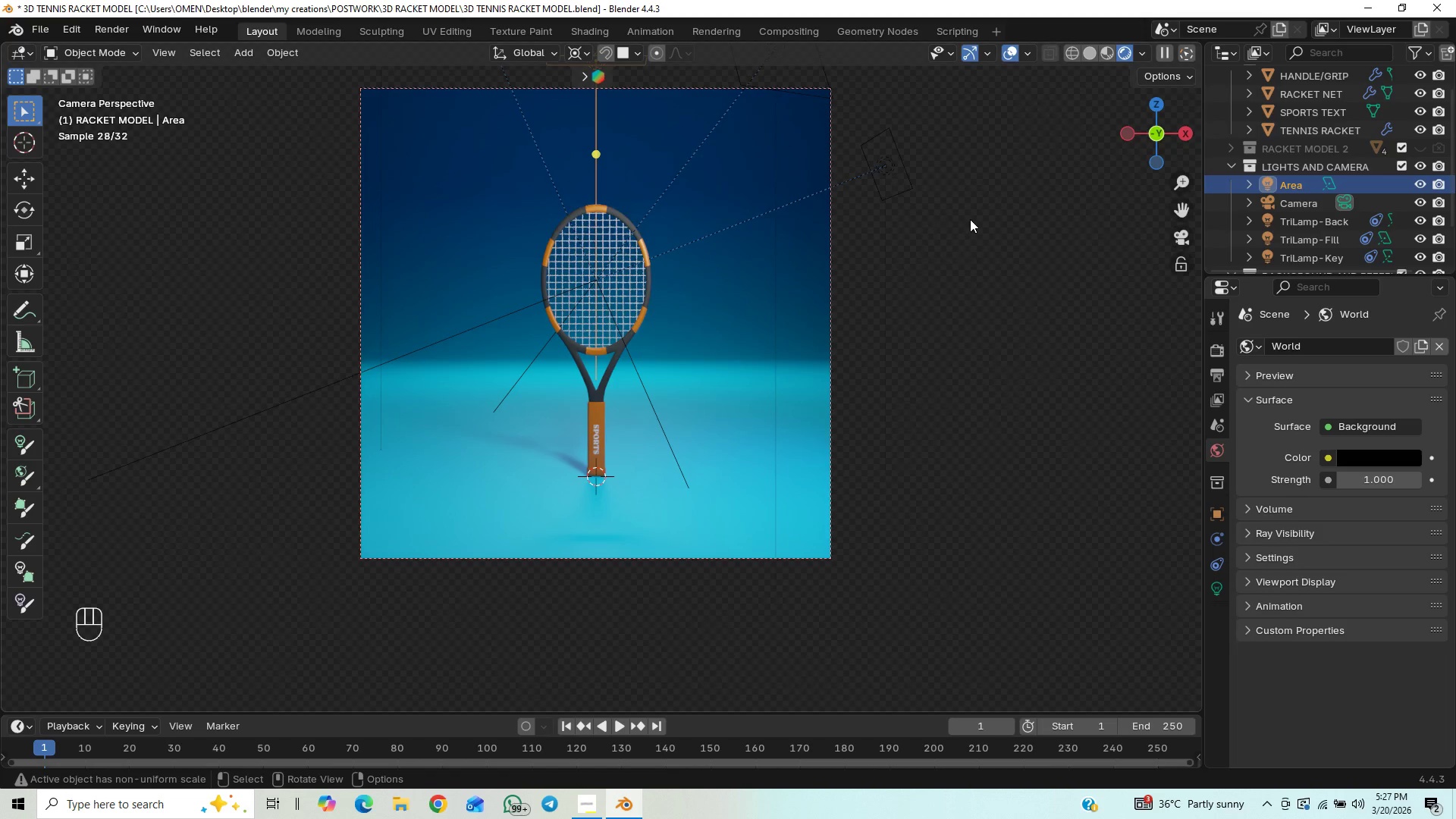 
scroll: coordinate [665, 329], scroll_direction: up, amount: 2.0
 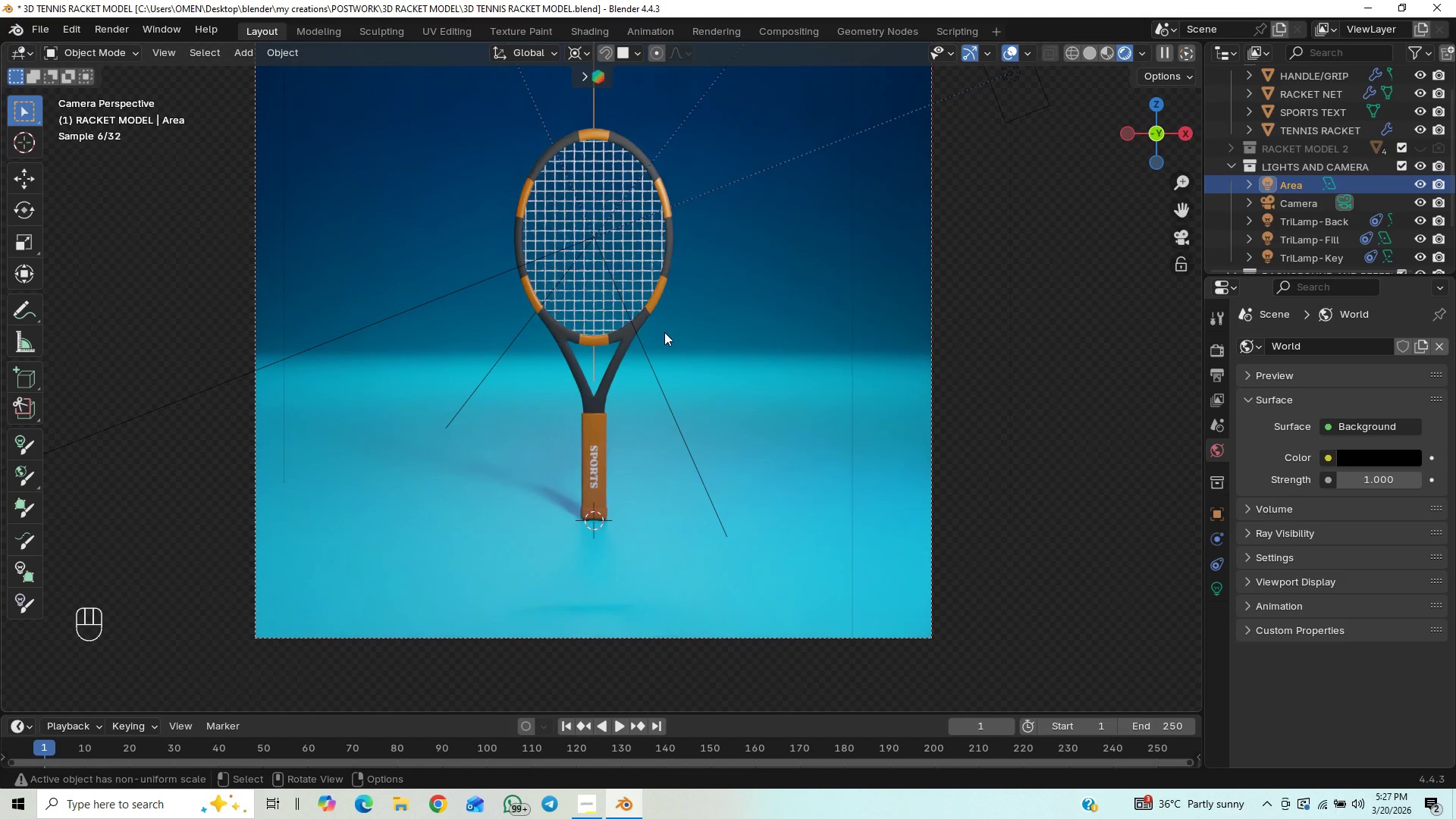 
scroll: coordinate [659, 351], scroll_direction: down, amount: 1.0
 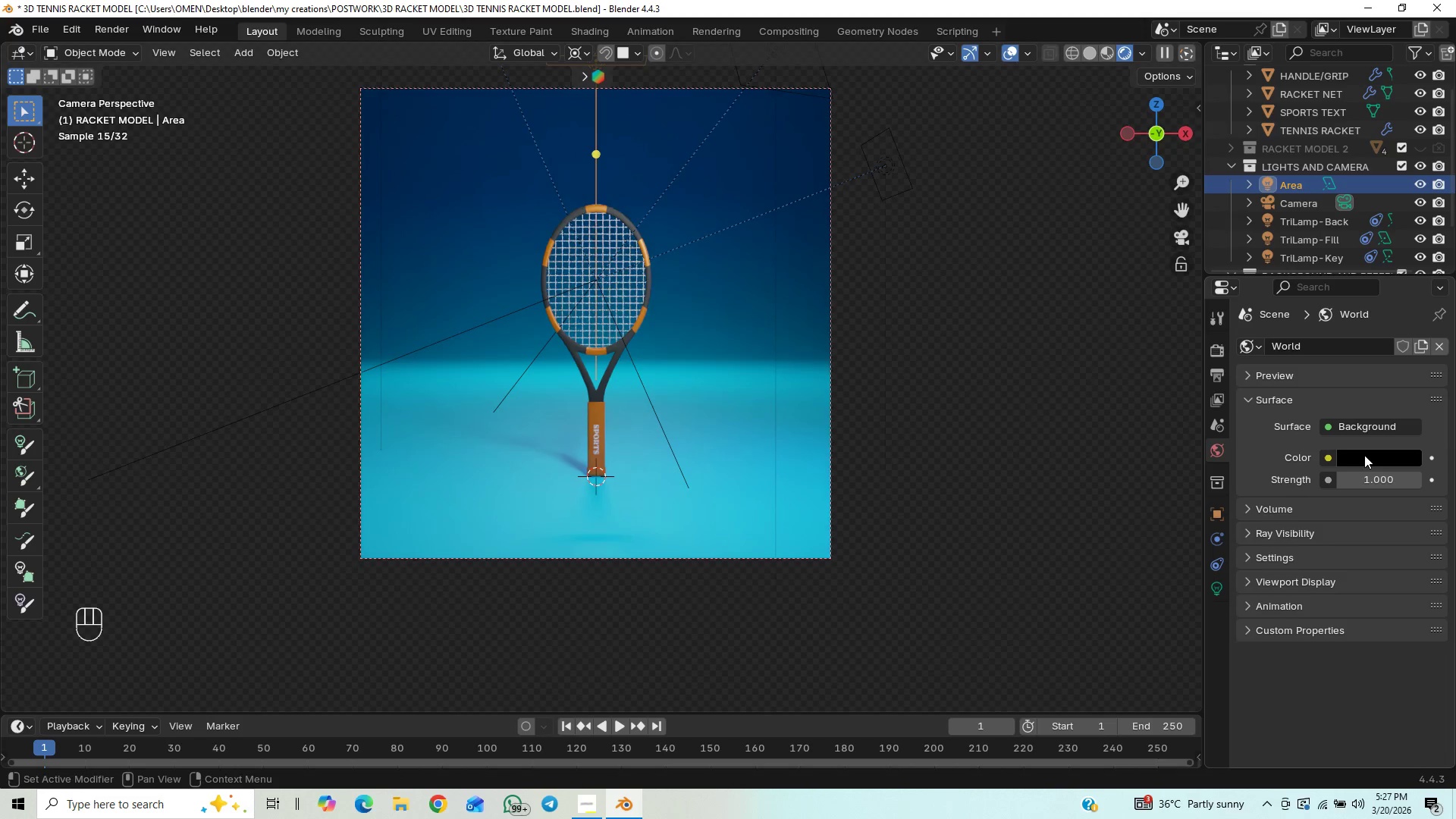 
left_click([1364, 456])
 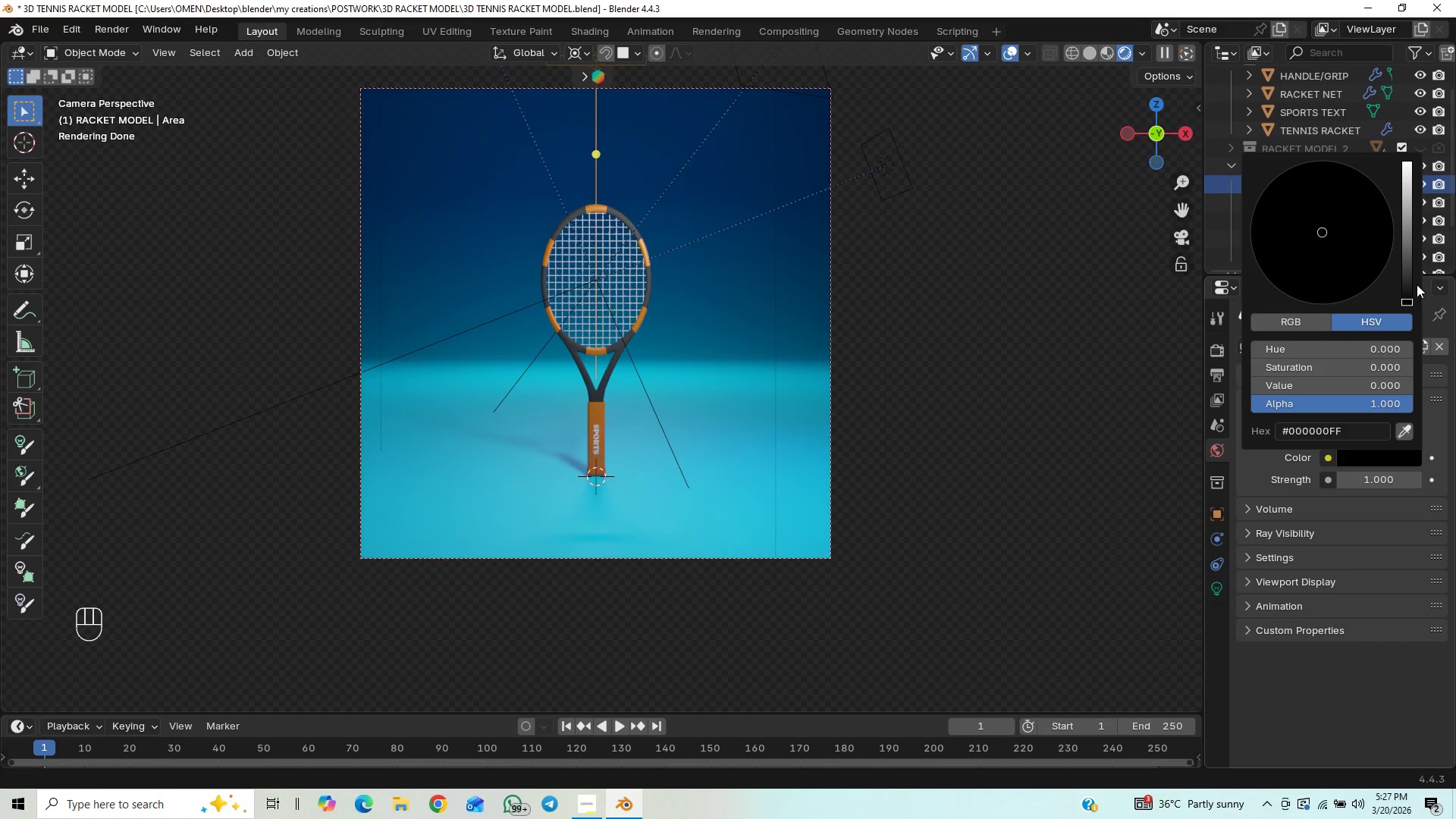 
left_click_drag(start_coordinate=[1405, 271], to_coordinate=[1404, 162])
 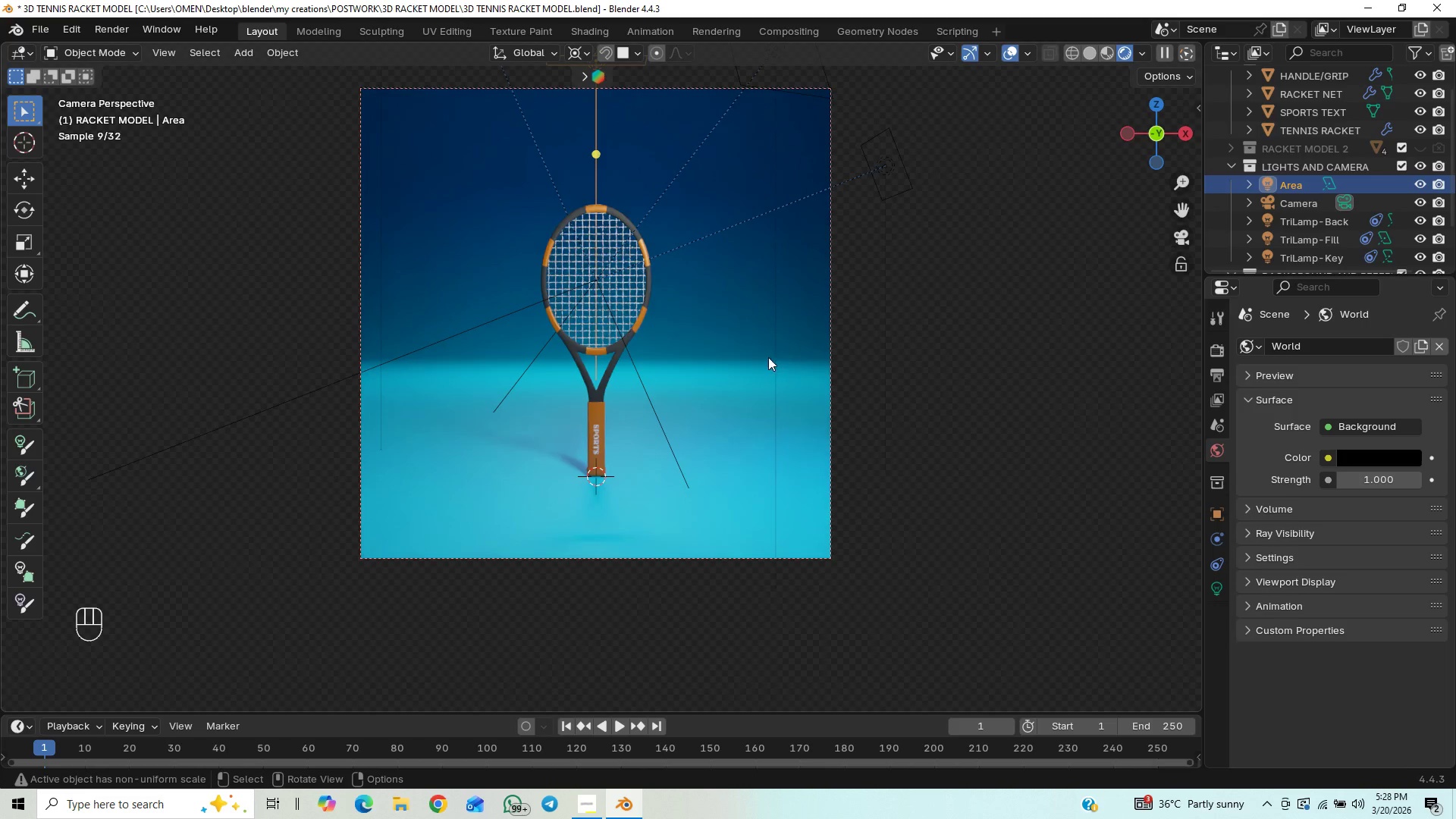 
scroll: coordinate [714, 337], scroll_direction: up, amount: 4.0
 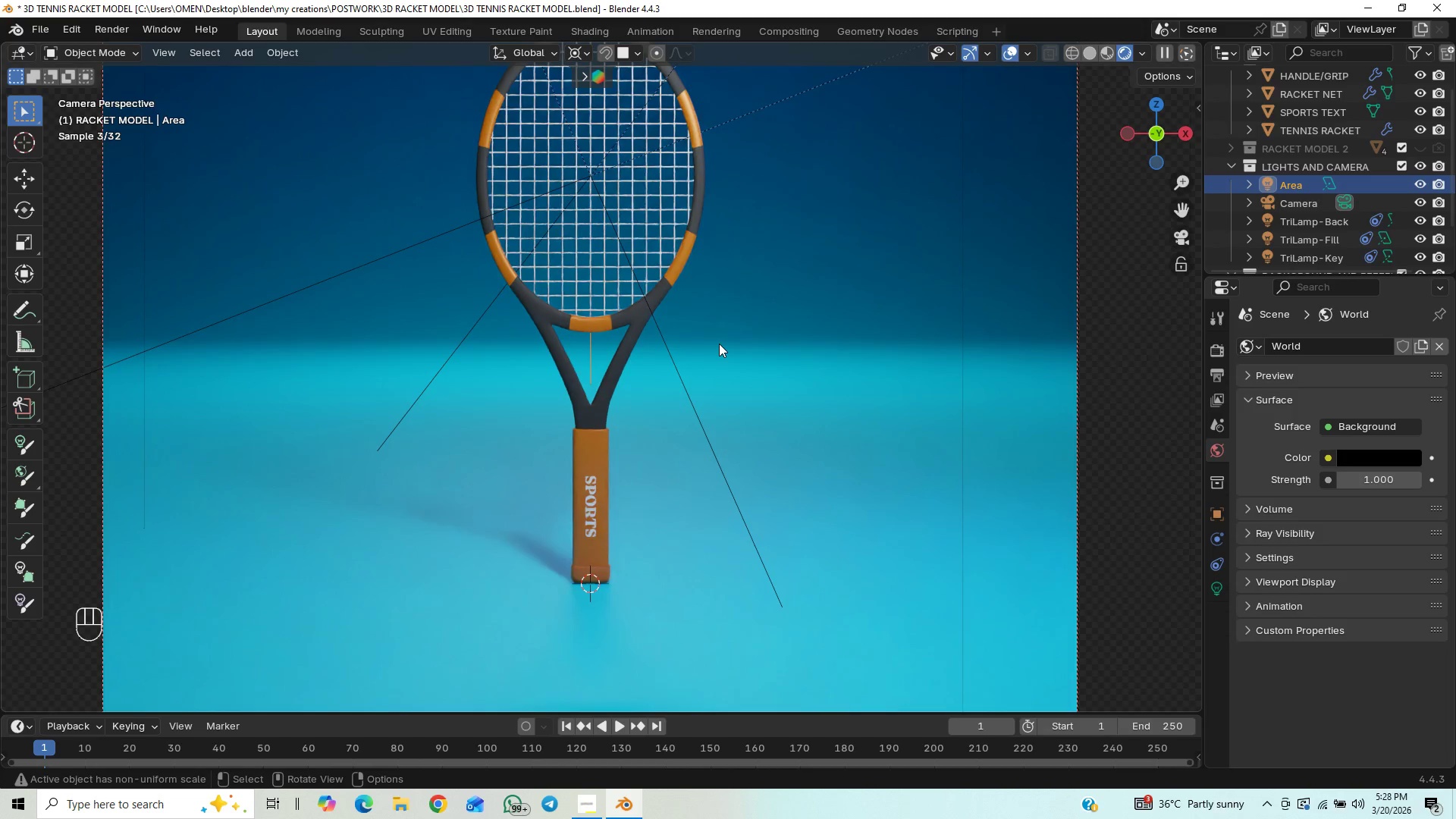 
scroll: coordinate [1029, 187], scroll_direction: down, amount: 3.0
 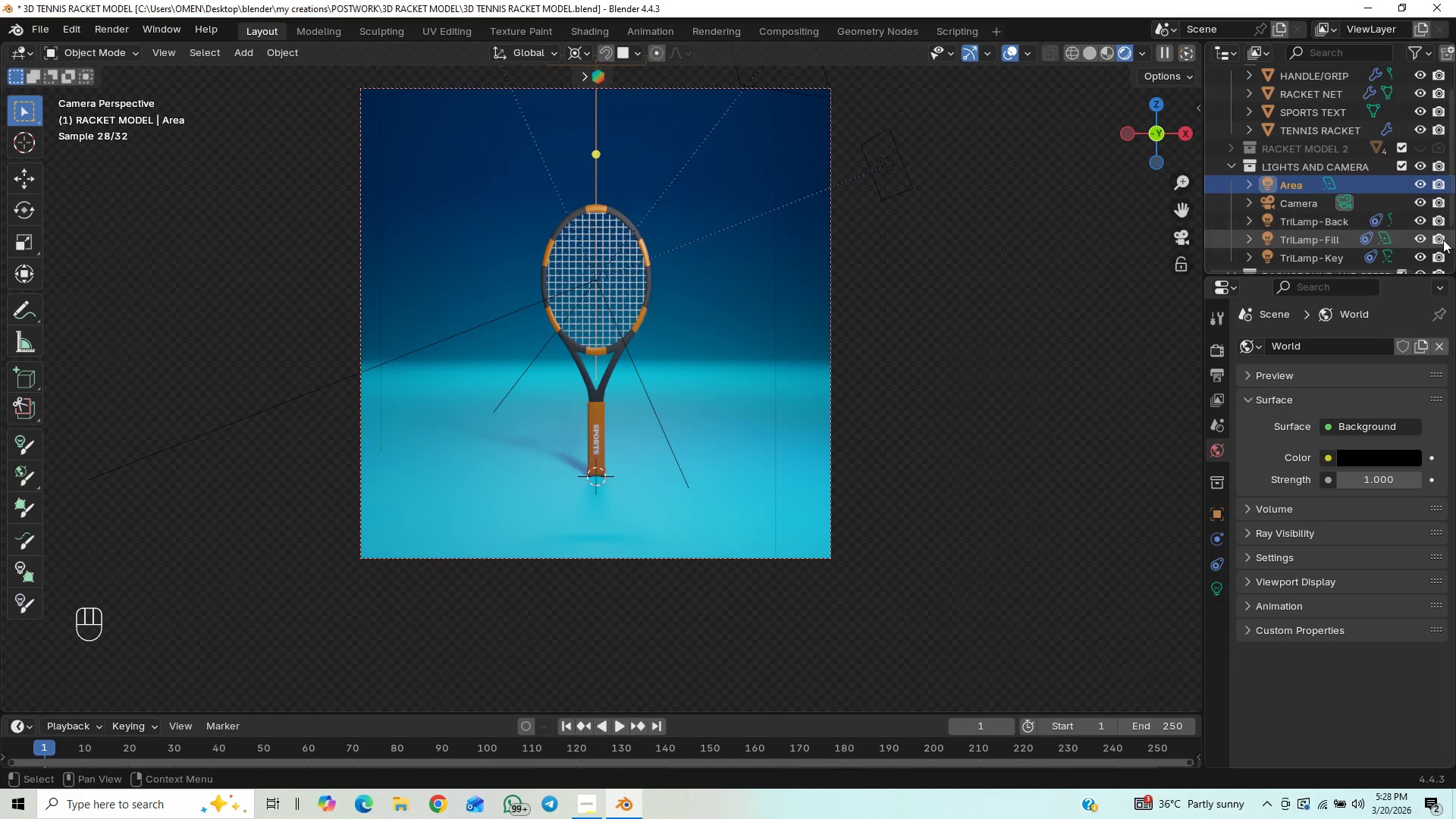 
left_click_drag(start_coordinate=[1454, 206], to_coordinate=[1455, 163])
 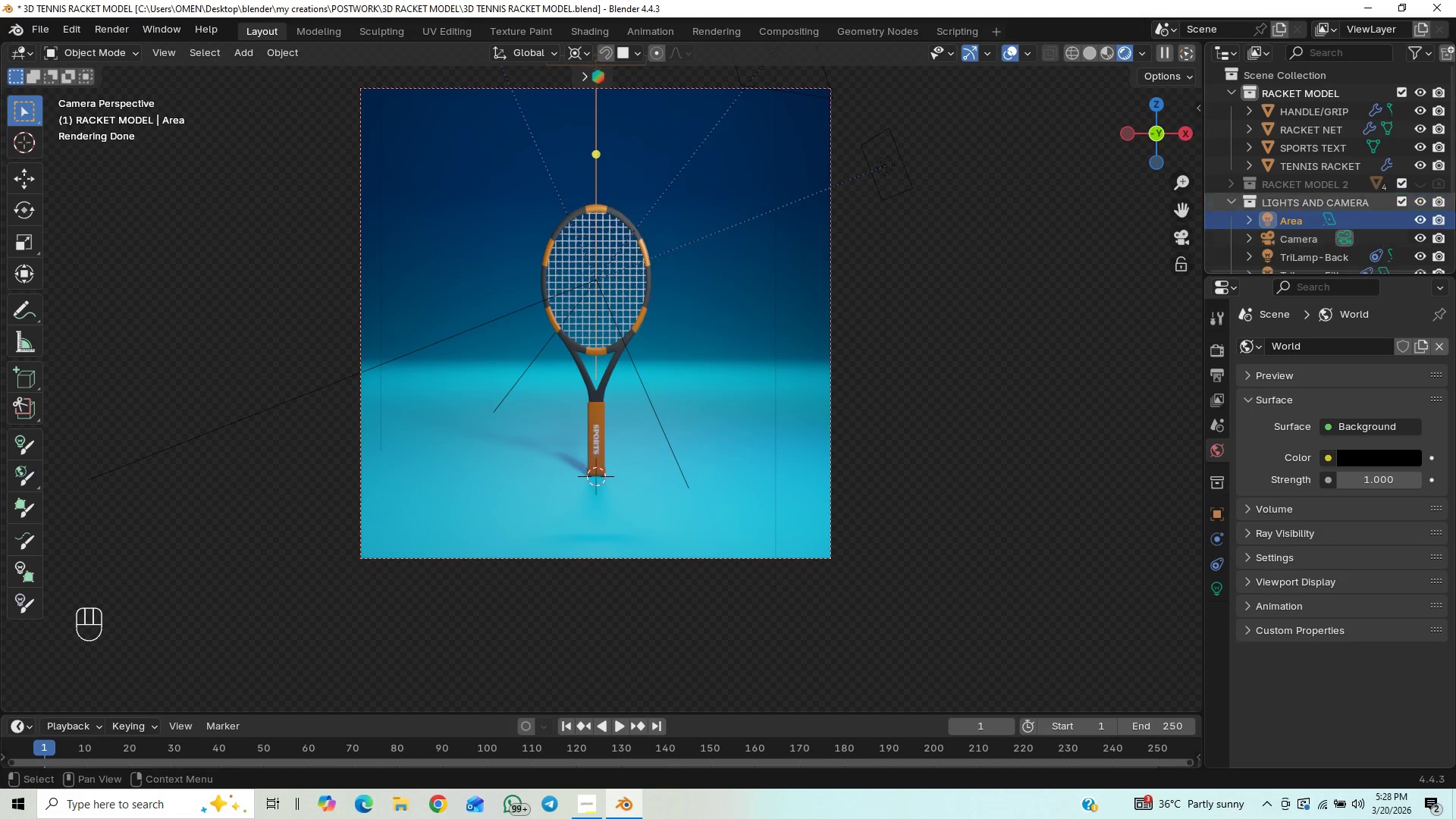 
left_click_drag(start_coordinate=[1450, 163], to_coordinate=[1455, 209])
 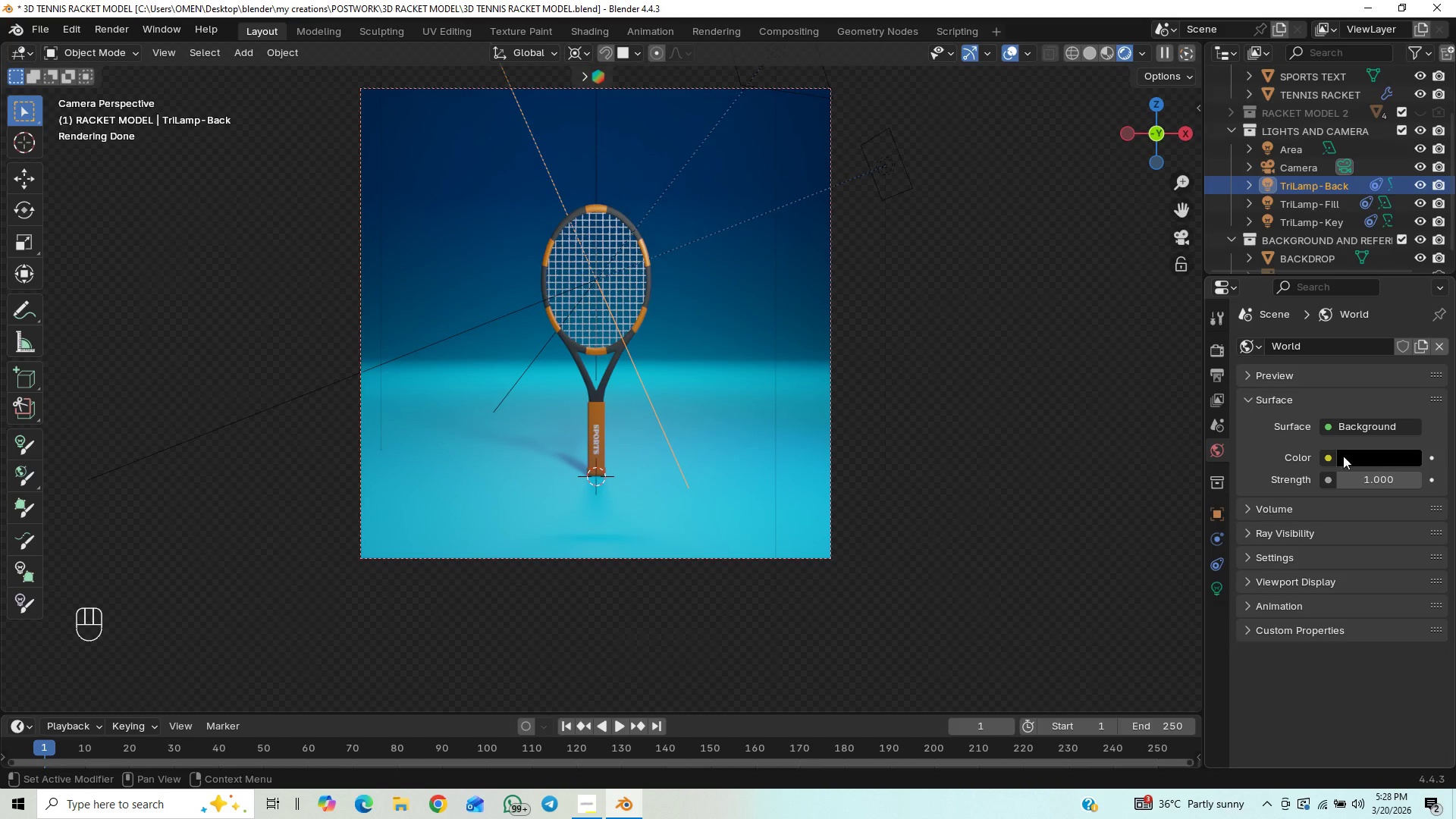 
left_click([1216, 586])
 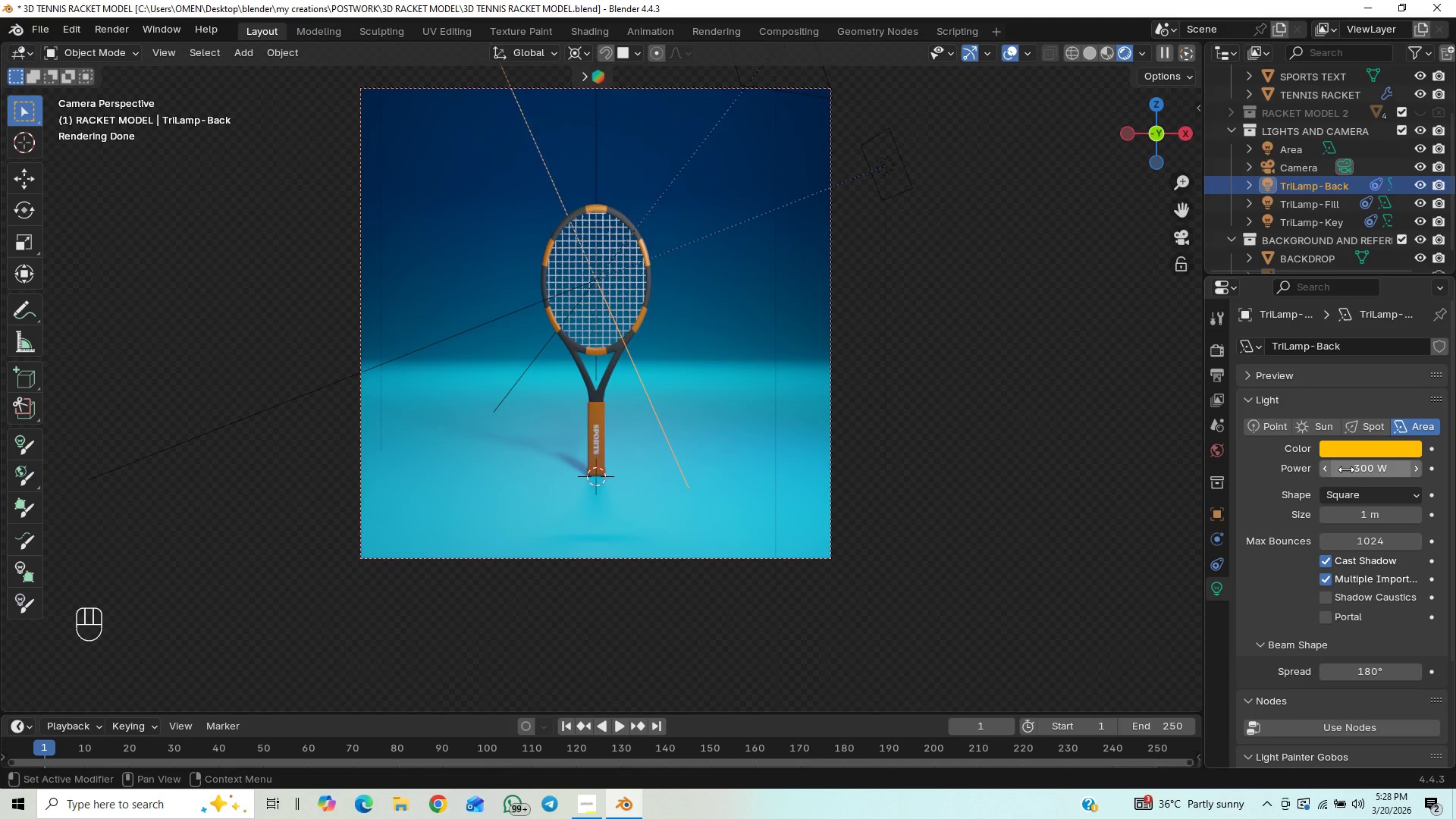 
left_click([1348, 469])
 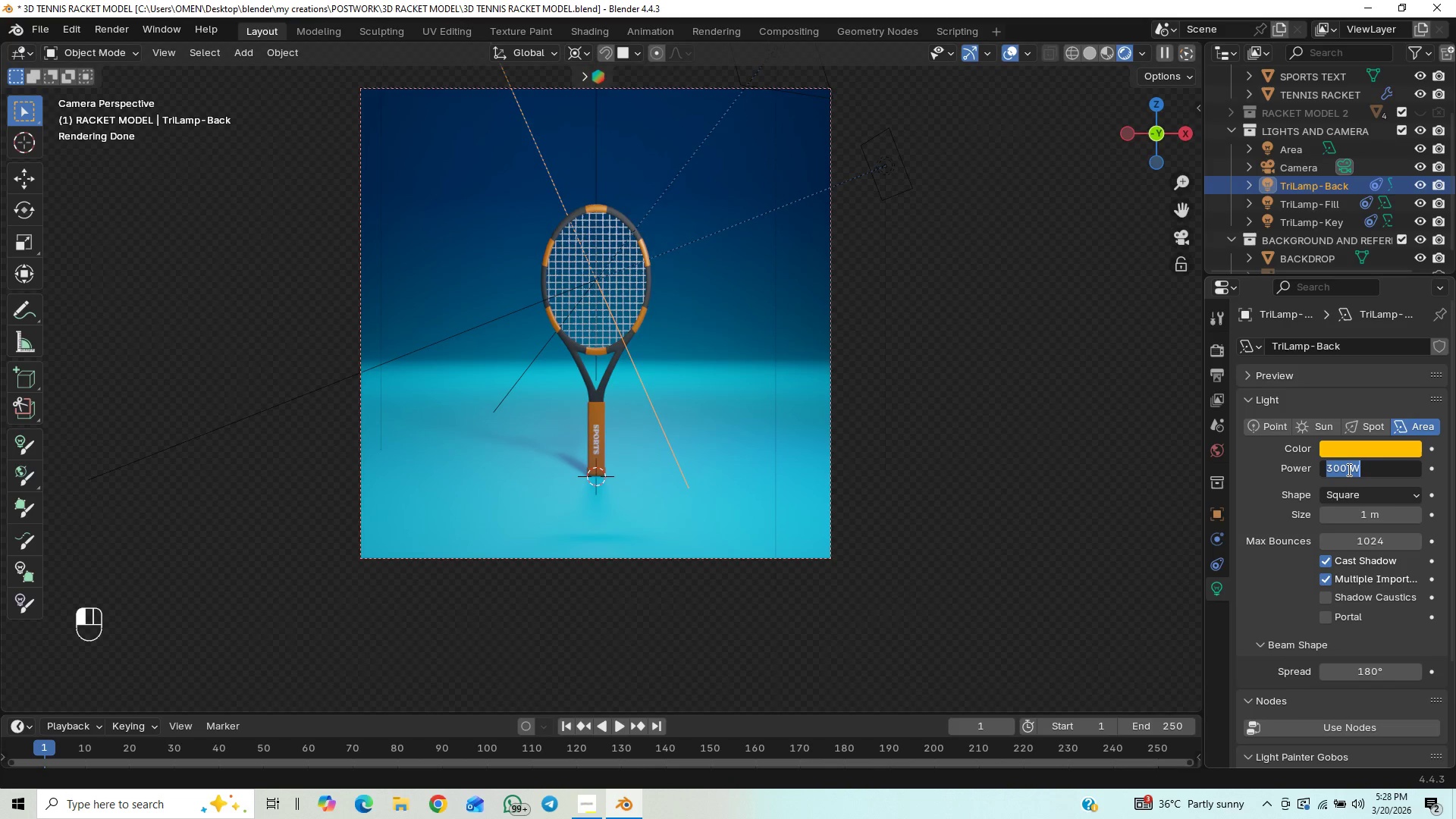 
type(500)
 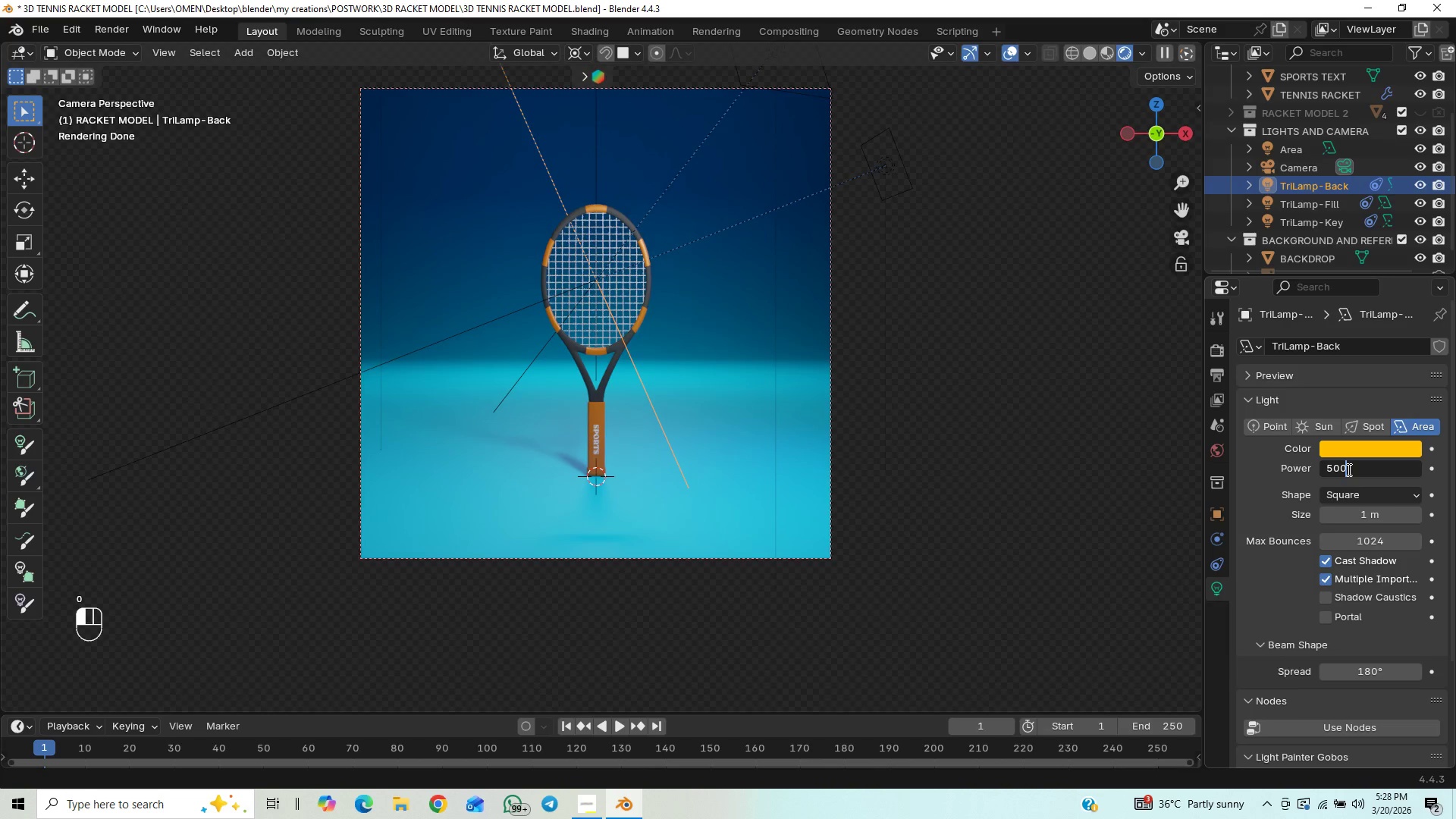 
key(Enter)
 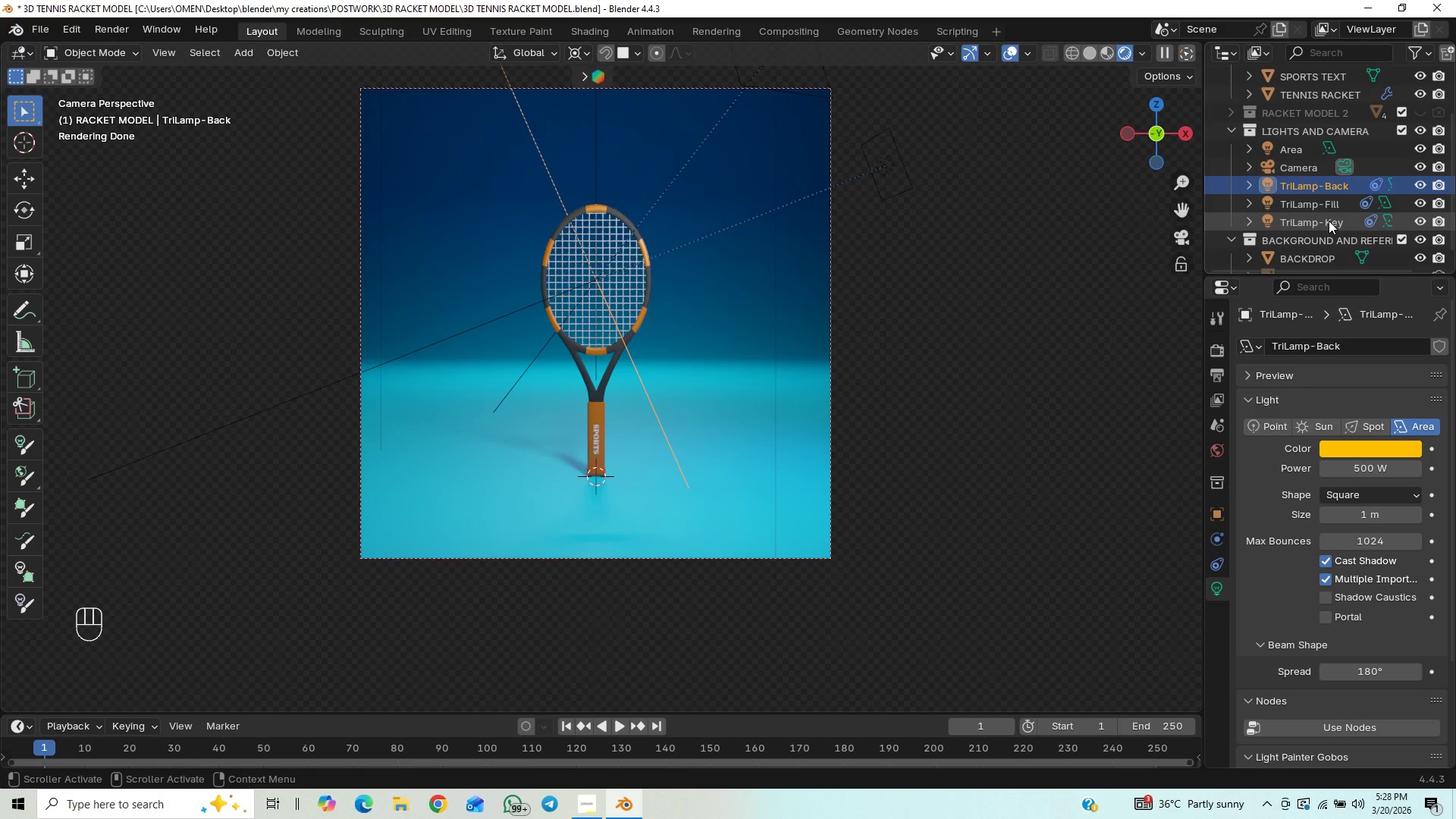 
wait(6.02)
 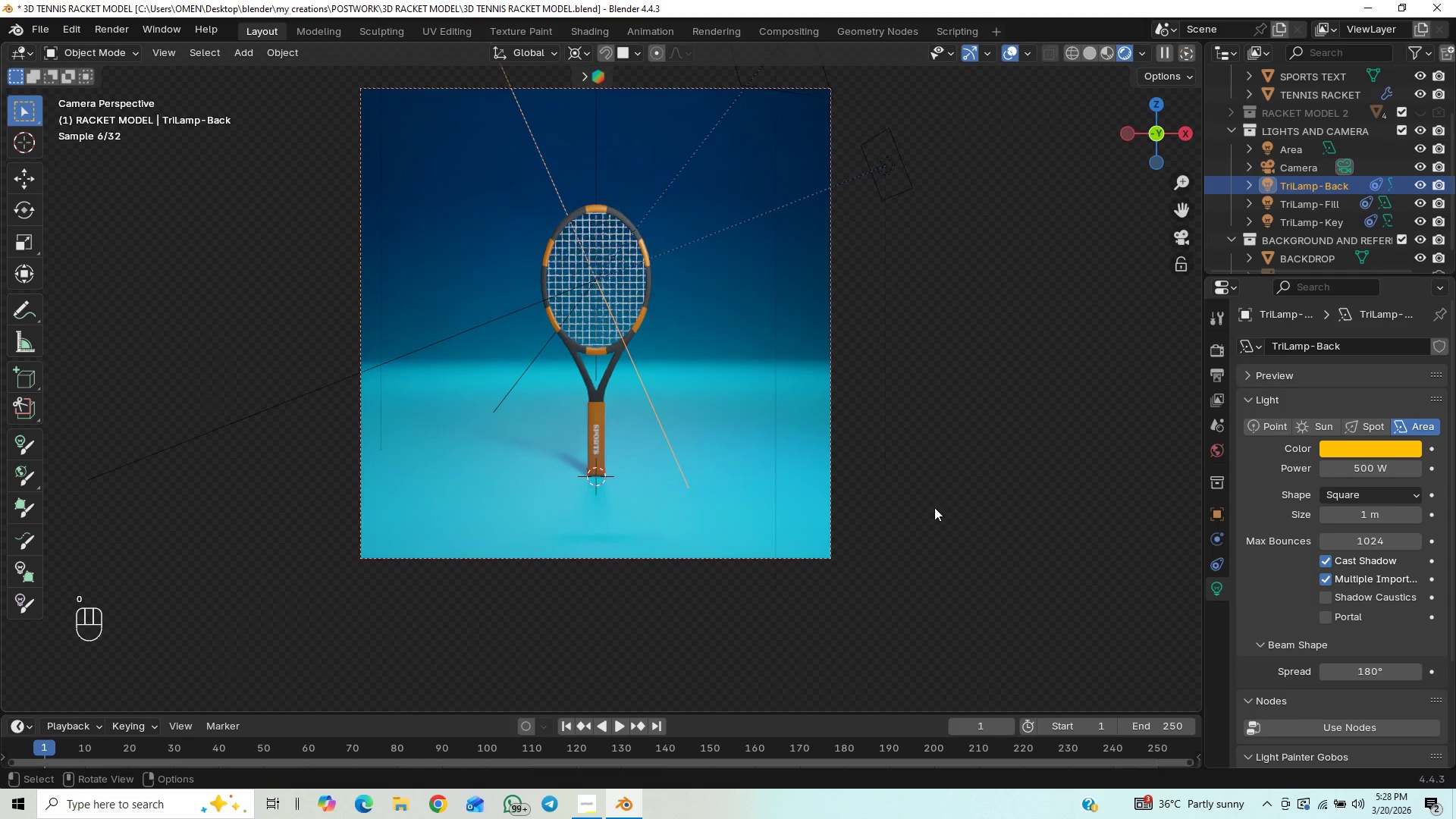 
left_click_drag(start_coordinate=[1367, 464], to_coordinate=[202, 466])
 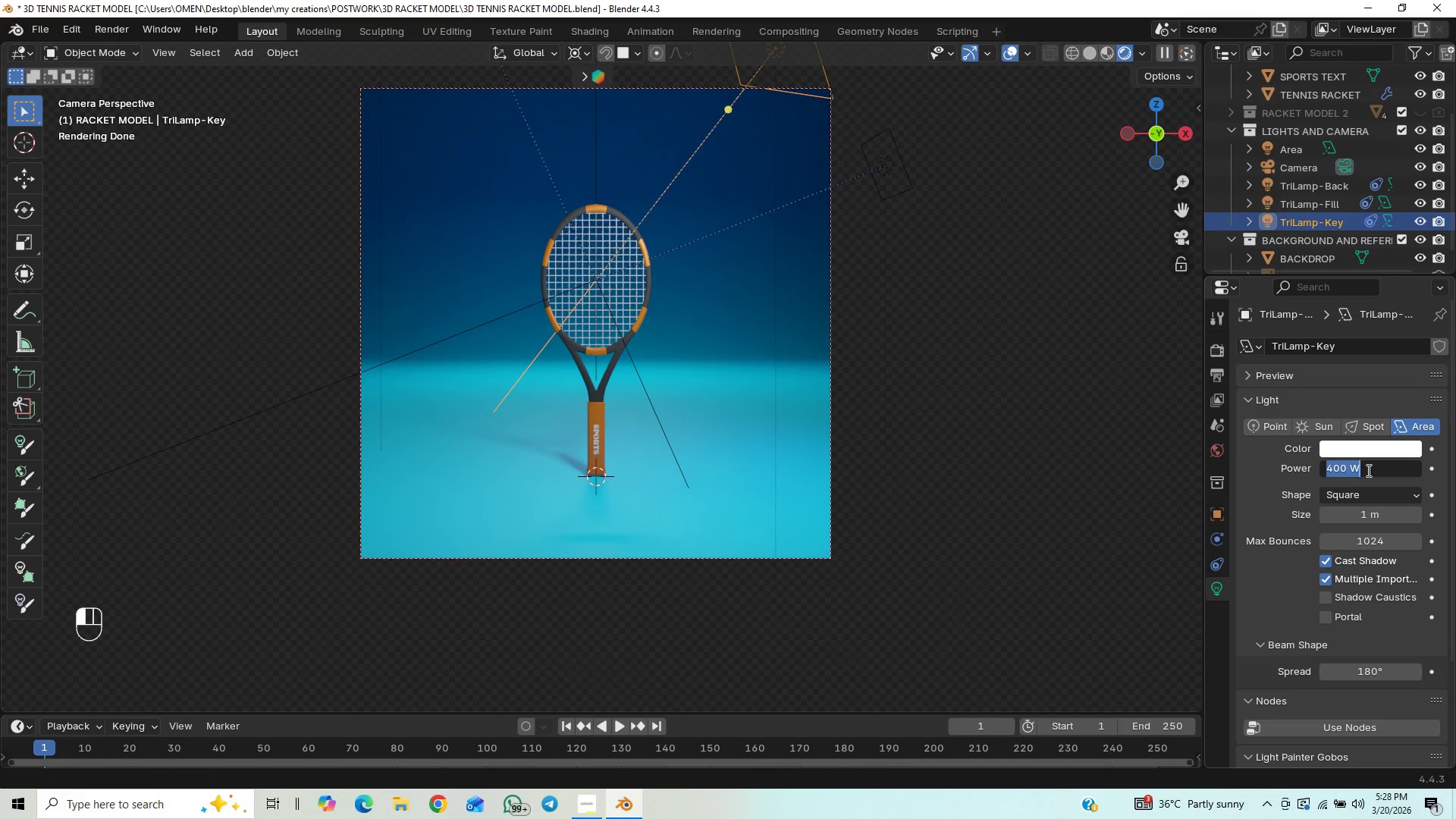 
type(70)
 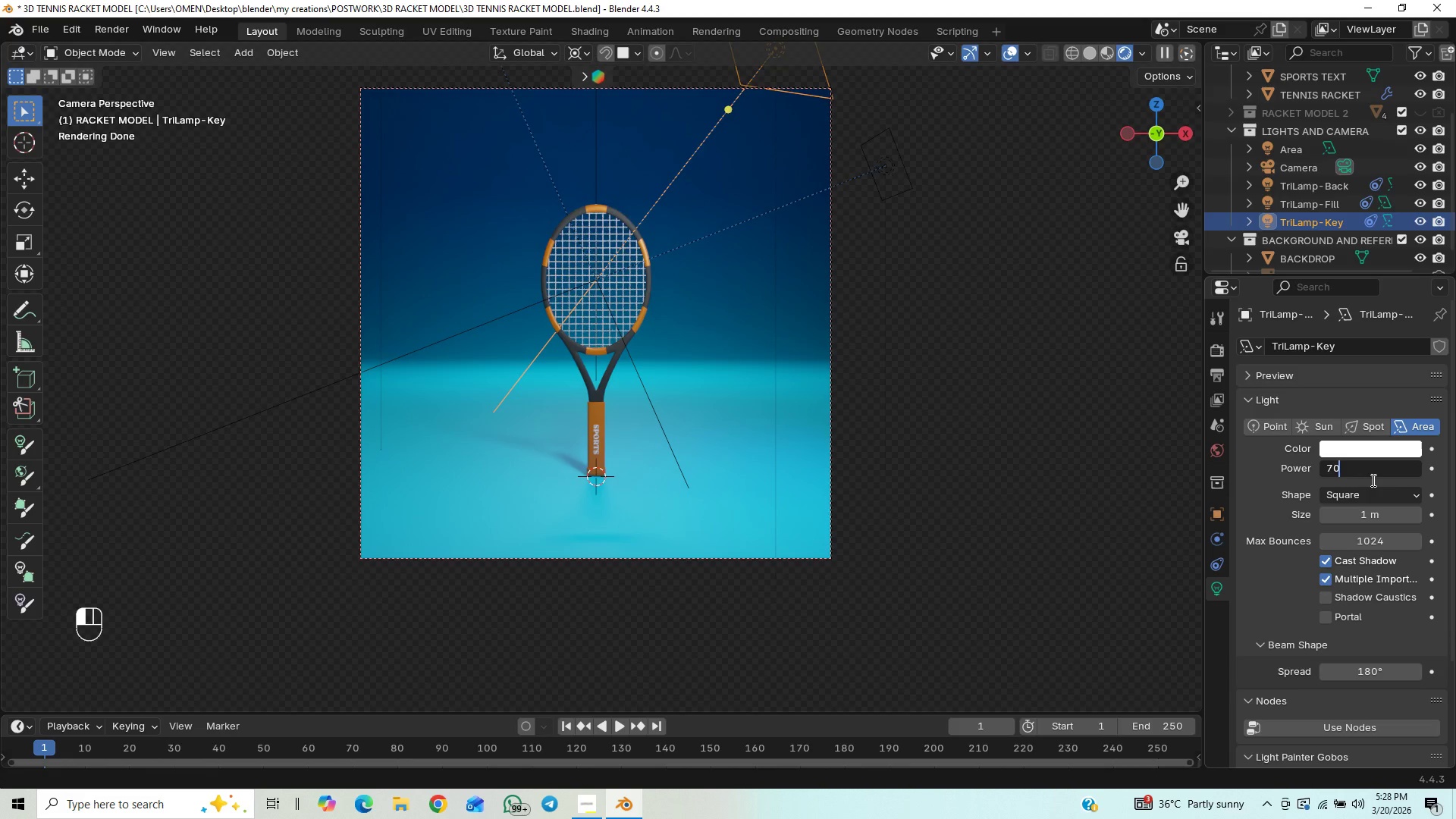 
key(0)
 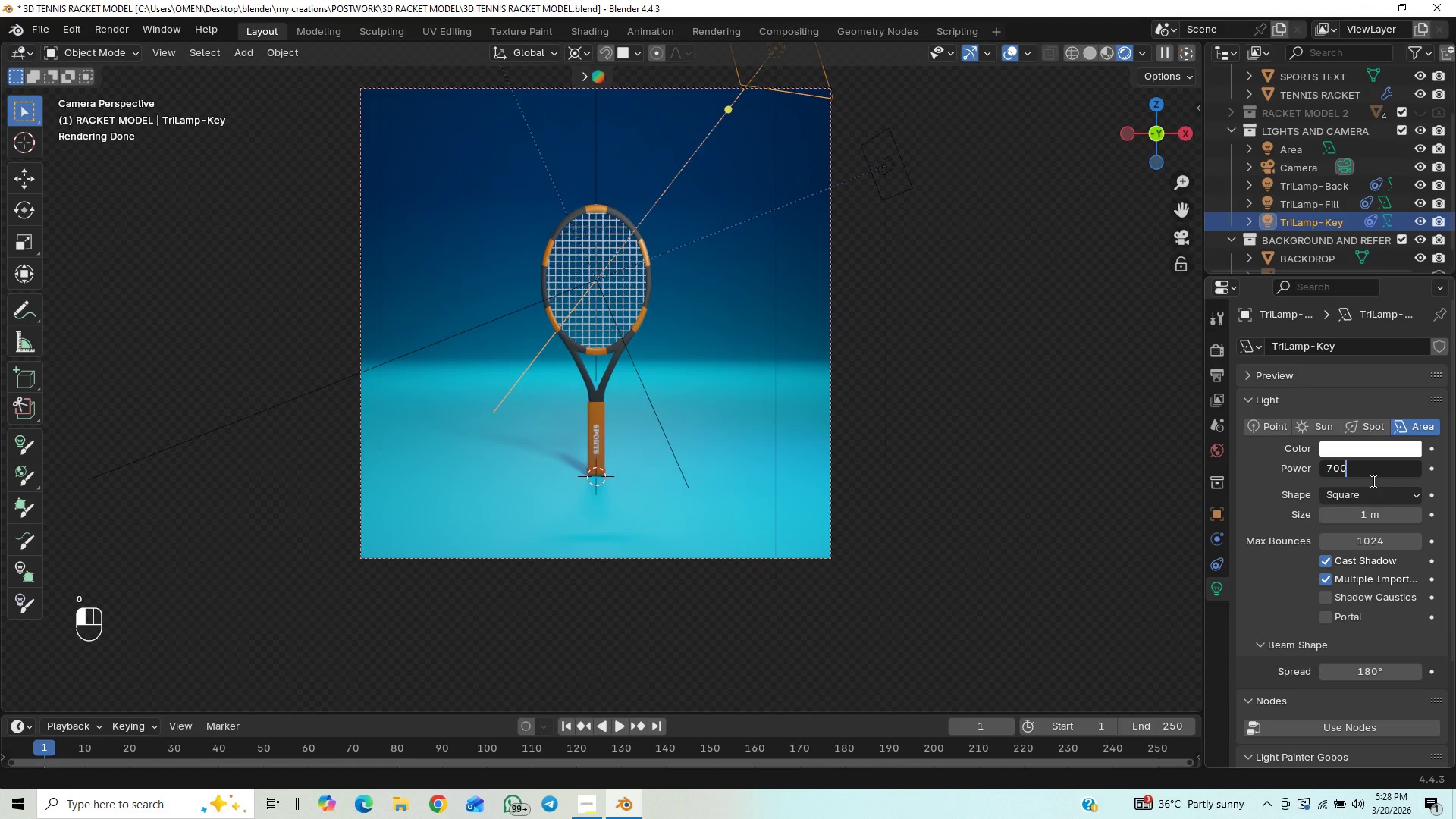 
key(Enter)
 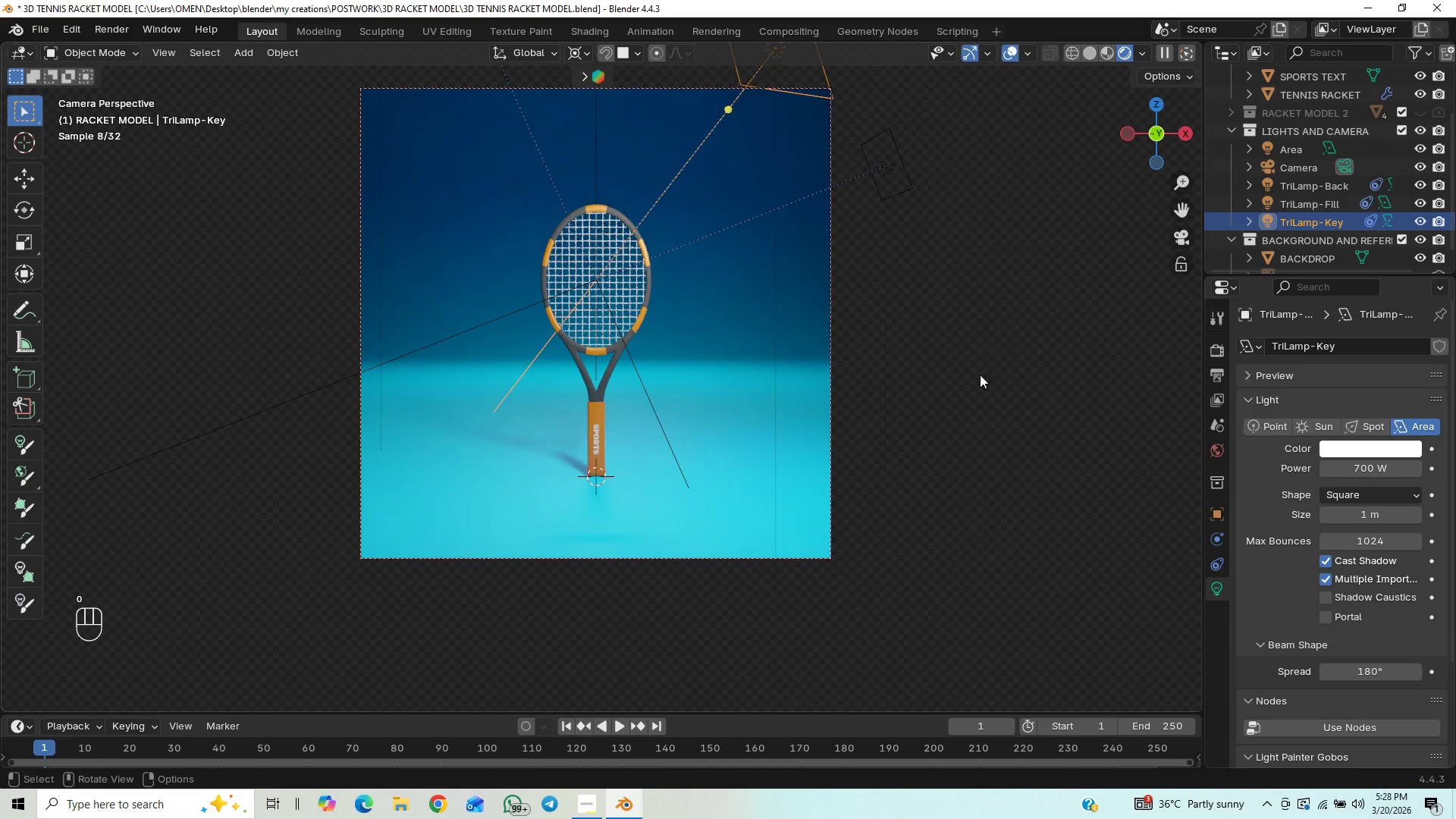 
scroll: coordinate [748, 424], scroll_direction: up, amount: 1.0
 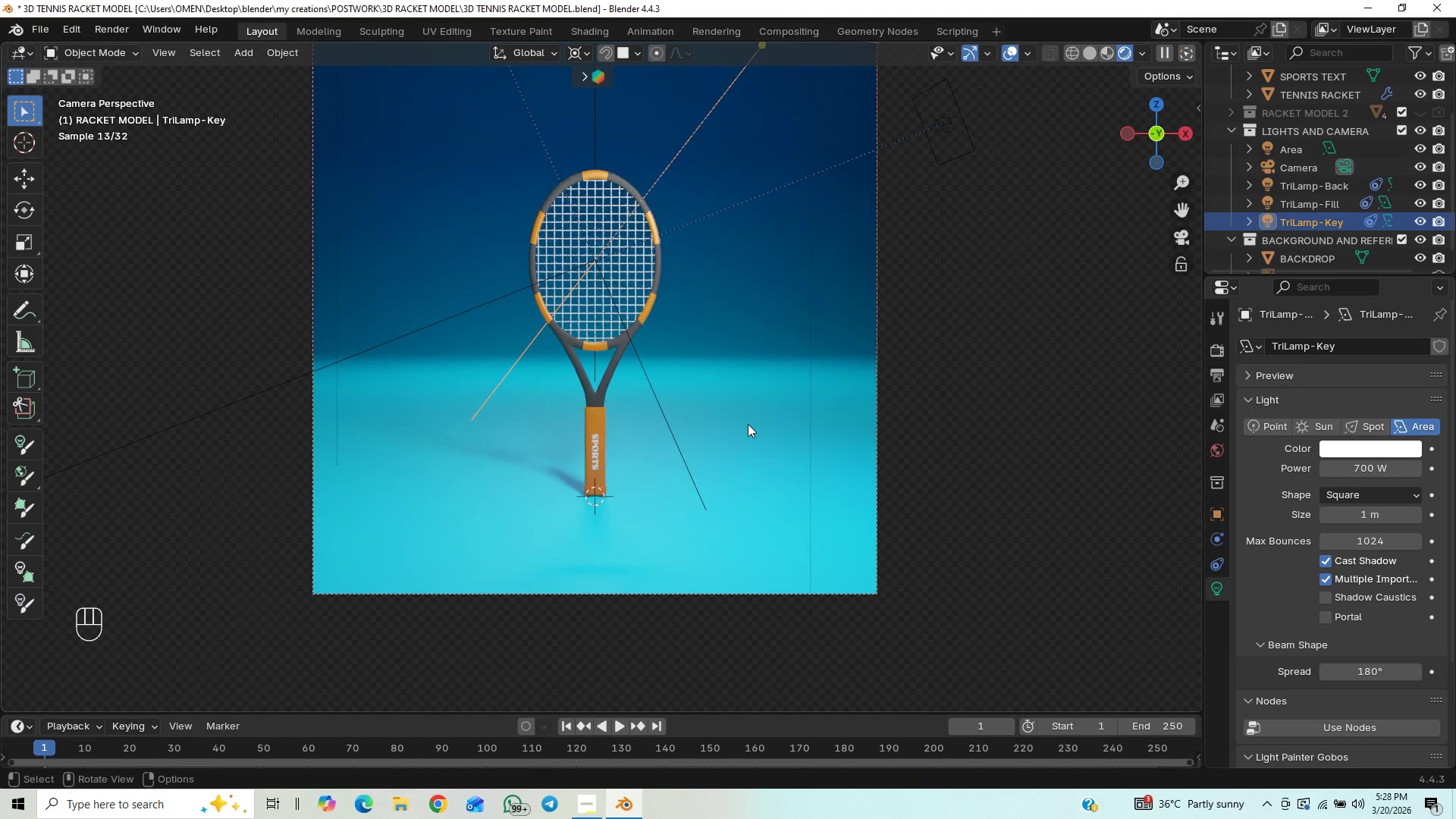 
key(Control+Z)
 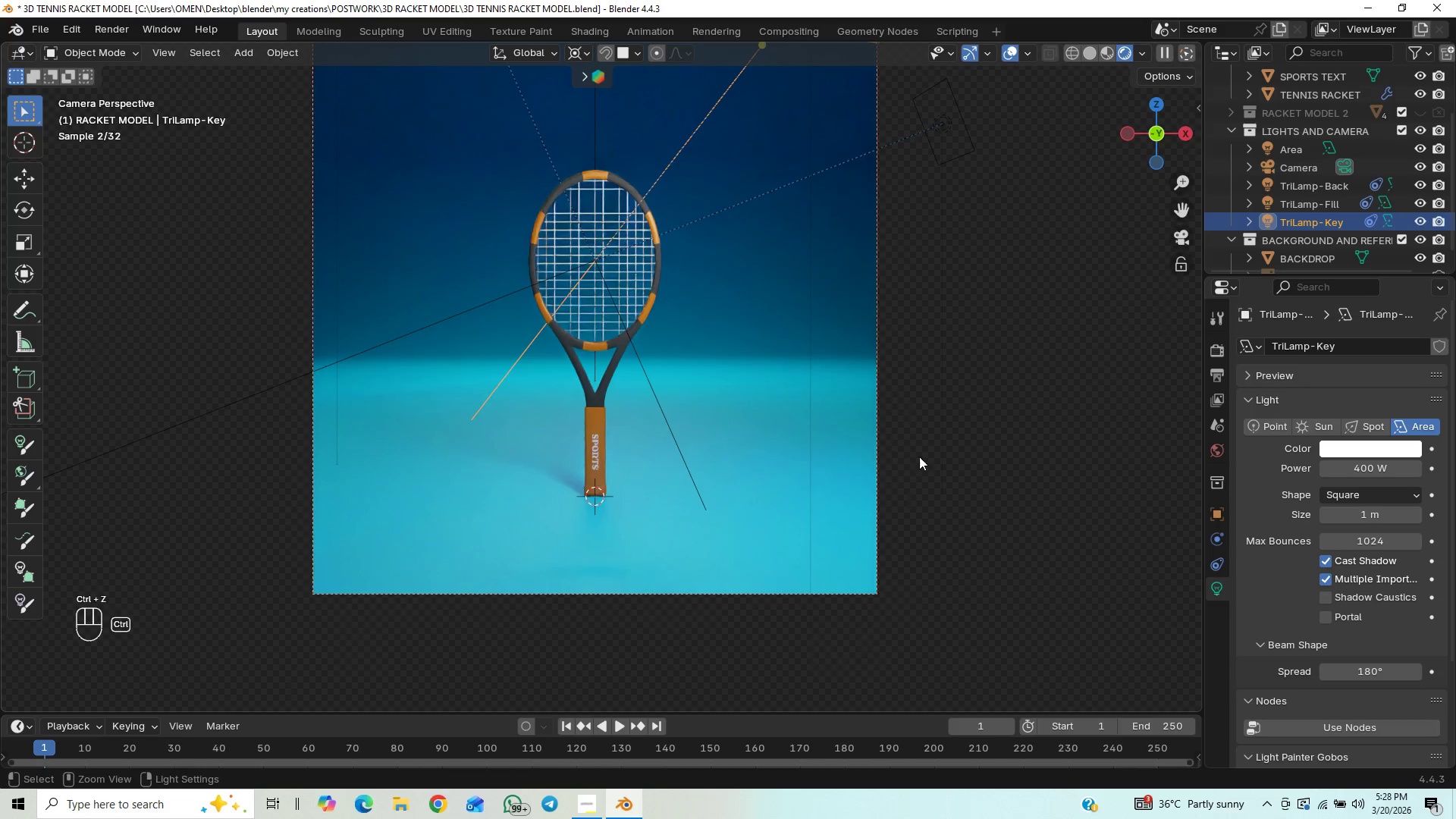 
key(Control+Z)
 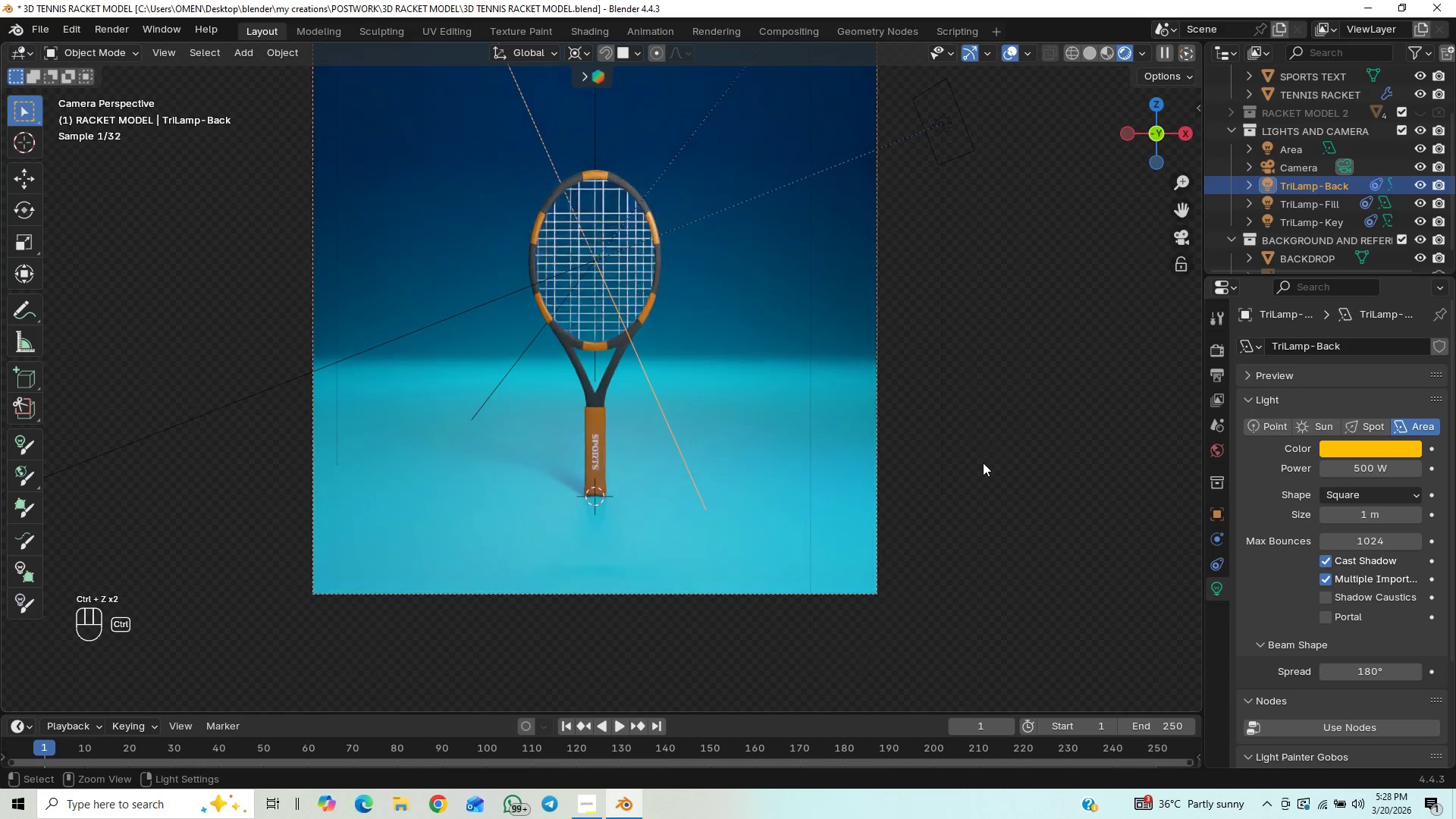 
key(Control+Z)
 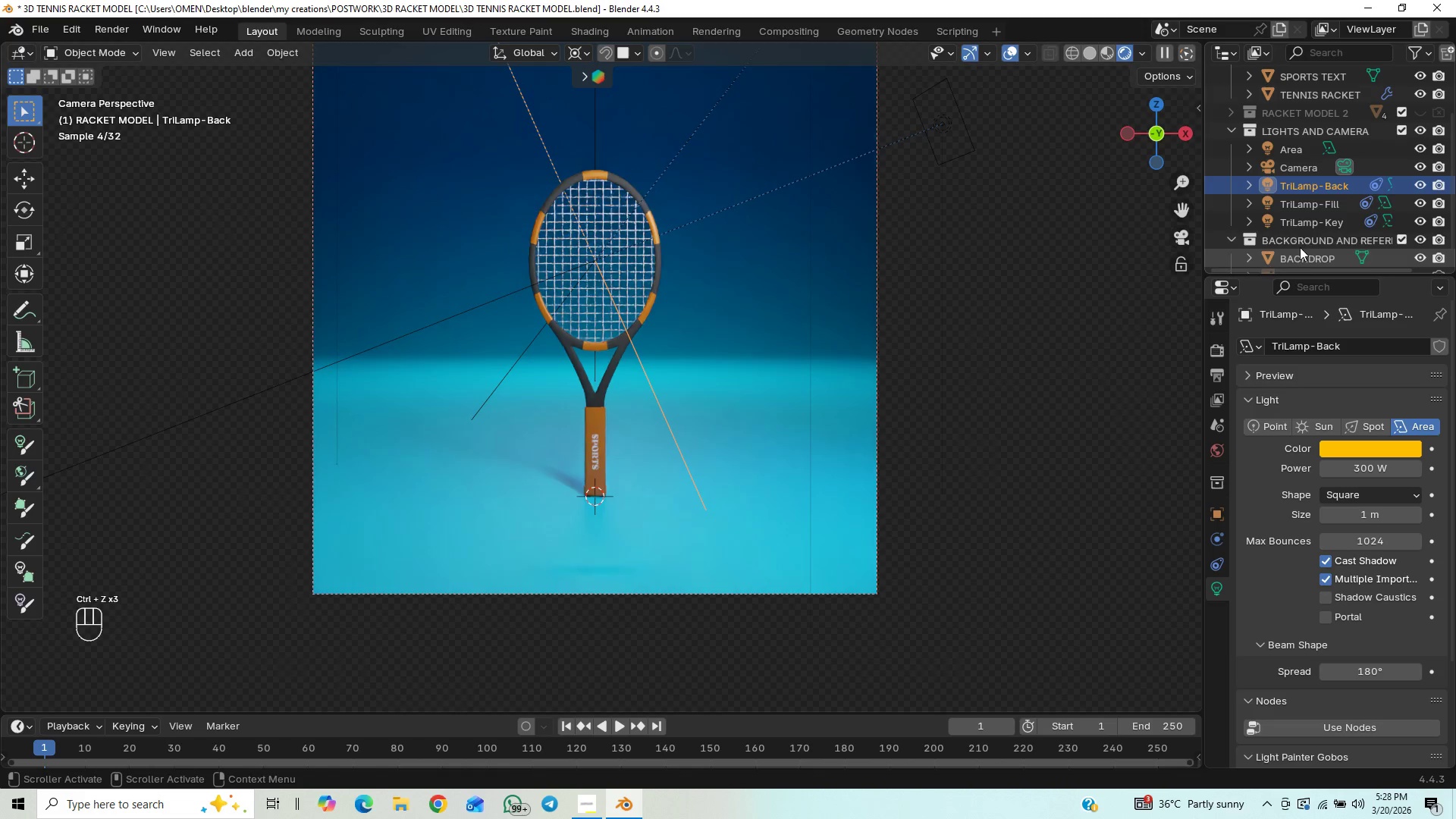 
left_click([1306, 222])
 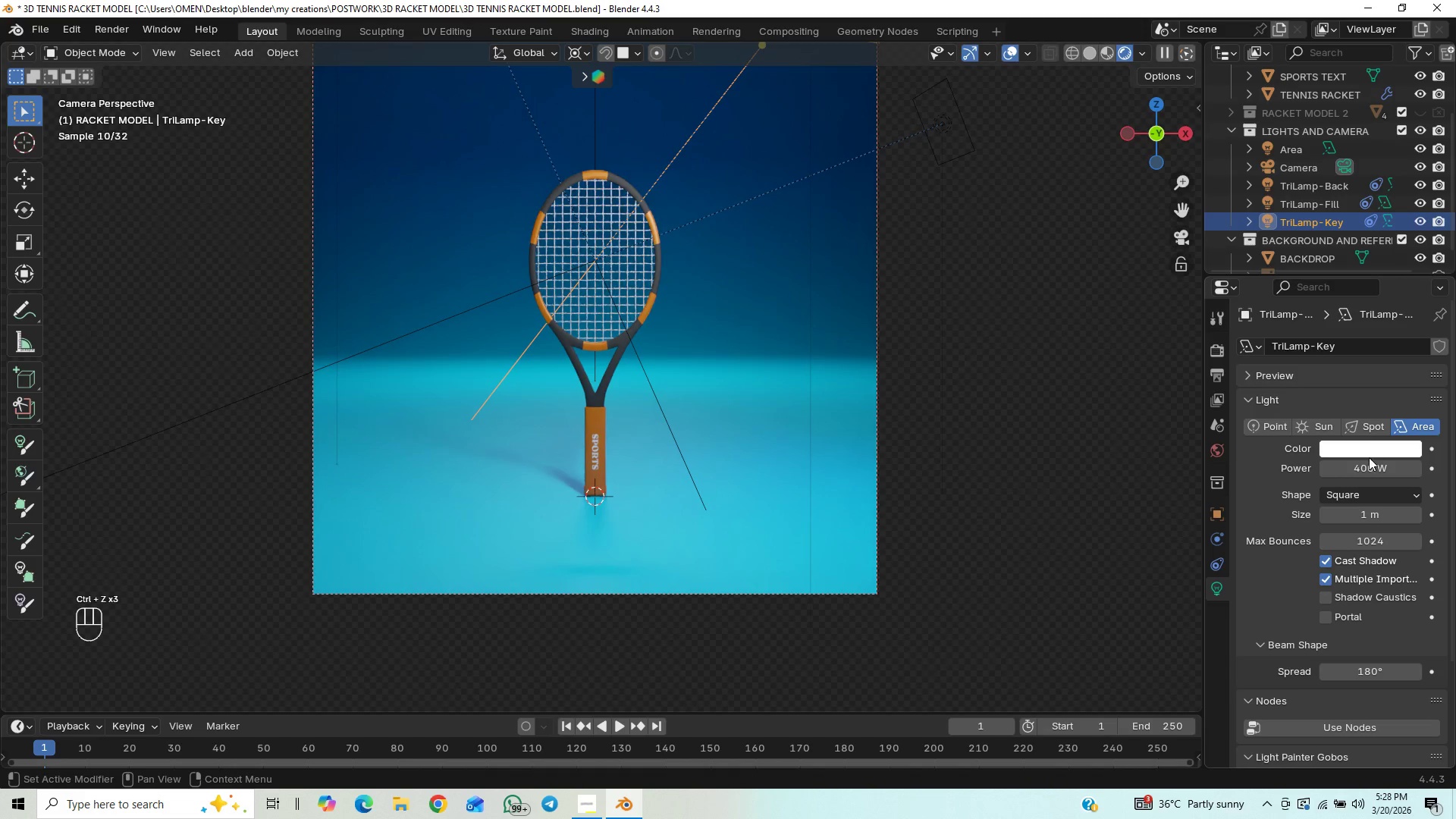 
left_click([1365, 466])
 